 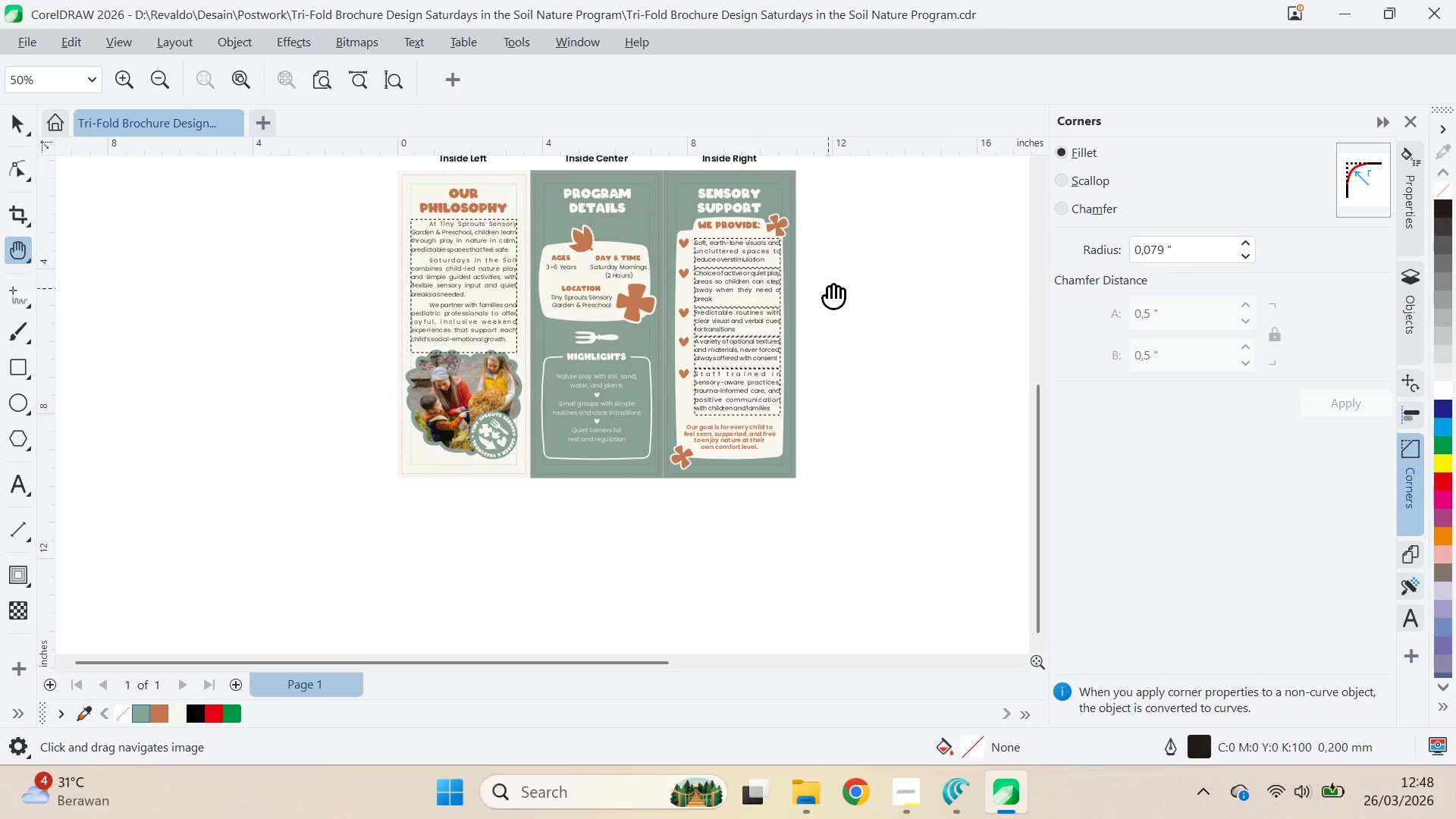 
left_click_drag(start_coordinate=[854, 262], to_coordinate=[714, 460])
 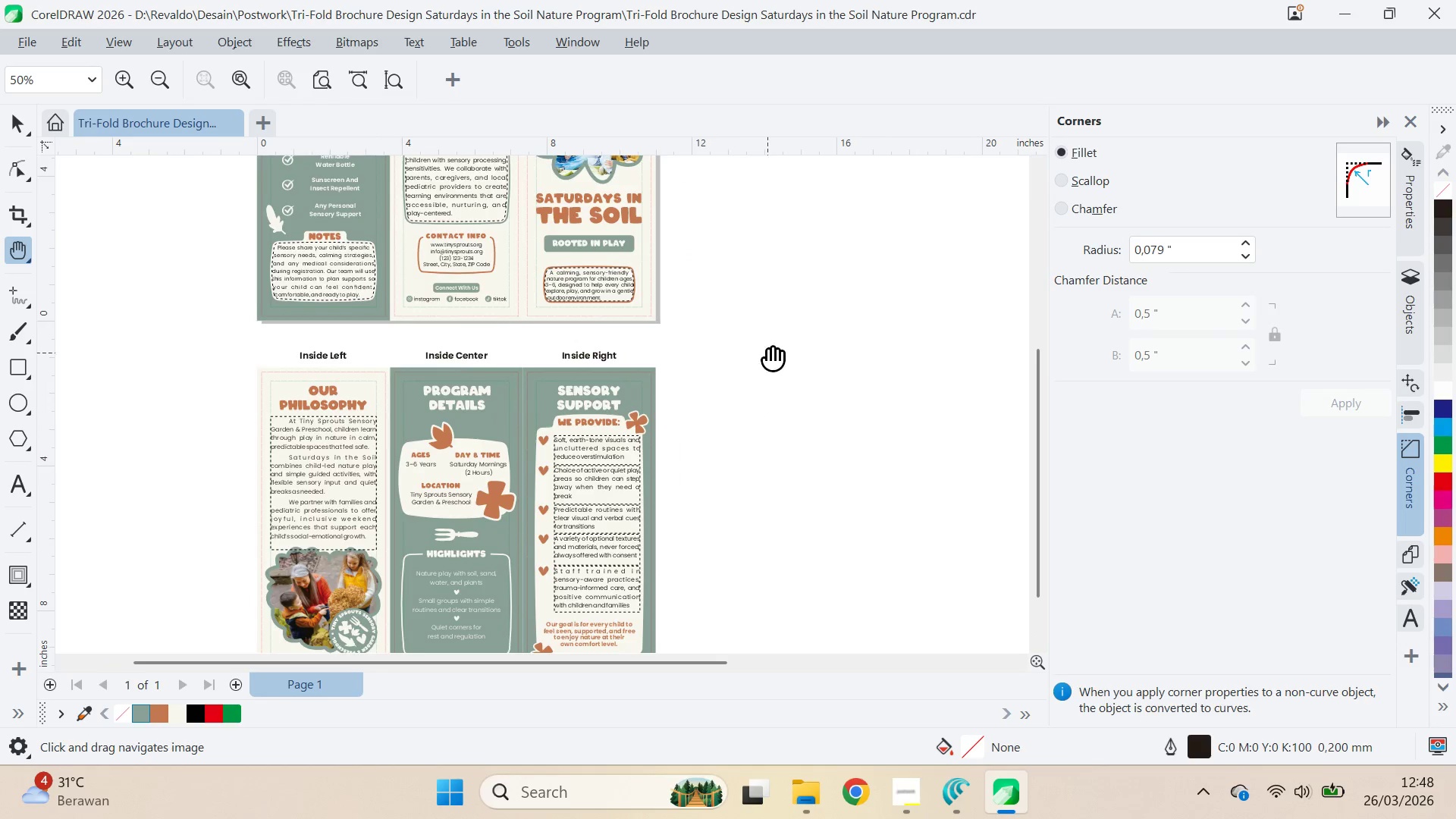 
scroll: coordinate [821, 287], scroll_direction: down, amount: 4.0
 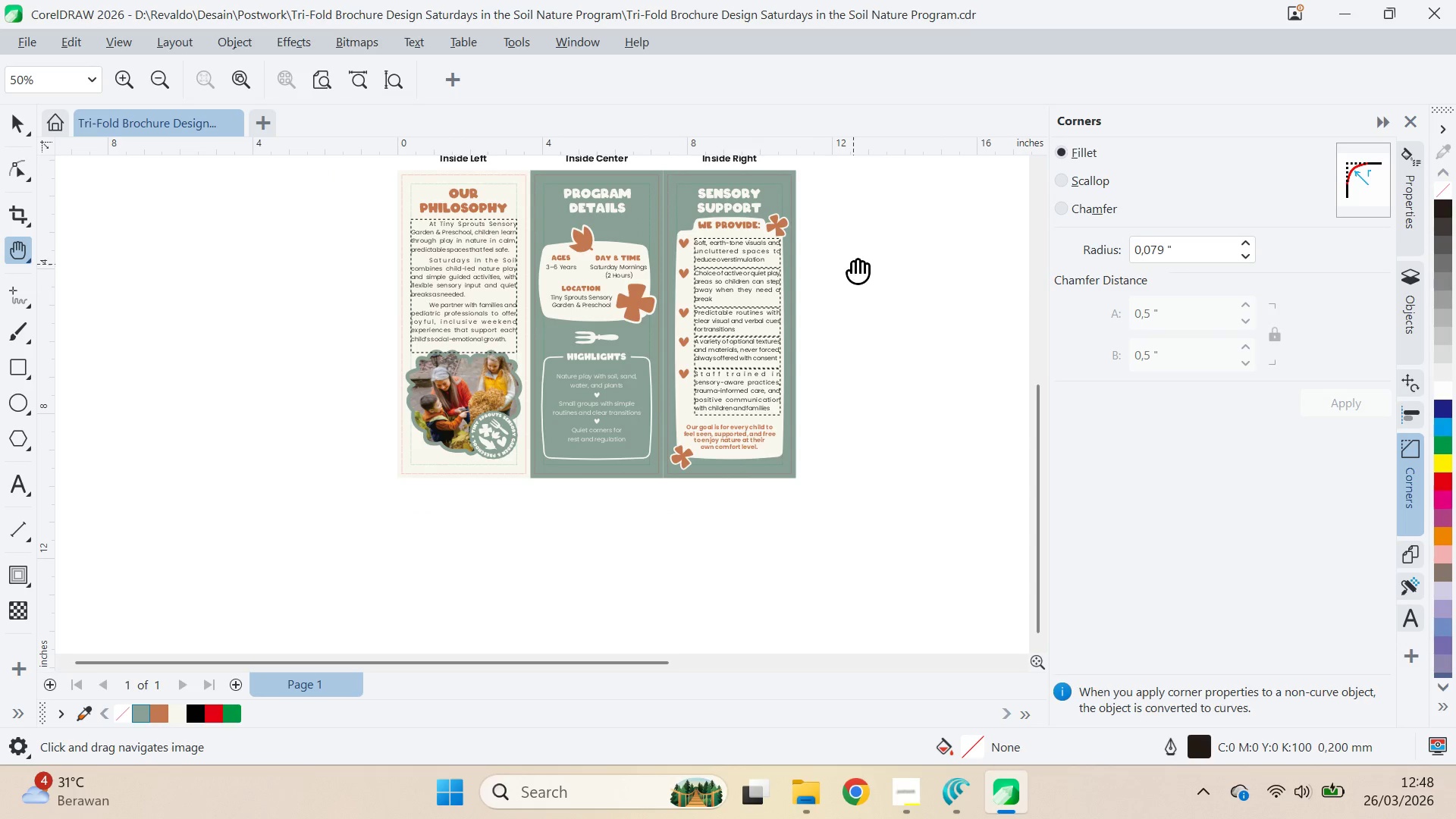 
left_click_drag(start_coordinate=[768, 350], to_coordinate=[652, 578])
 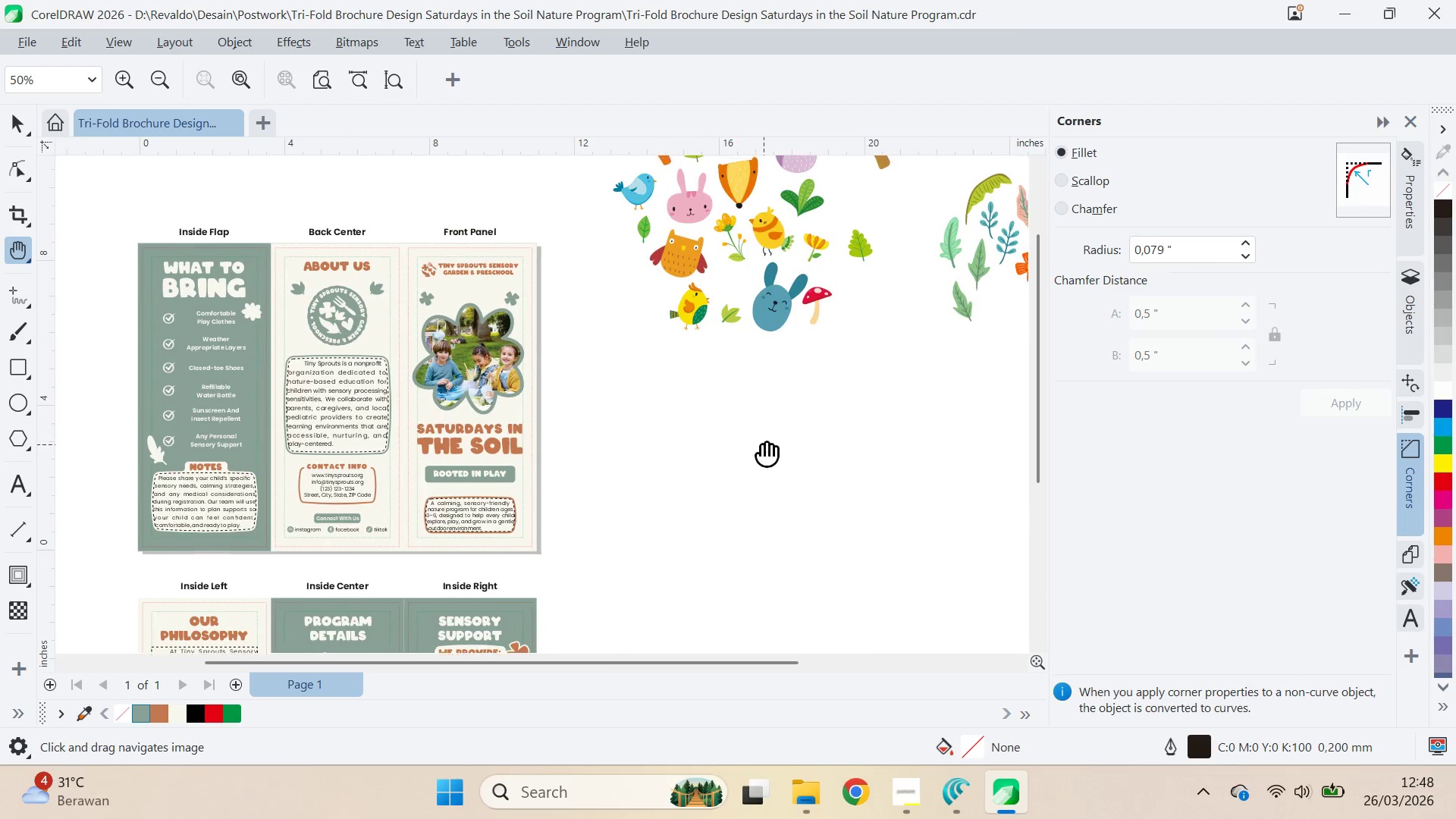 
left_click_drag(start_coordinate=[767, 441], to_coordinate=[540, 528])
 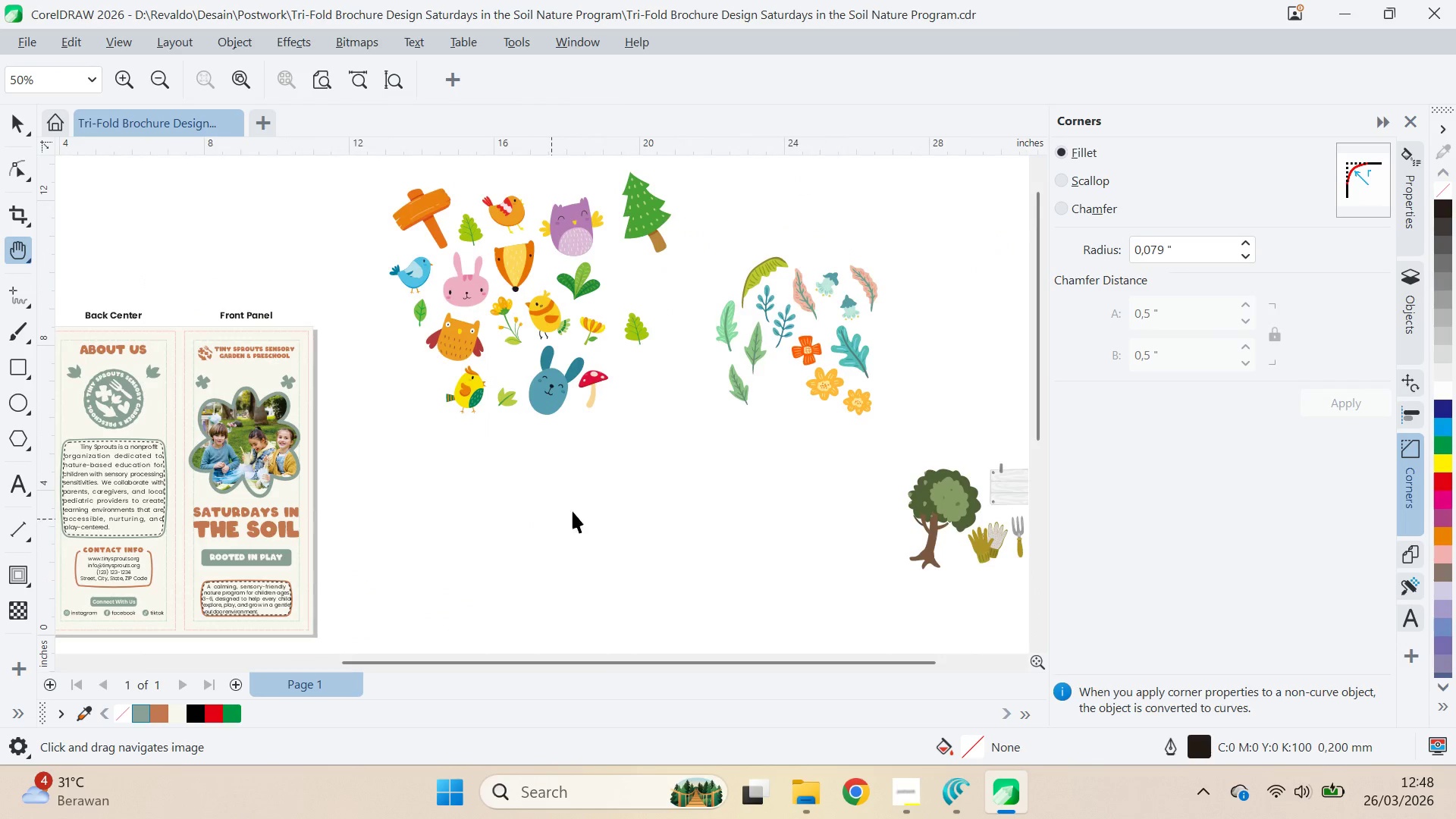 
type(vqv)
 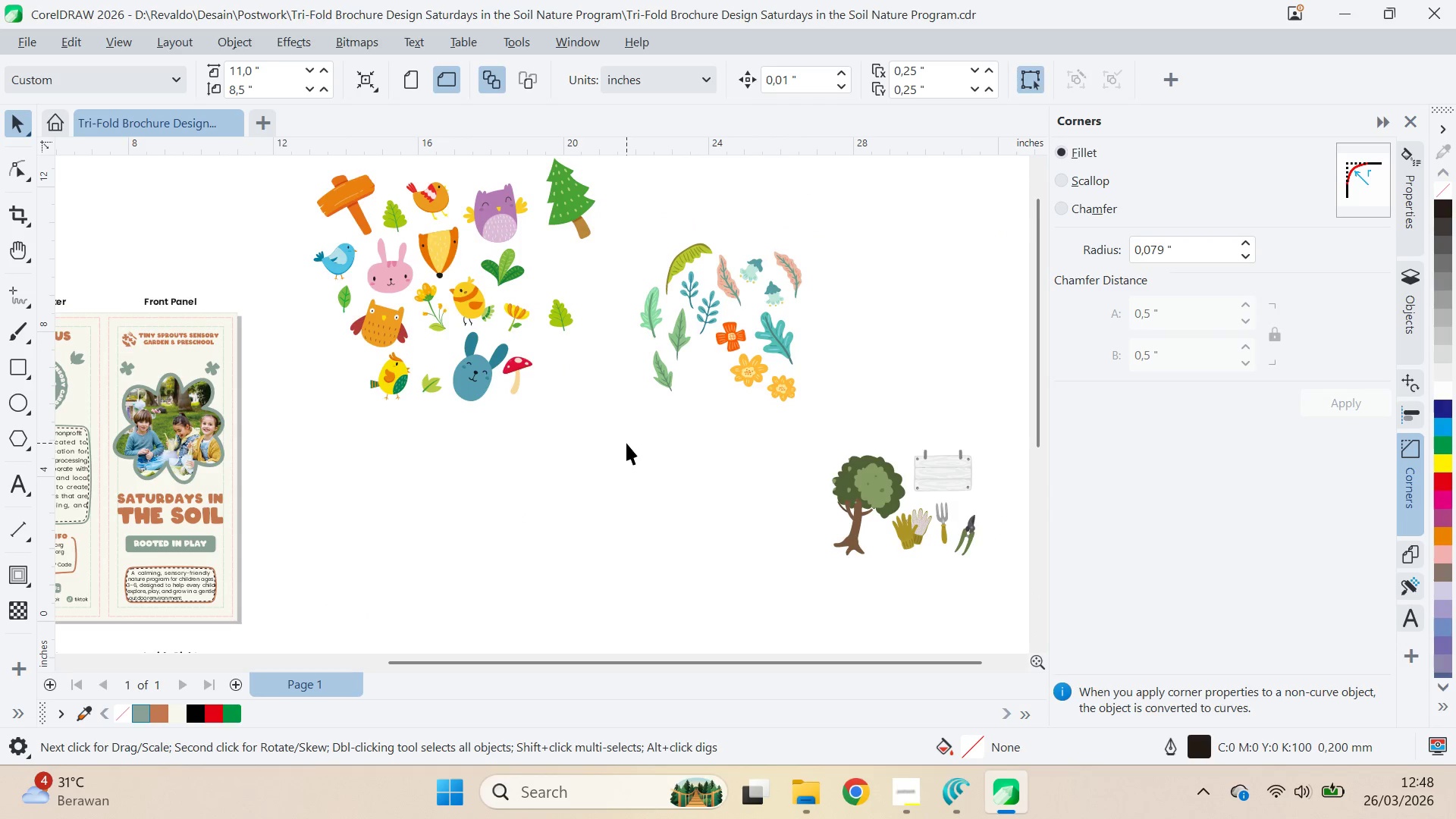 
left_click_drag(start_coordinate=[701, 458], to_coordinate=[626, 444])
 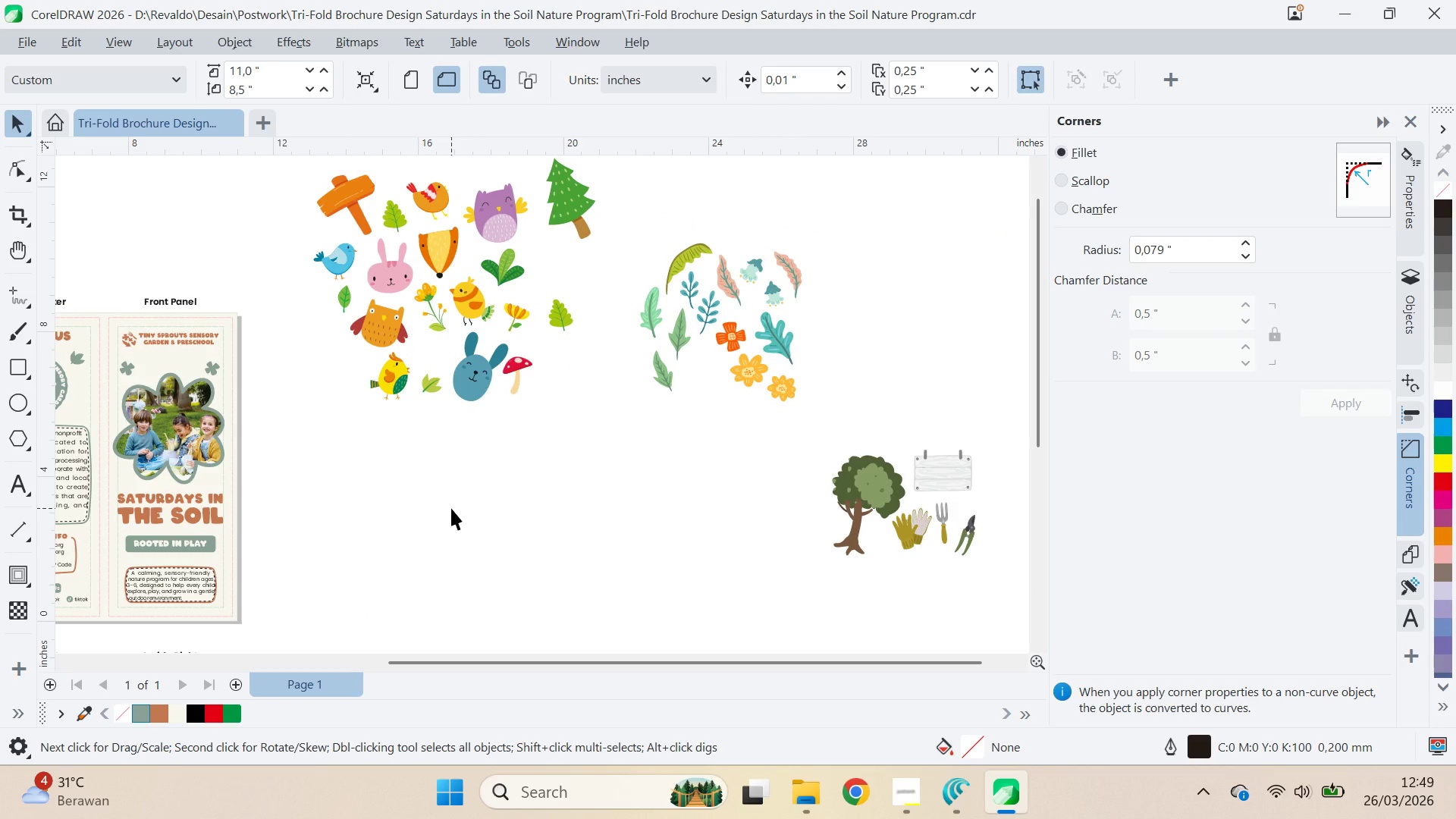 
left_click_drag(start_coordinate=[451, 508], to_coordinate=[804, 382])
 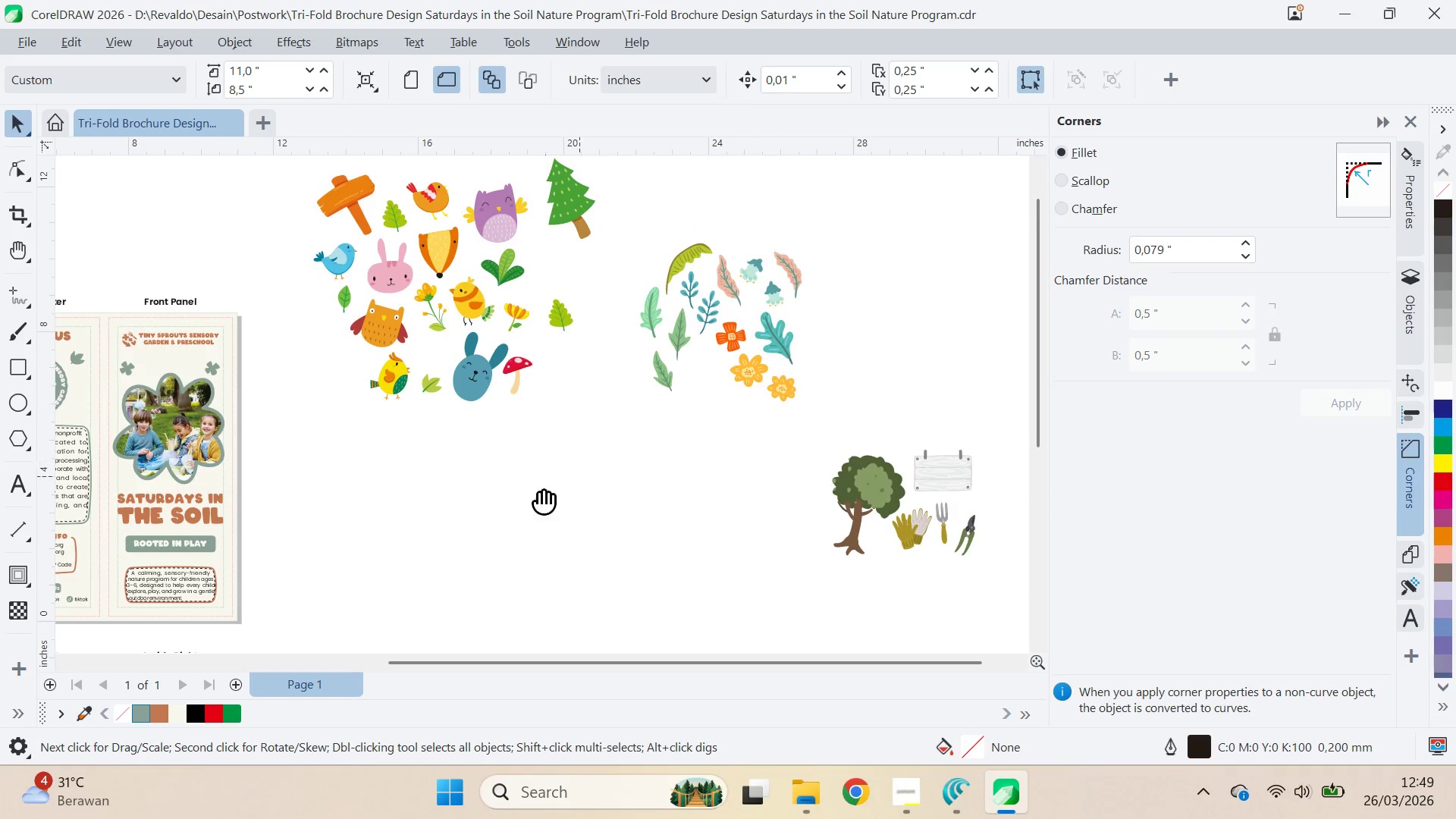 
key(Q)
 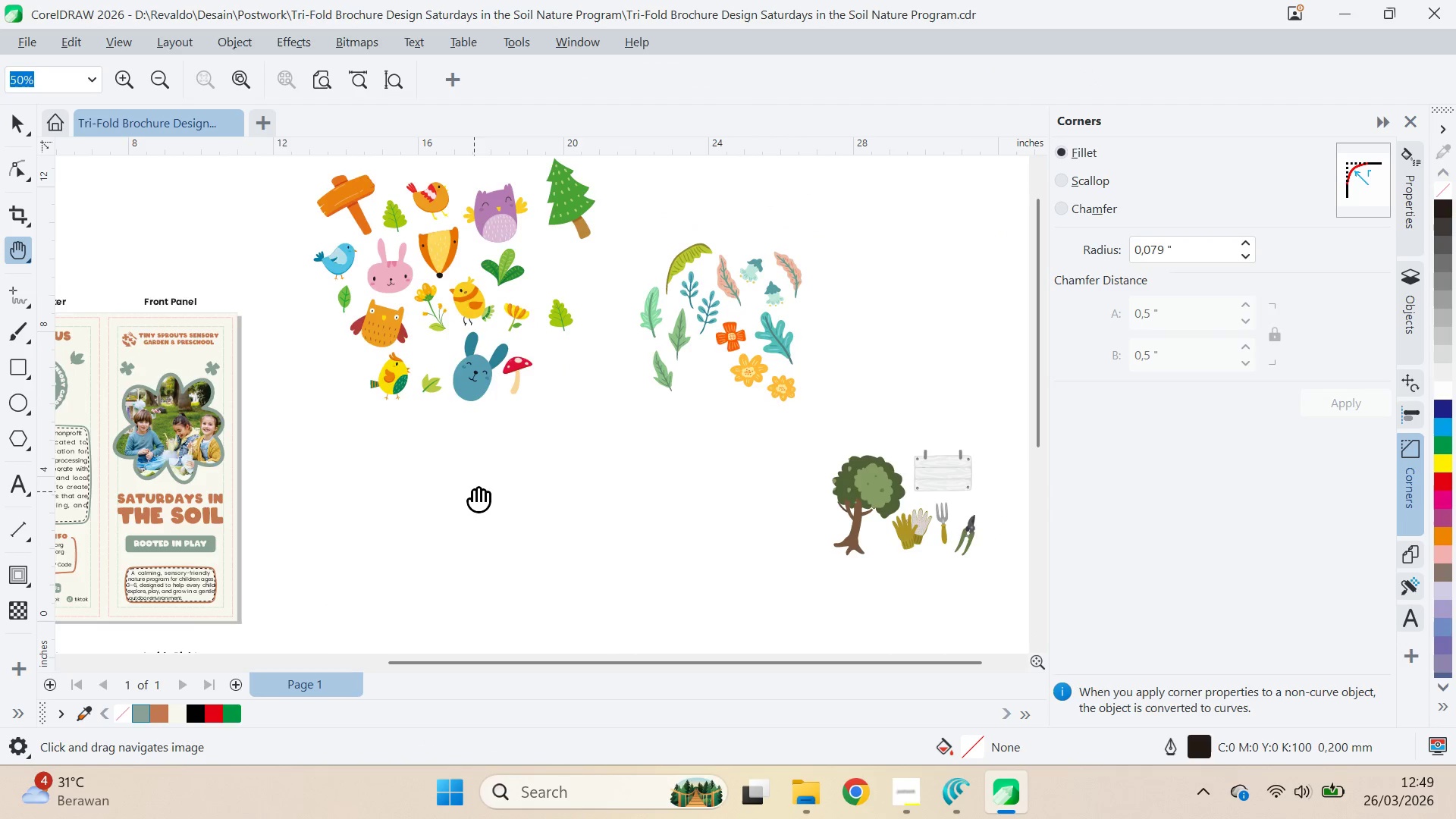 
left_click_drag(start_coordinate=[474, 491], to_coordinate=[872, 336])
 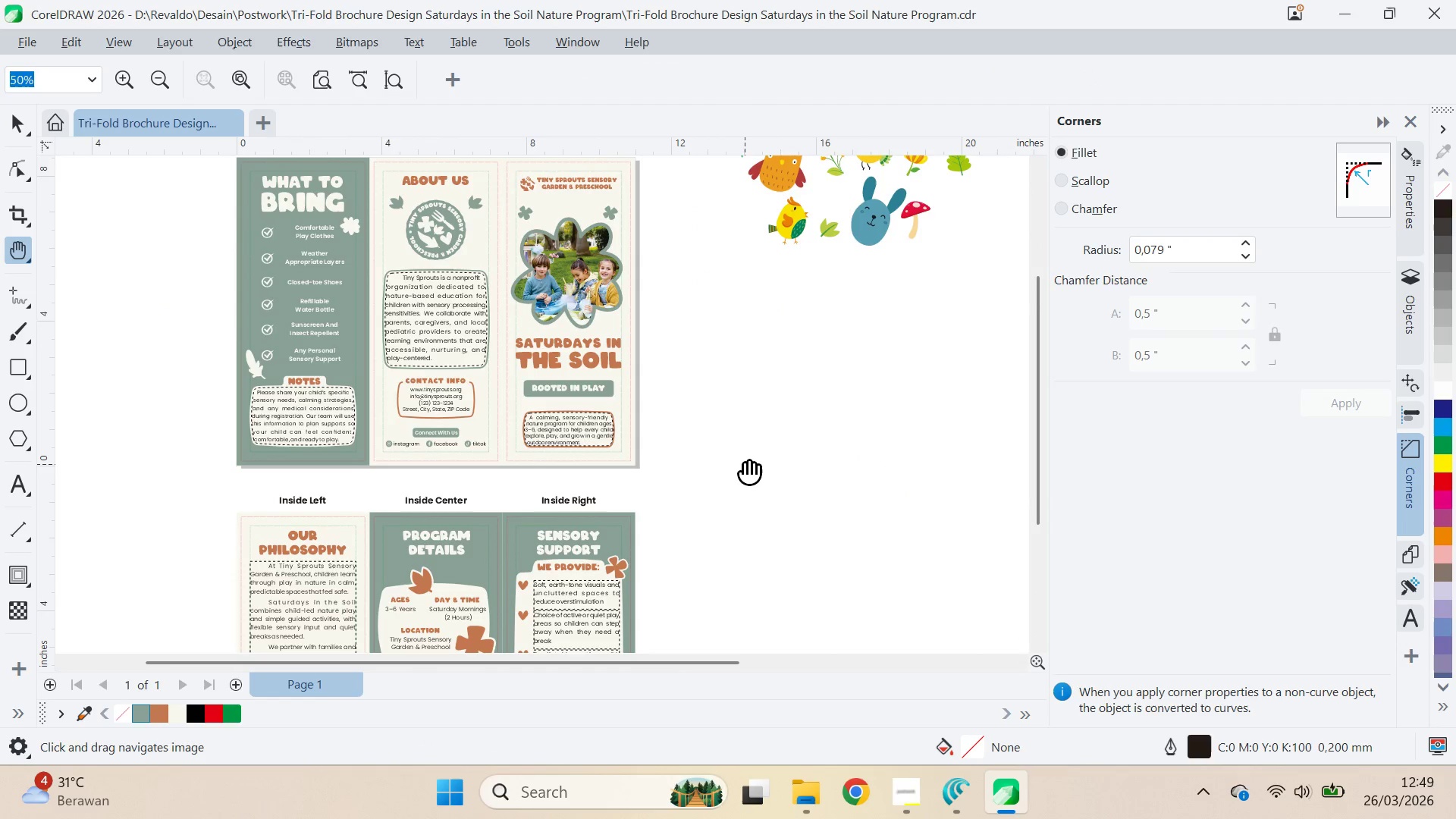 
left_click_drag(start_coordinate=[745, 463], to_coordinate=[836, 323])
 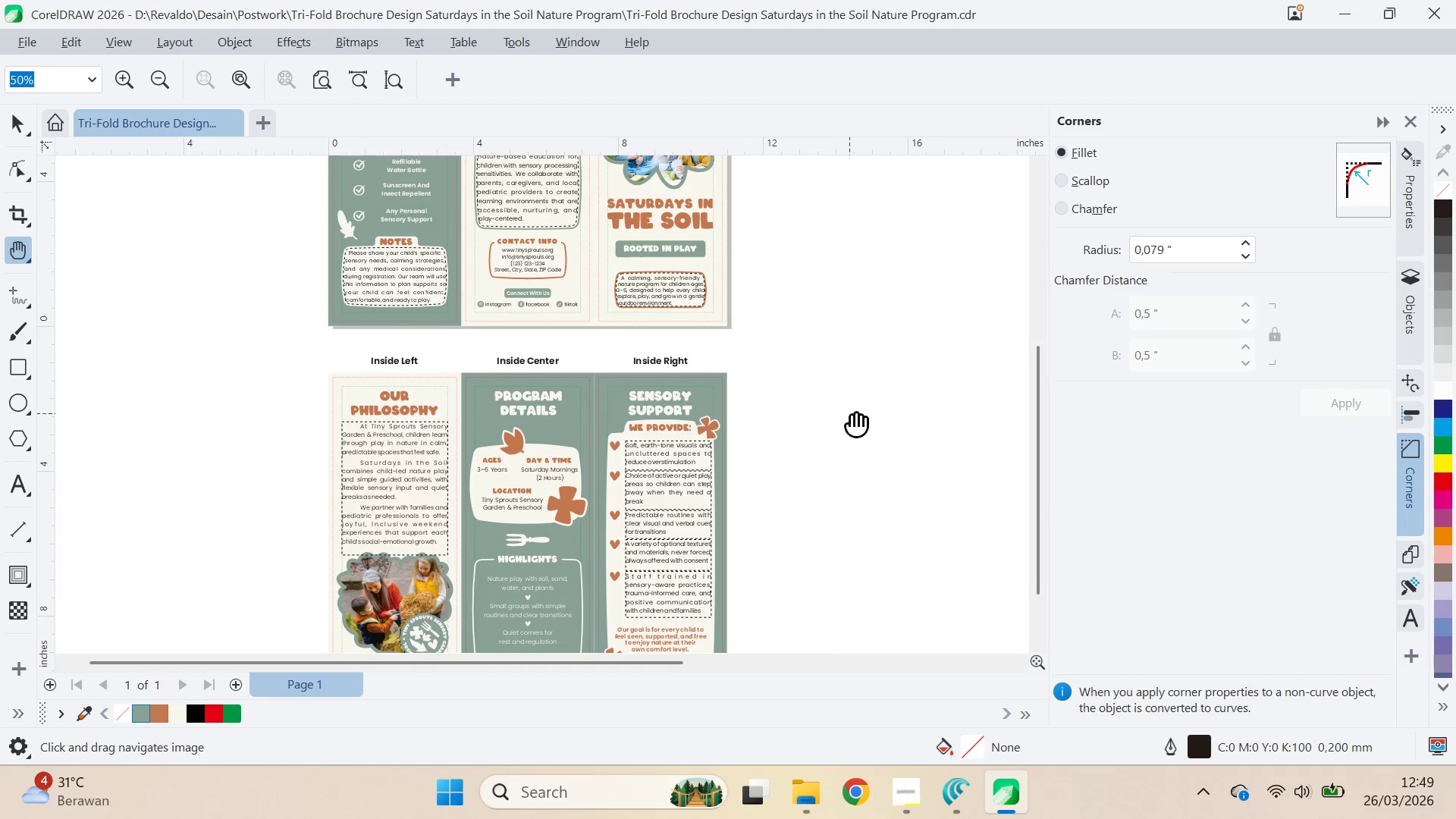 
left_click_drag(start_coordinate=[852, 419], to_coordinate=[883, 327])
 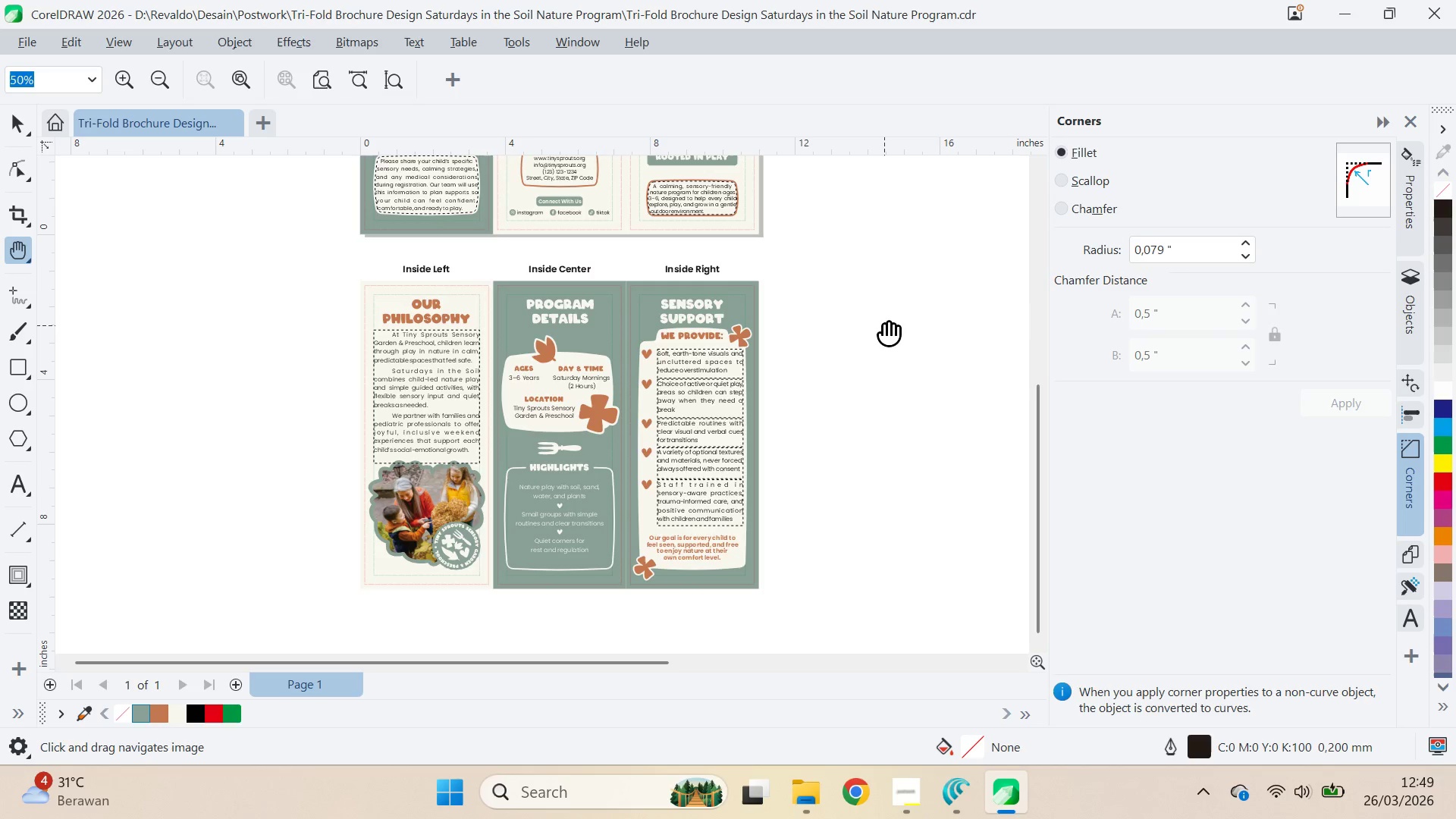 
left_click_drag(start_coordinate=[881, 334], to_coordinate=[739, 468])
 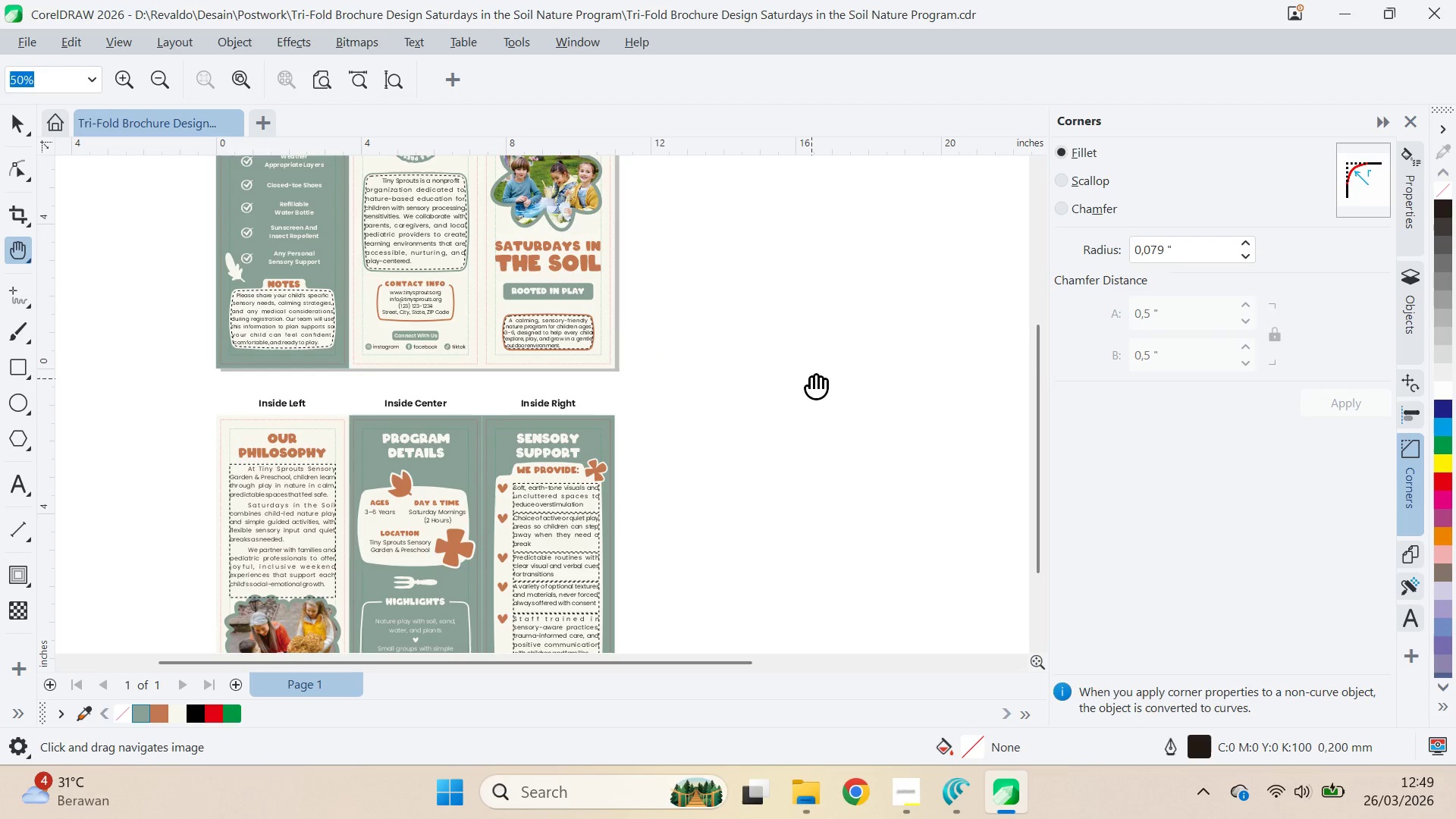 
left_click_drag(start_coordinate=[811, 378], to_coordinate=[541, 509])
 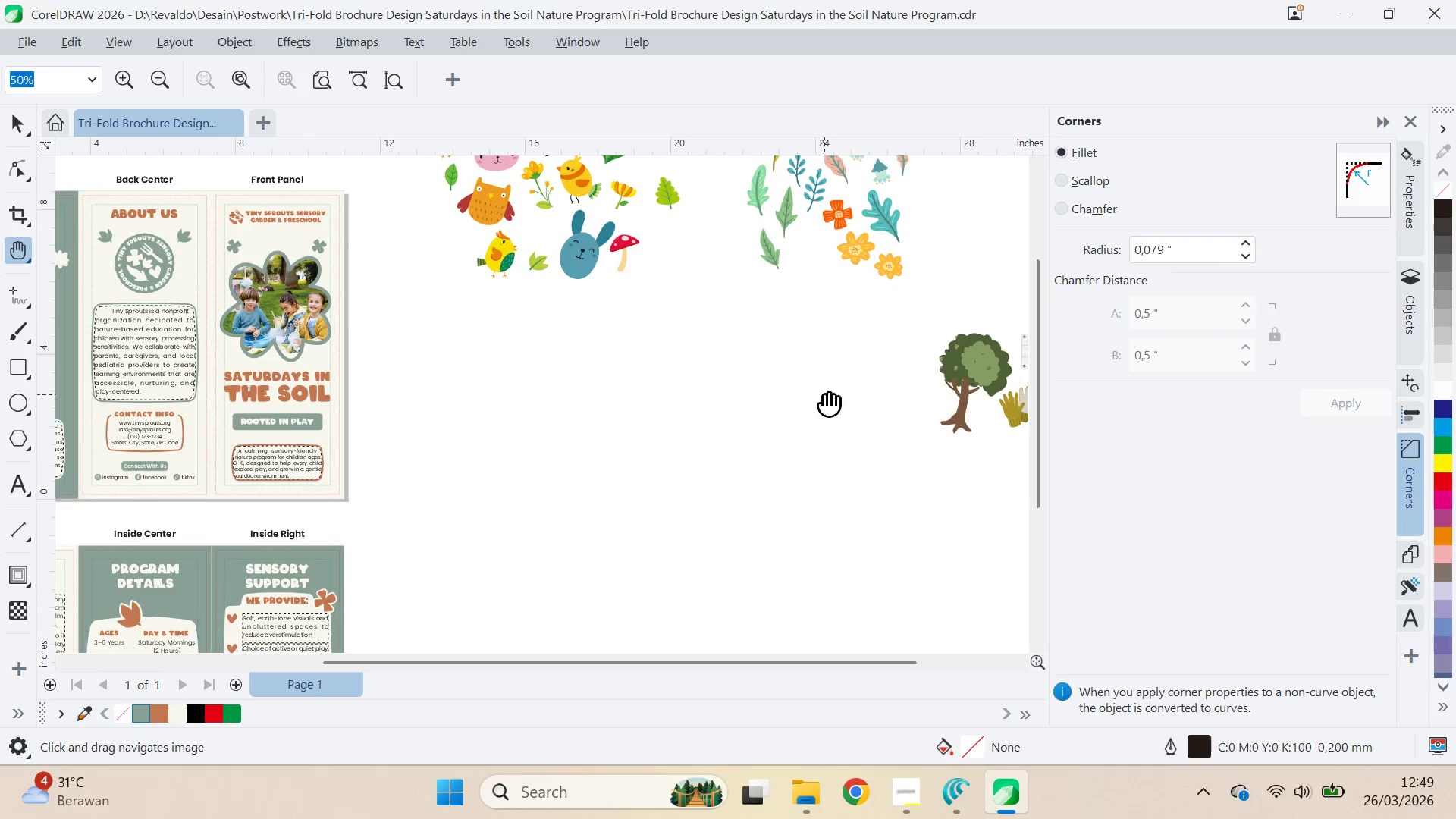 
left_click_drag(start_coordinate=[824, 397], to_coordinate=[805, 422])
 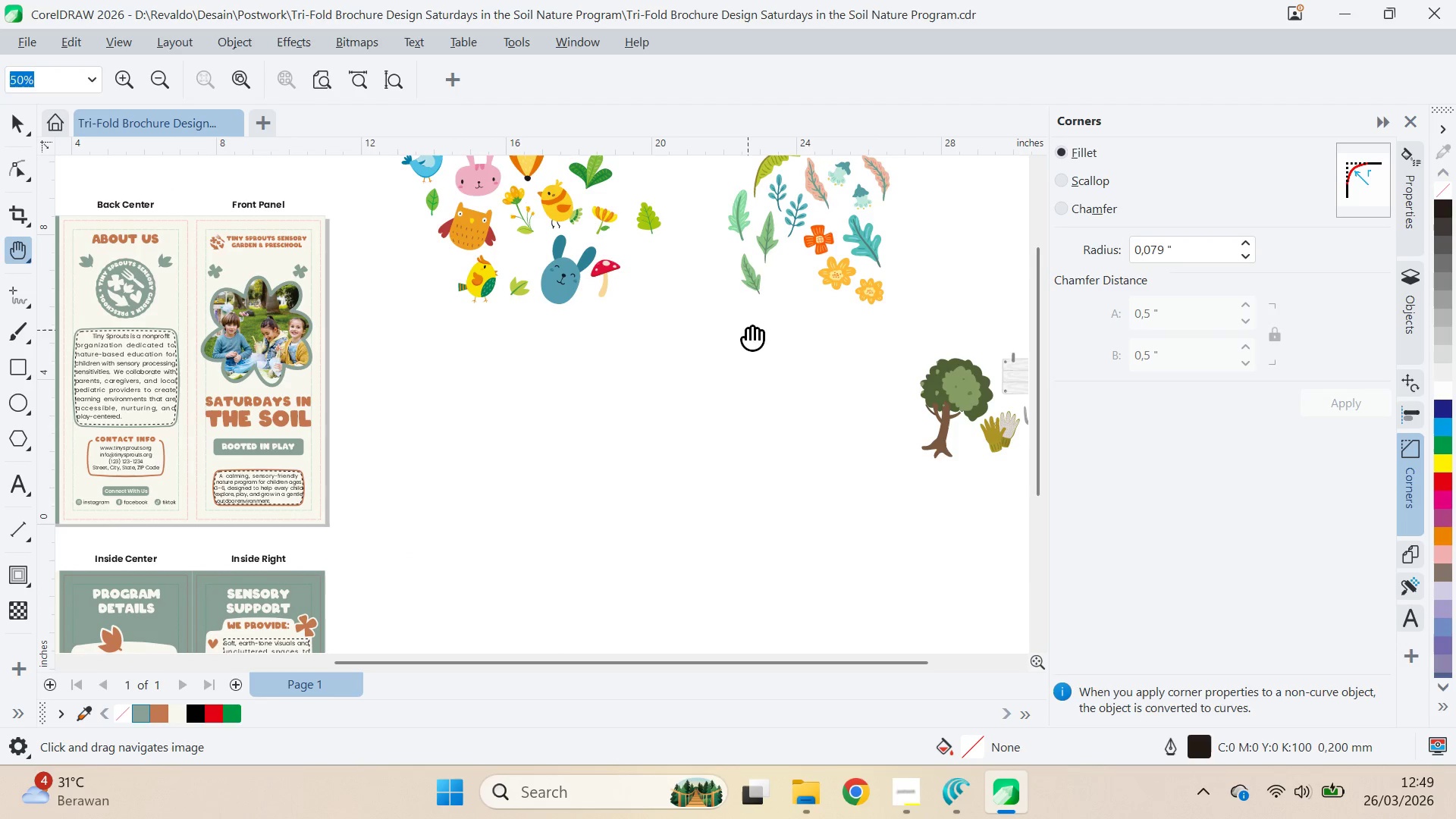 
key(V)
 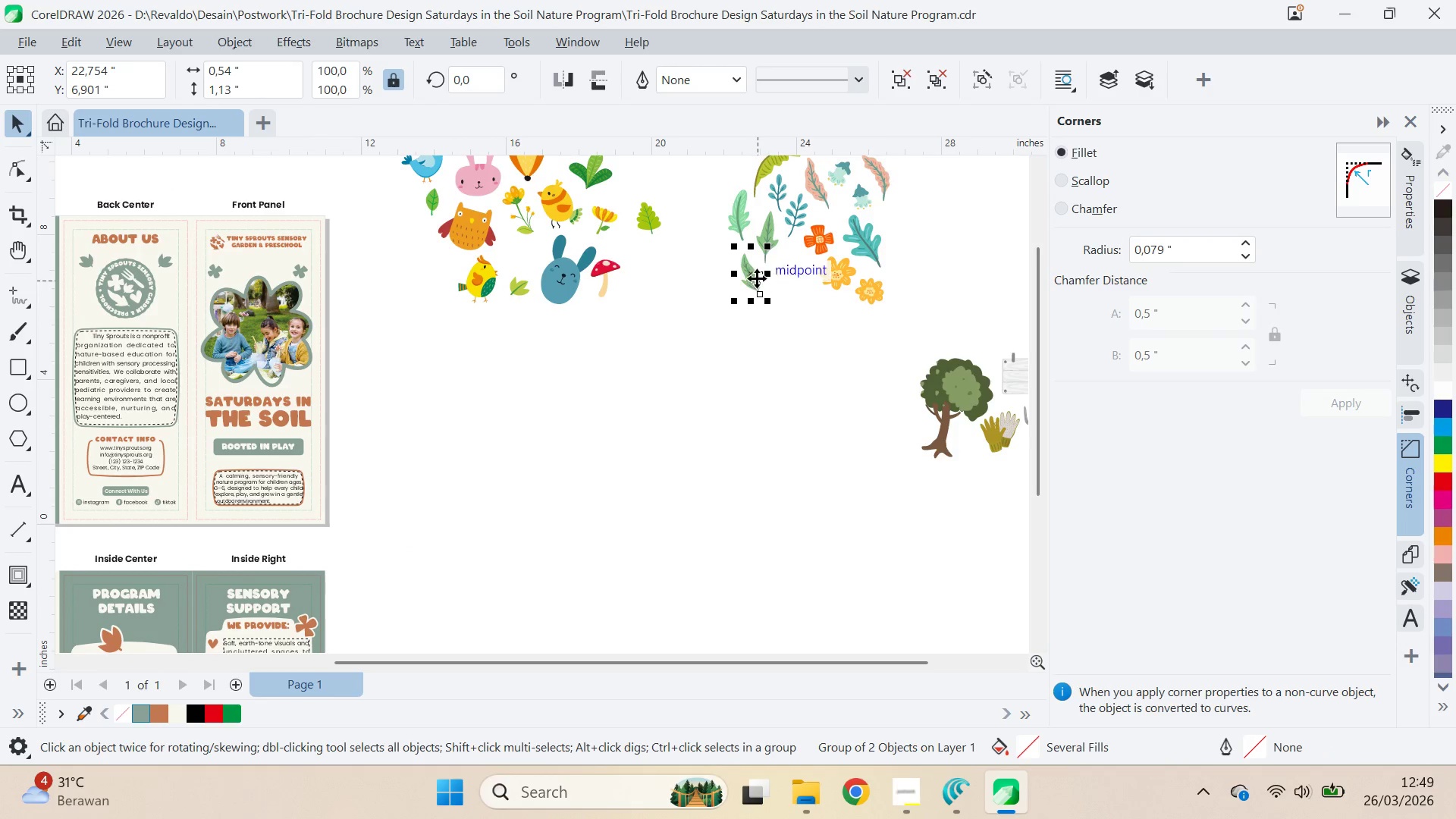 
left_click_drag(start_coordinate=[757, 278], to_coordinate=[546, 421])
 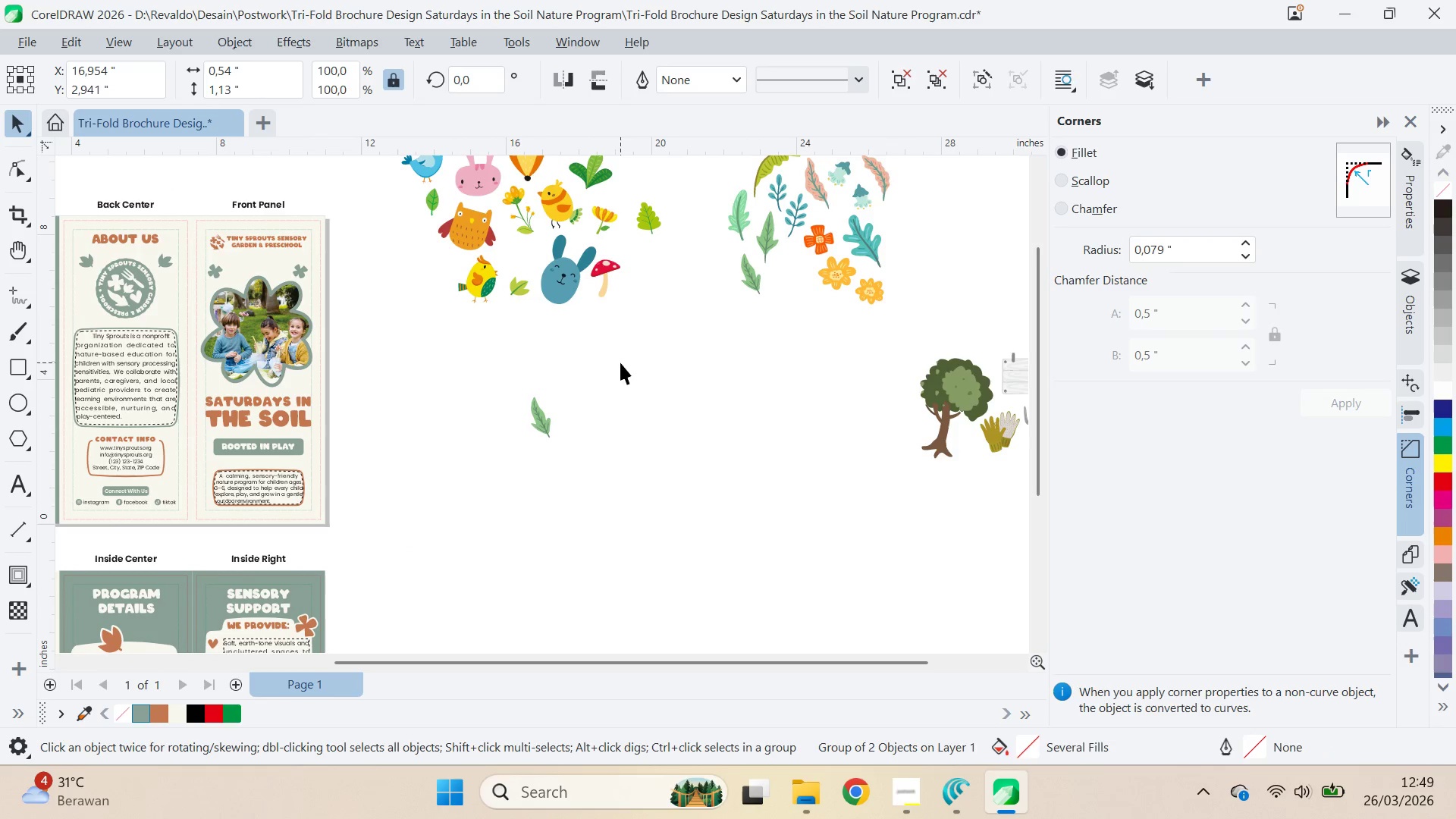 
right_click([546, 421])
 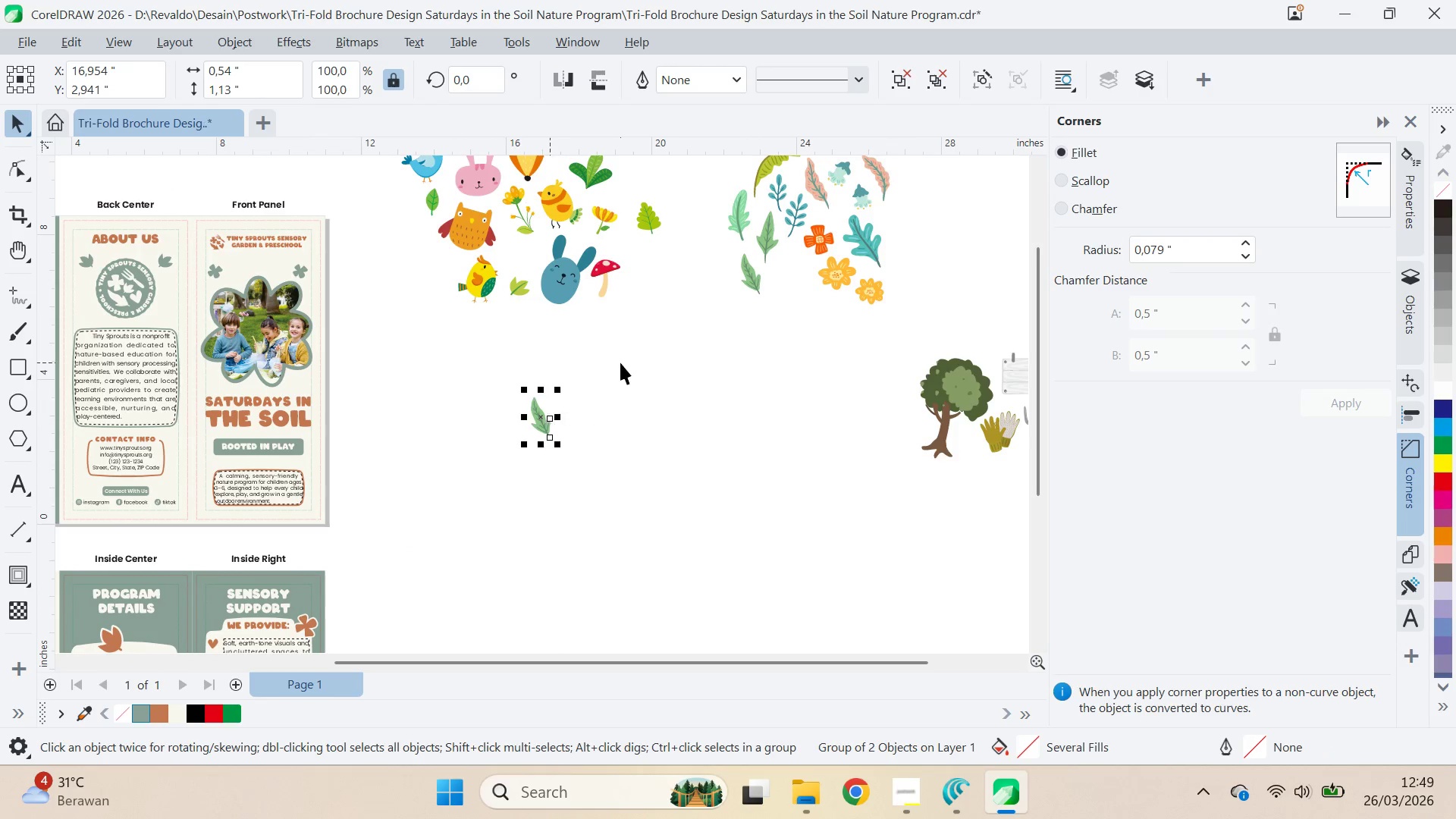 
left_click([546, 421])
 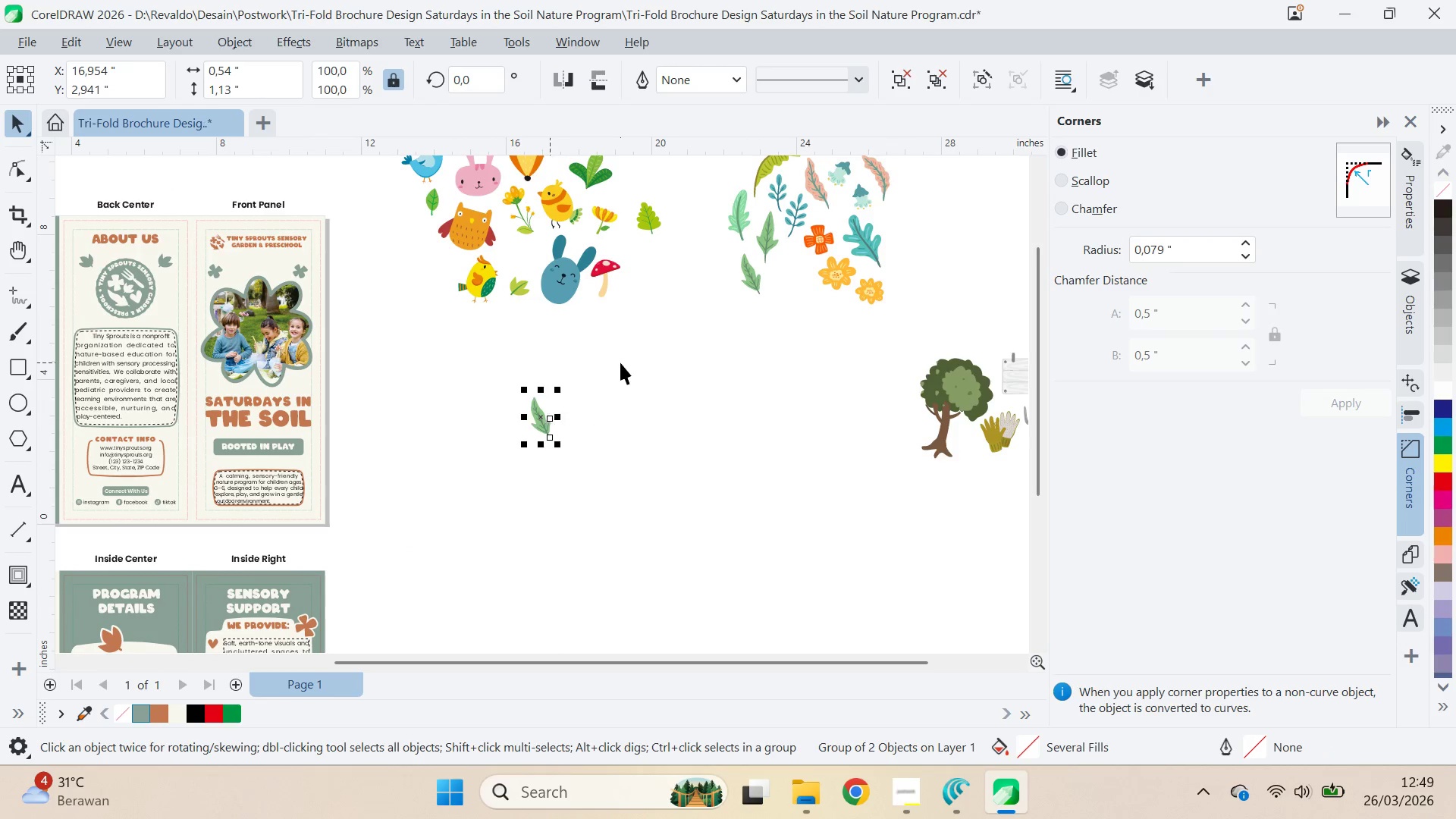 
left_click([620, 362])
 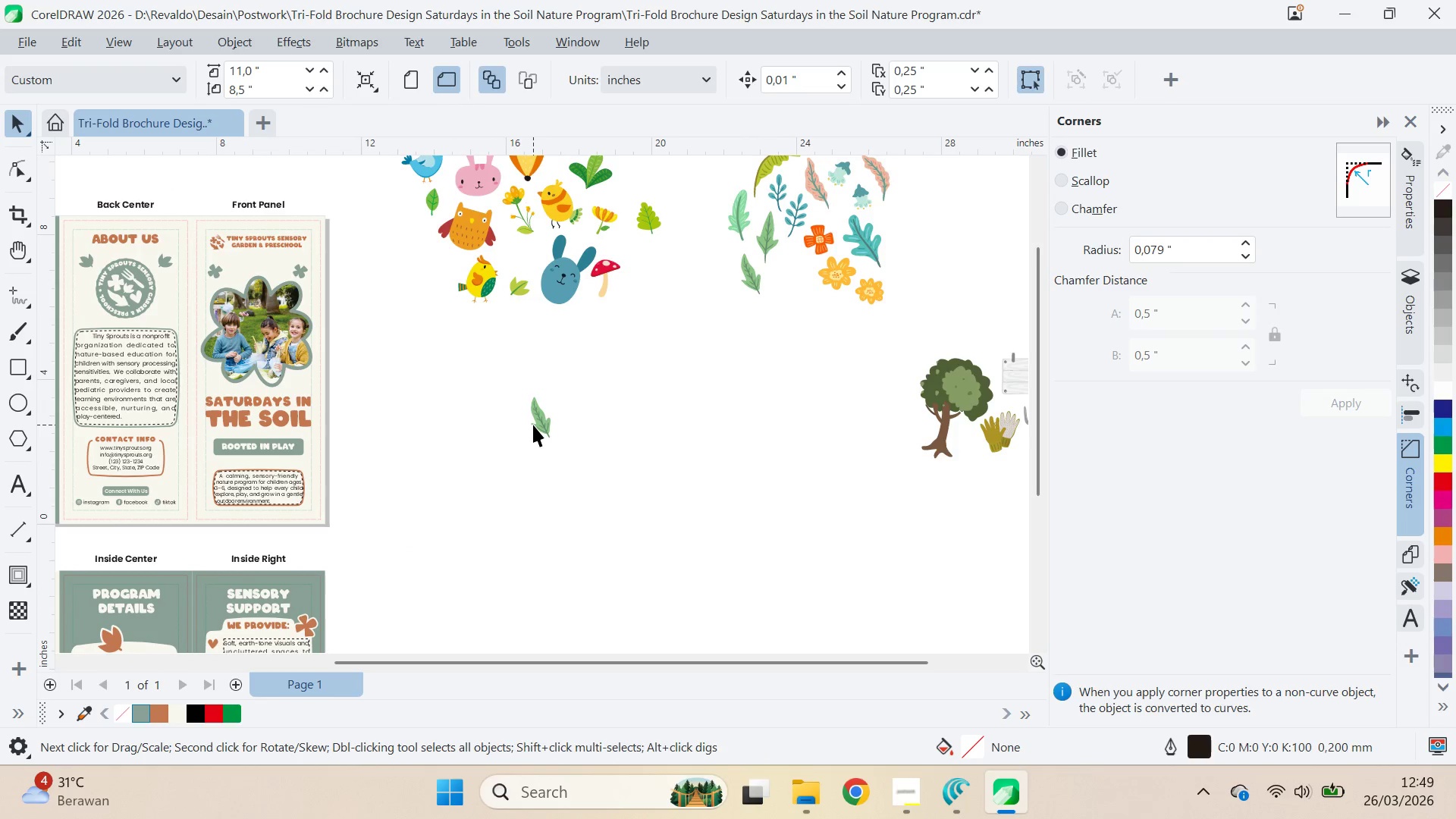 
left_click([533, 425])
 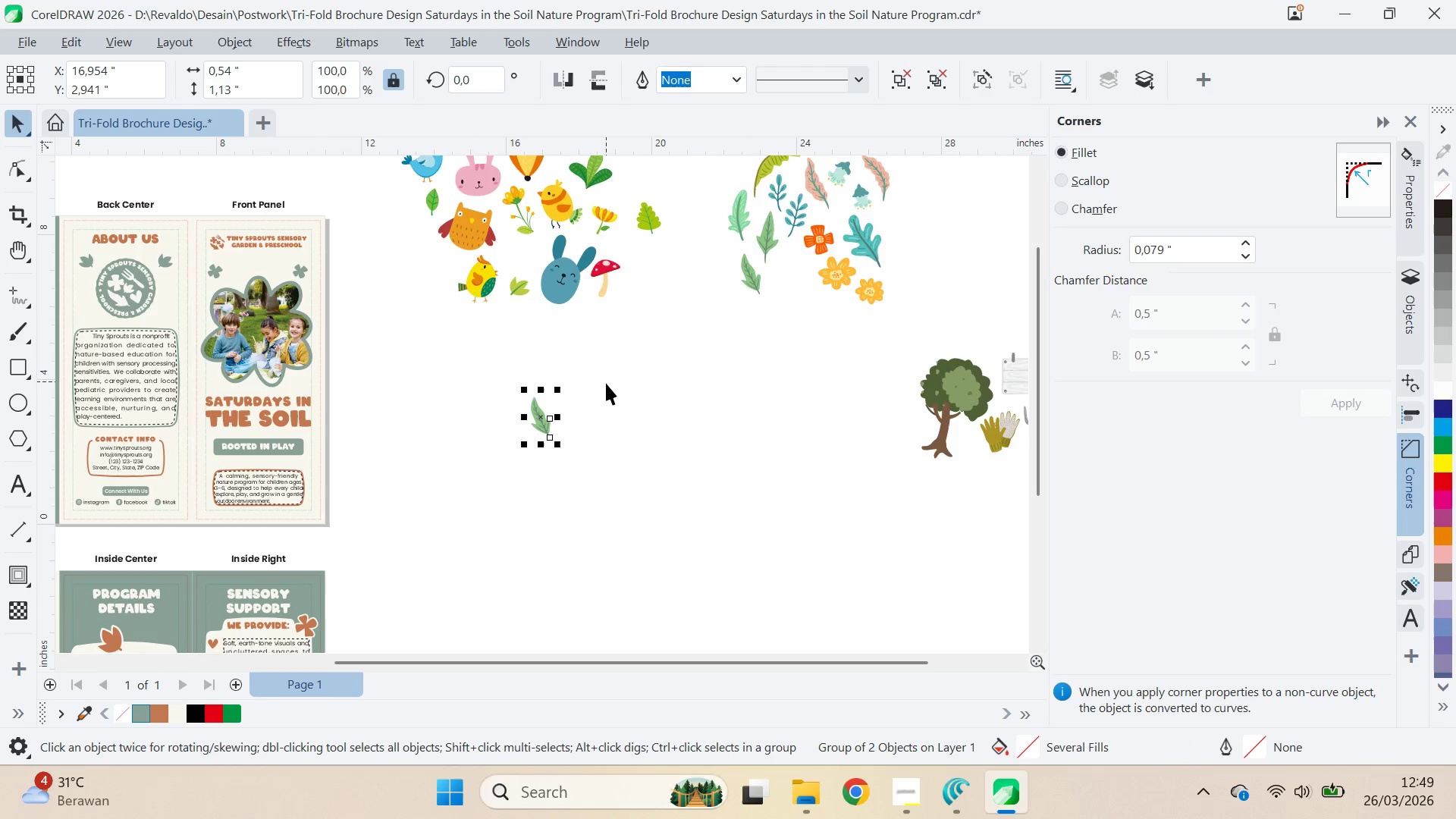 
key(Control+U)
 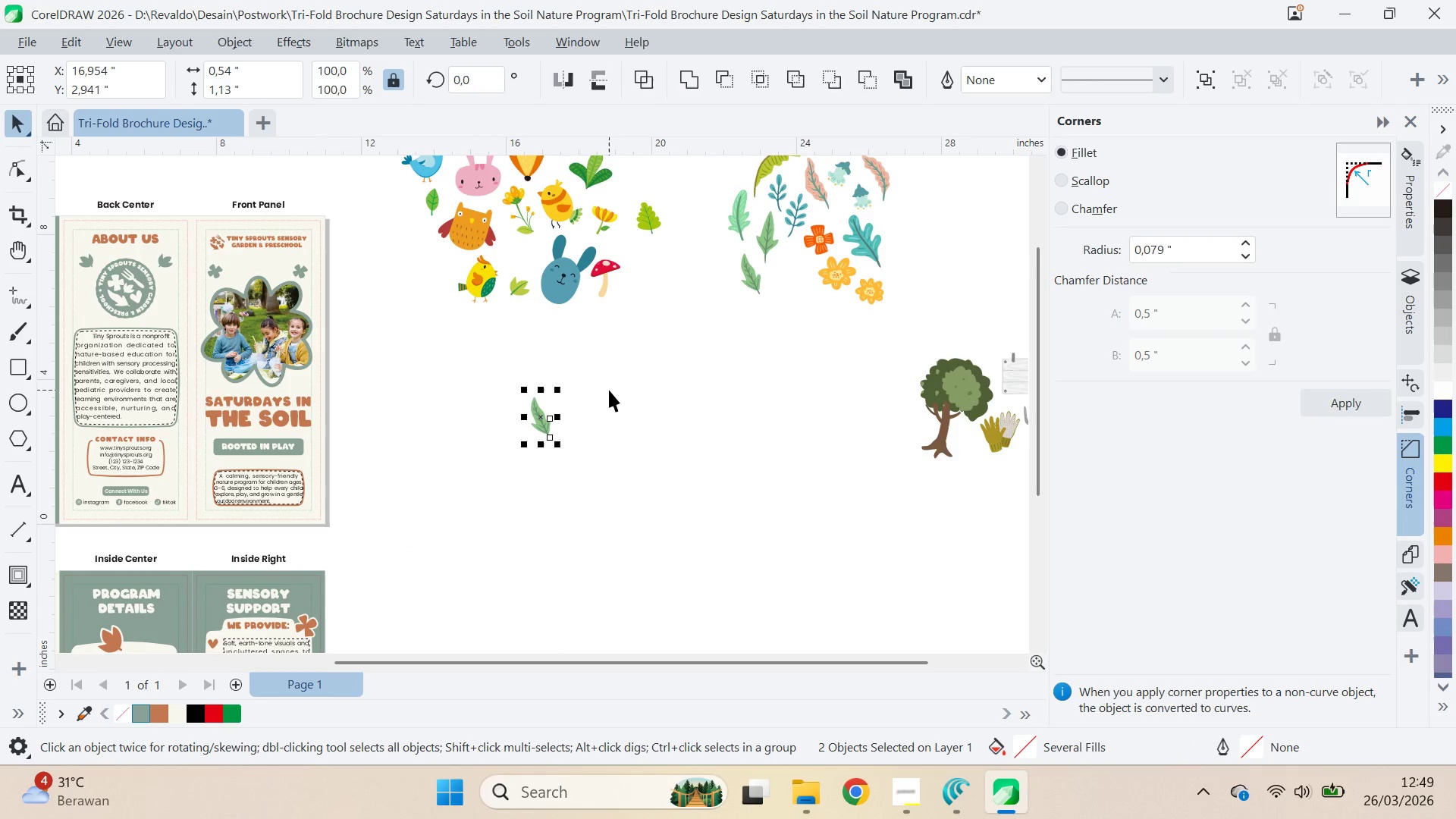 
key(Control+U)
 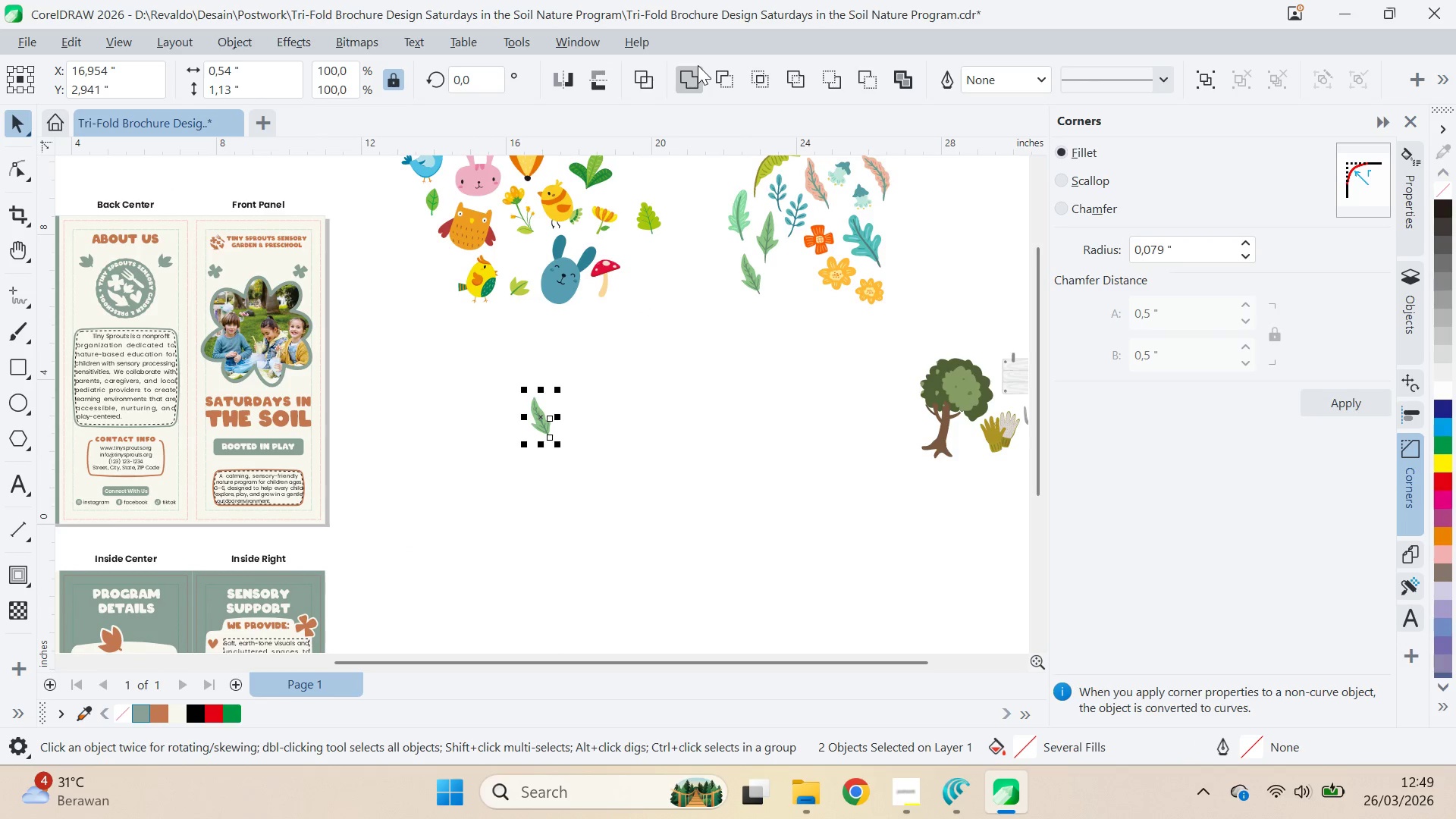 
type(qv)
 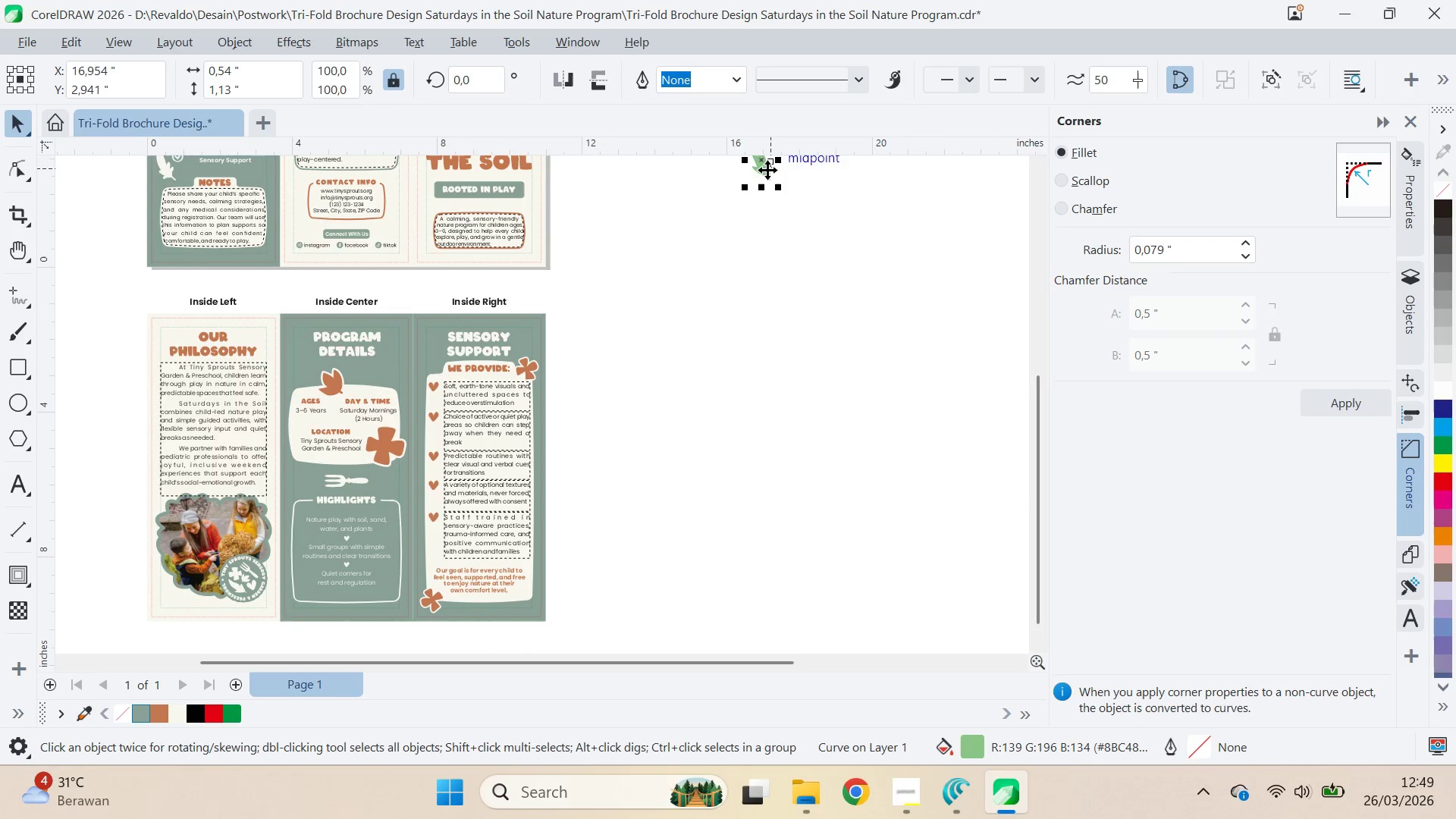 
left_click_drag(start_coordinate=[611, 439], to_coordinate=[832, 182])
 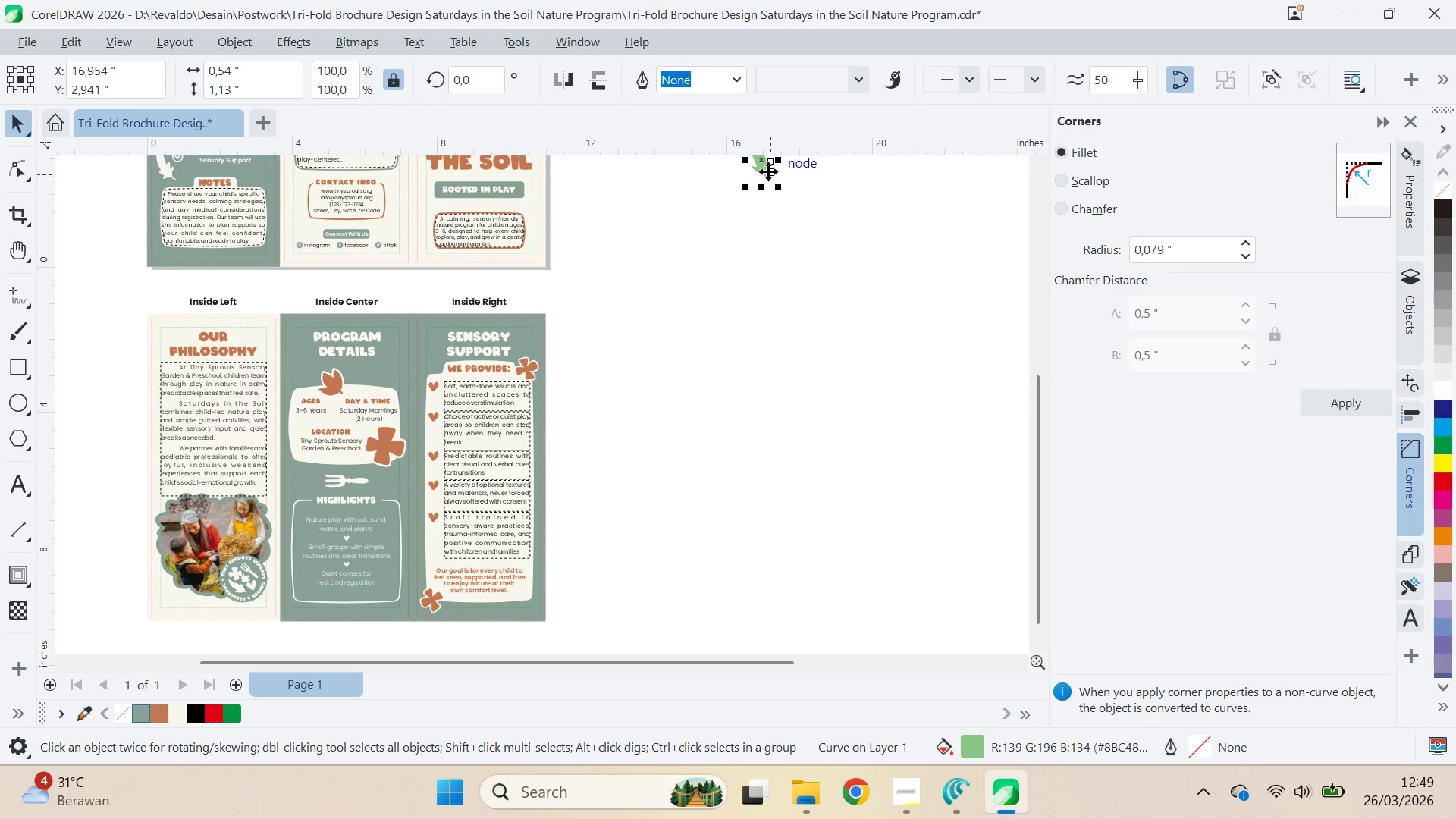 
left_click_drag(start_coordinate=[767, 169], to_coordinate=[185, 588])
 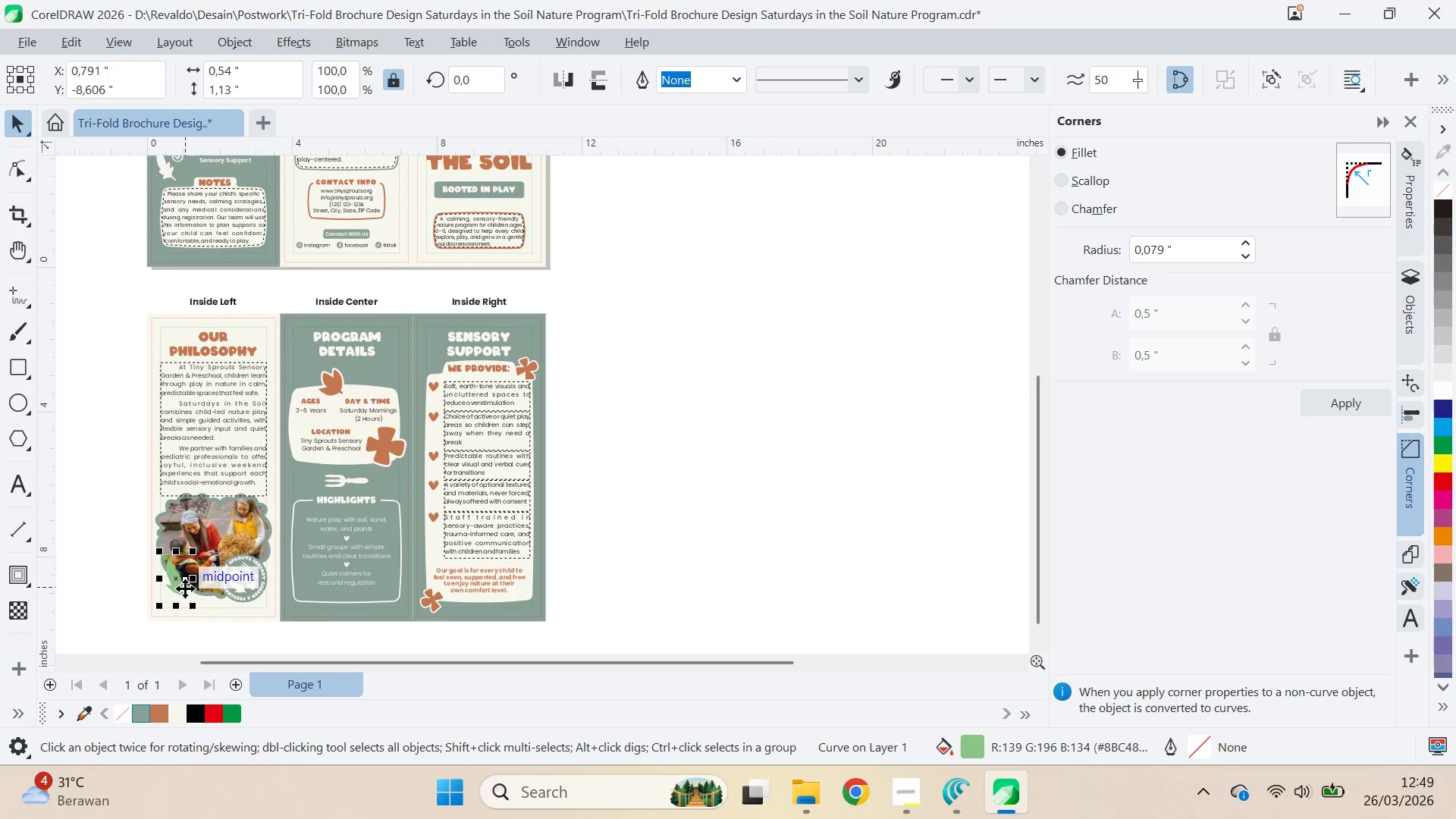 
key(Q)
 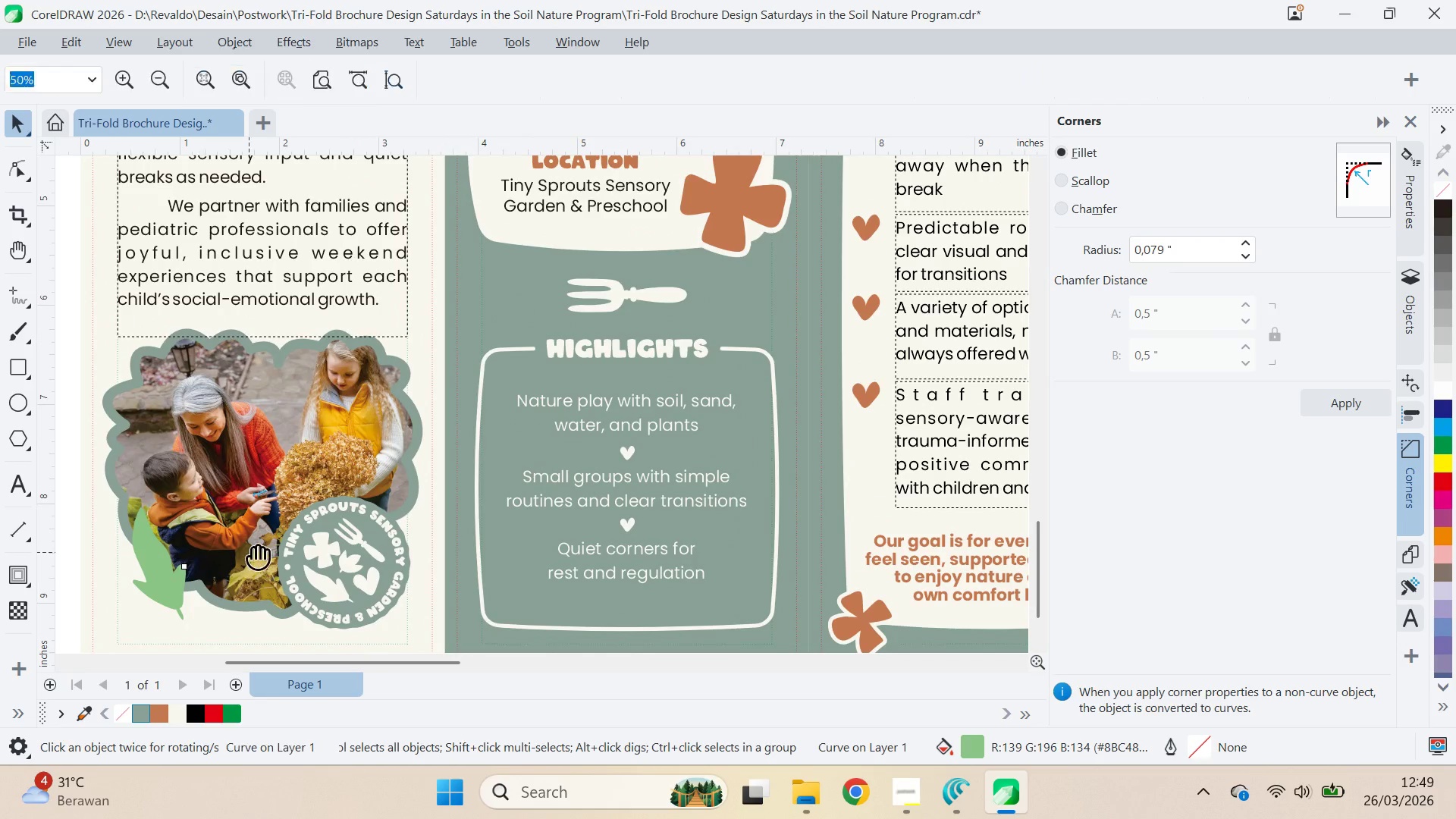 
left_click_drag(start_coordinate=[253, 549], to_coordinate=[520, 350])
 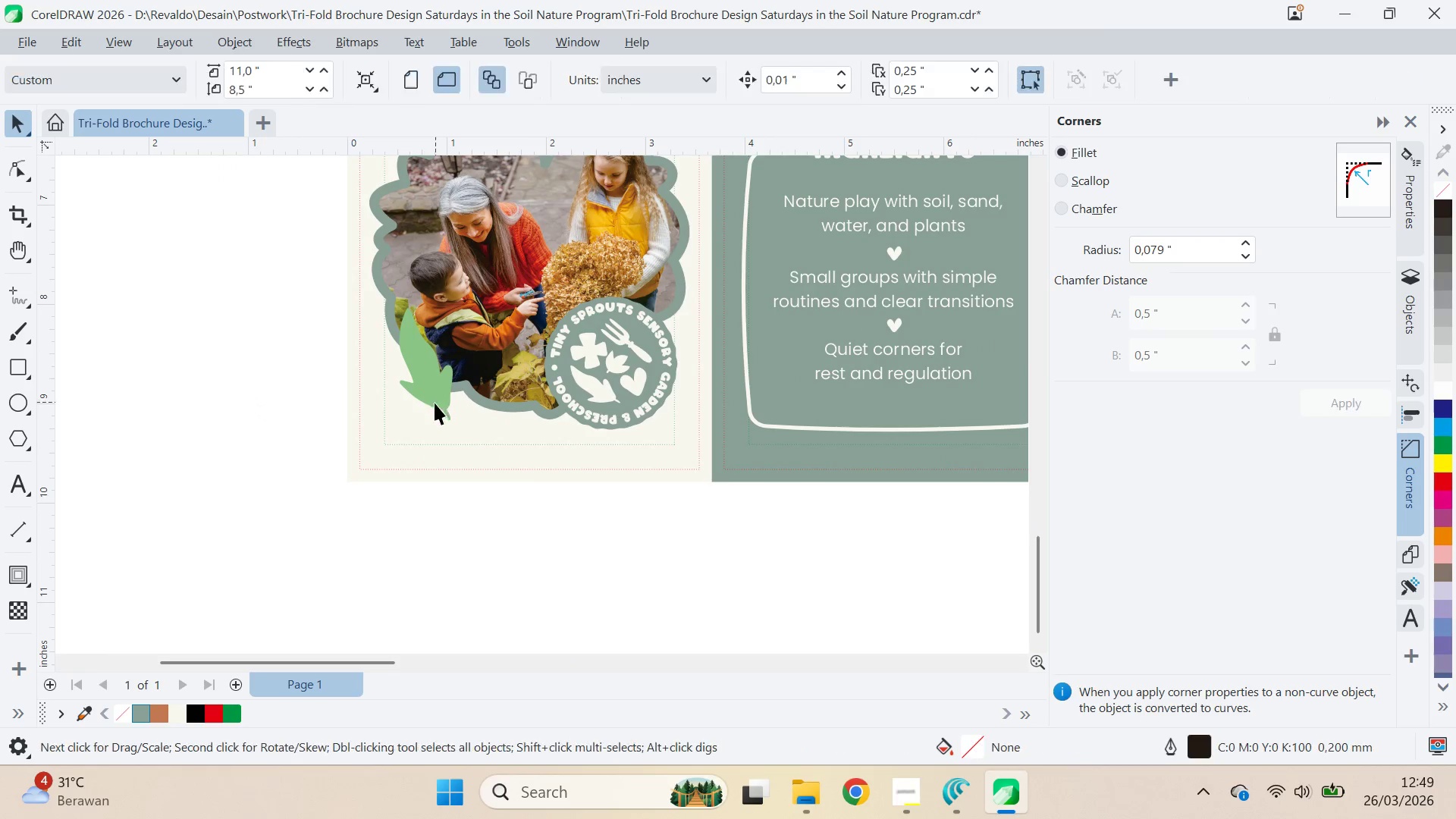 
key(V)
 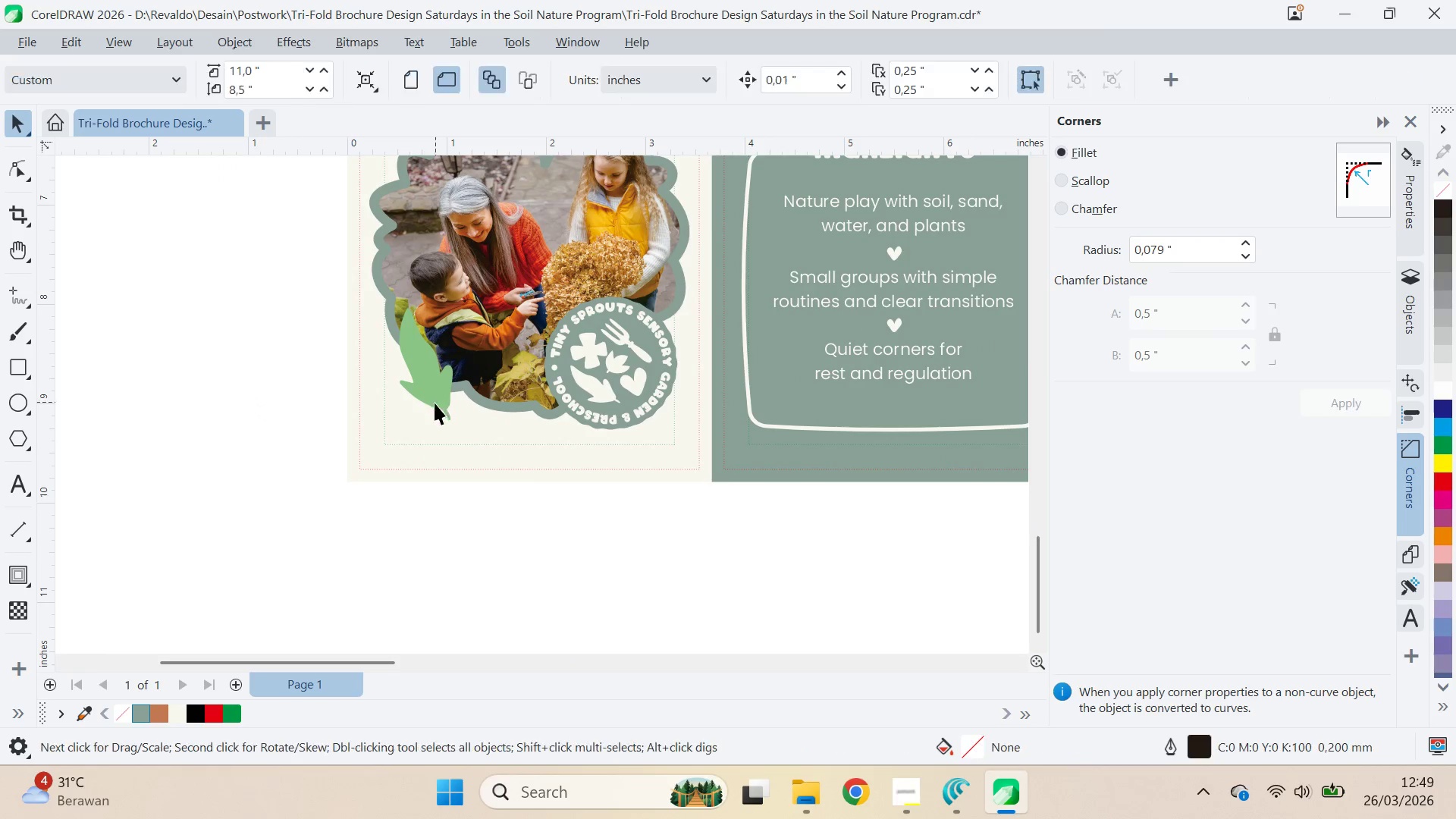 
scroll: coordinate [186, 585], scroll_direction: up, amount: 7.0
 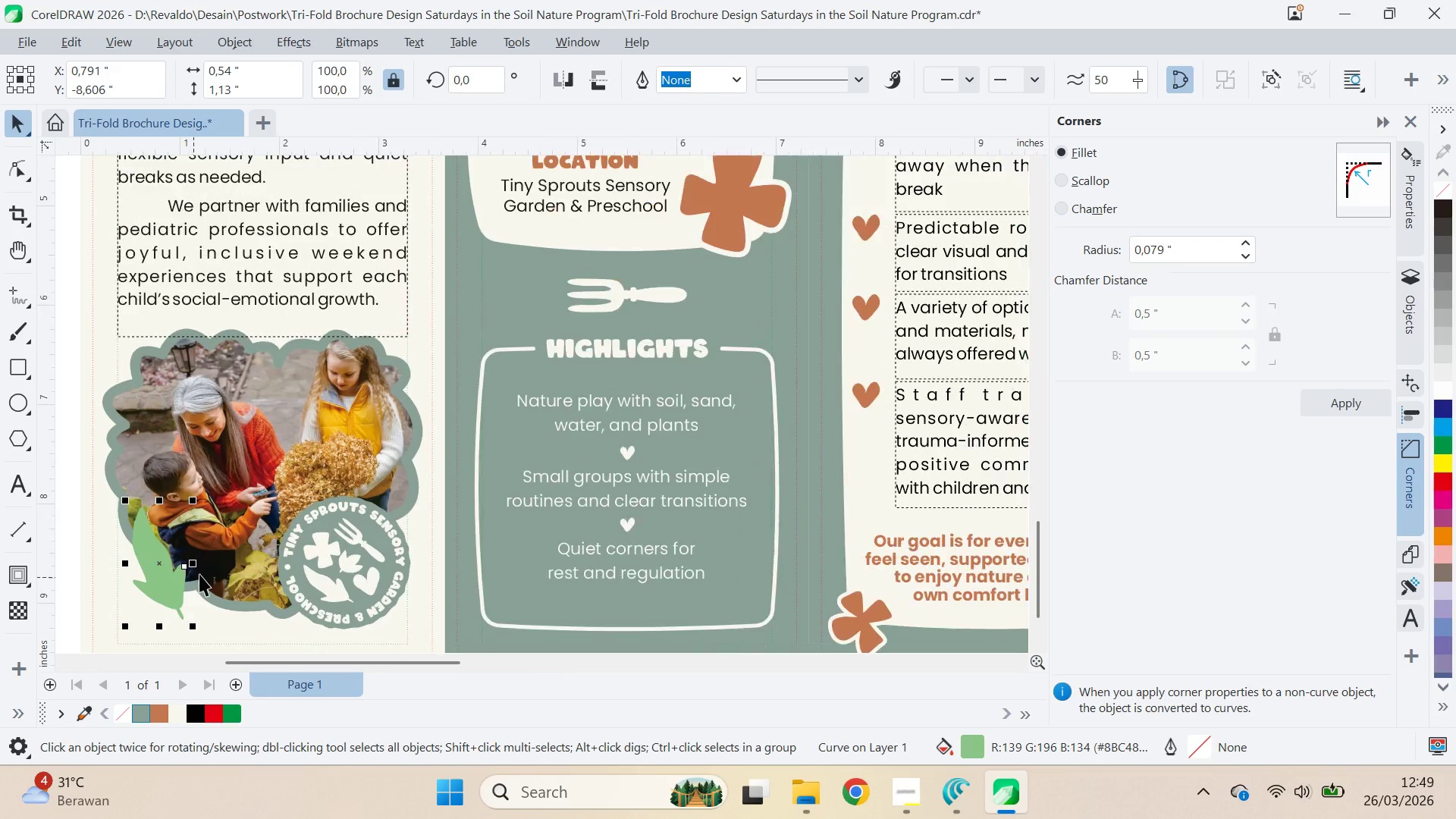 
double_click([424, 403])
 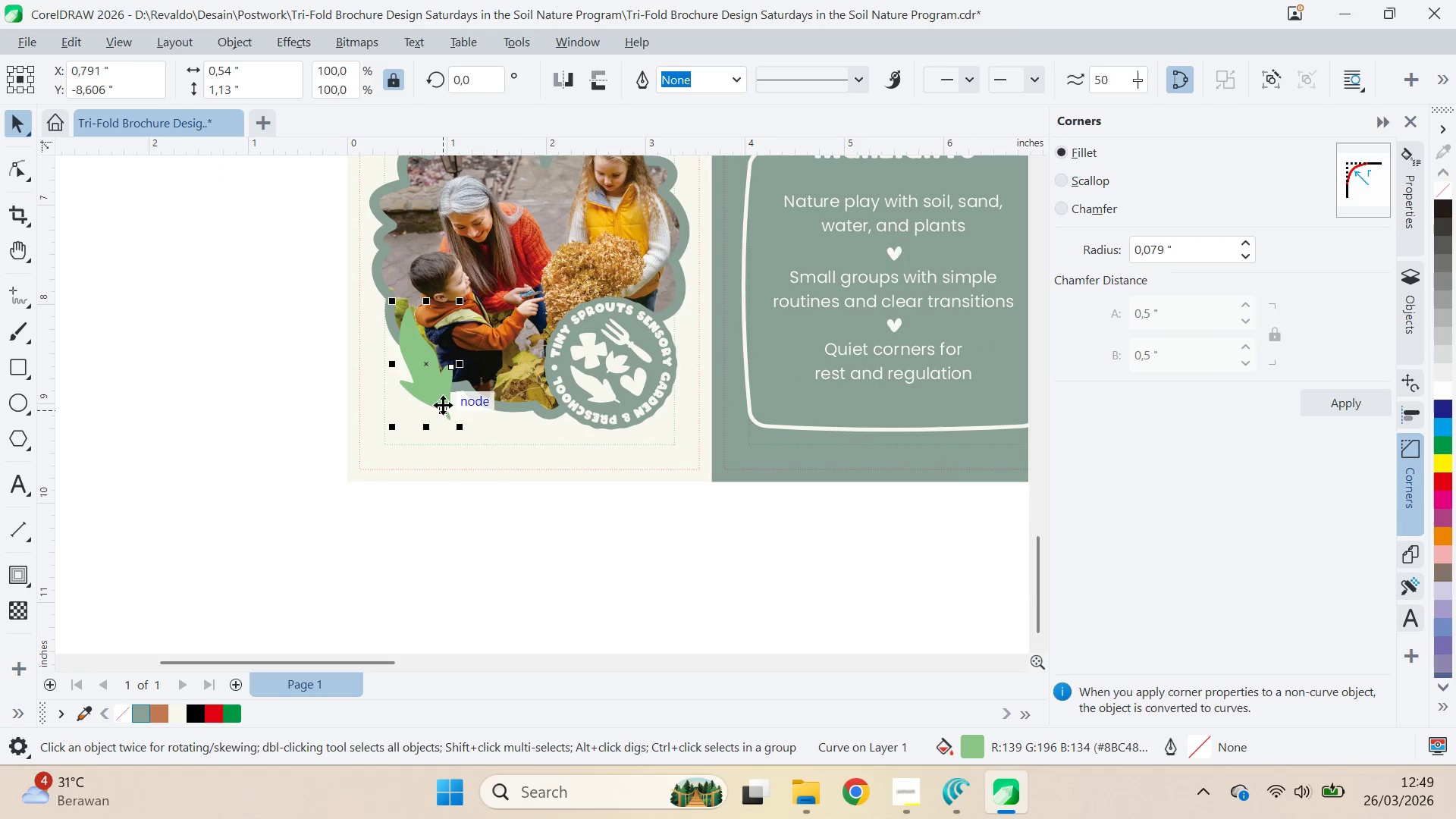 
triple_click([439, 401])
 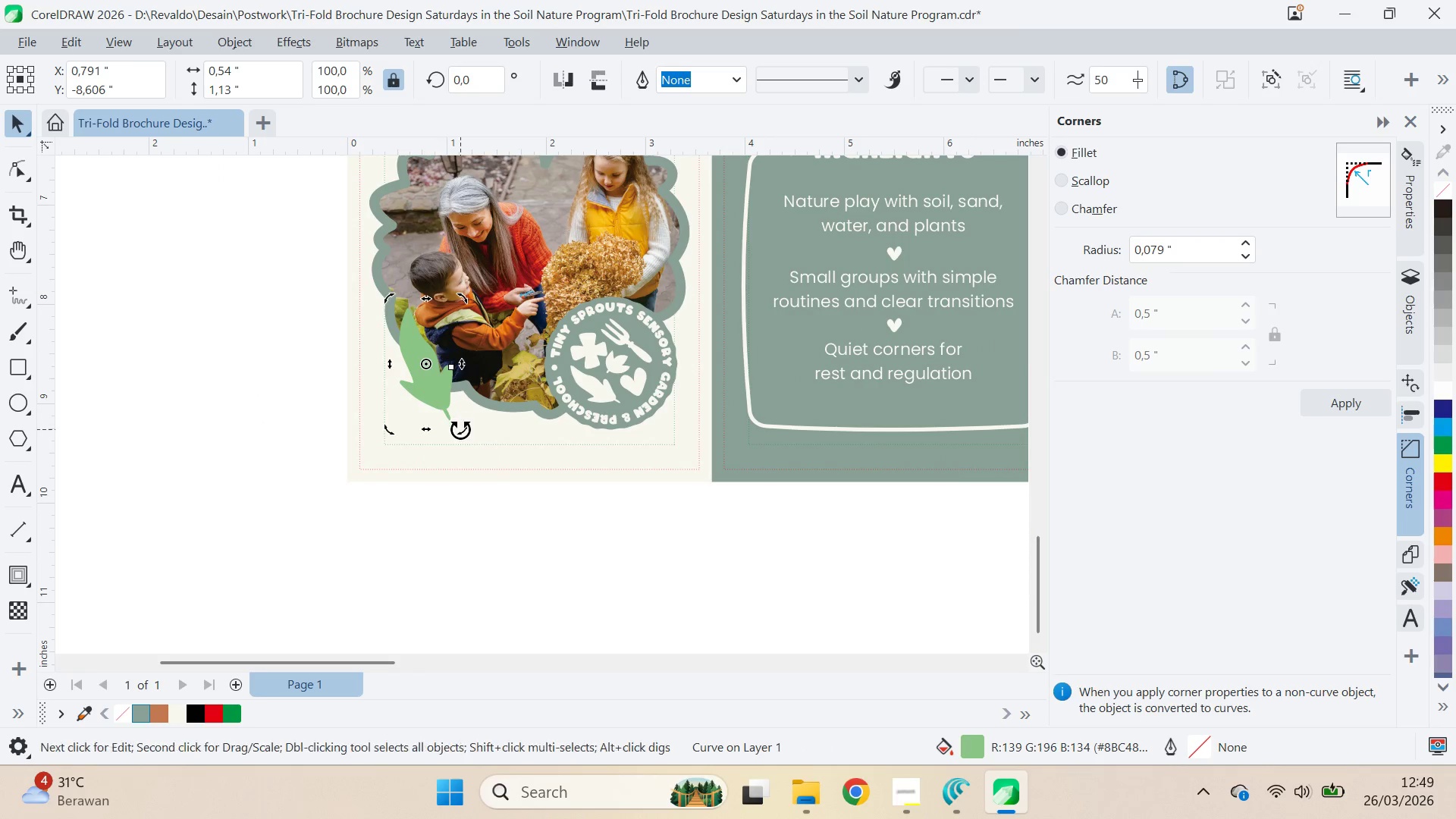 
left_click_drag(start_coordinate=[460, 429], to_coordinate=[499, 420])
 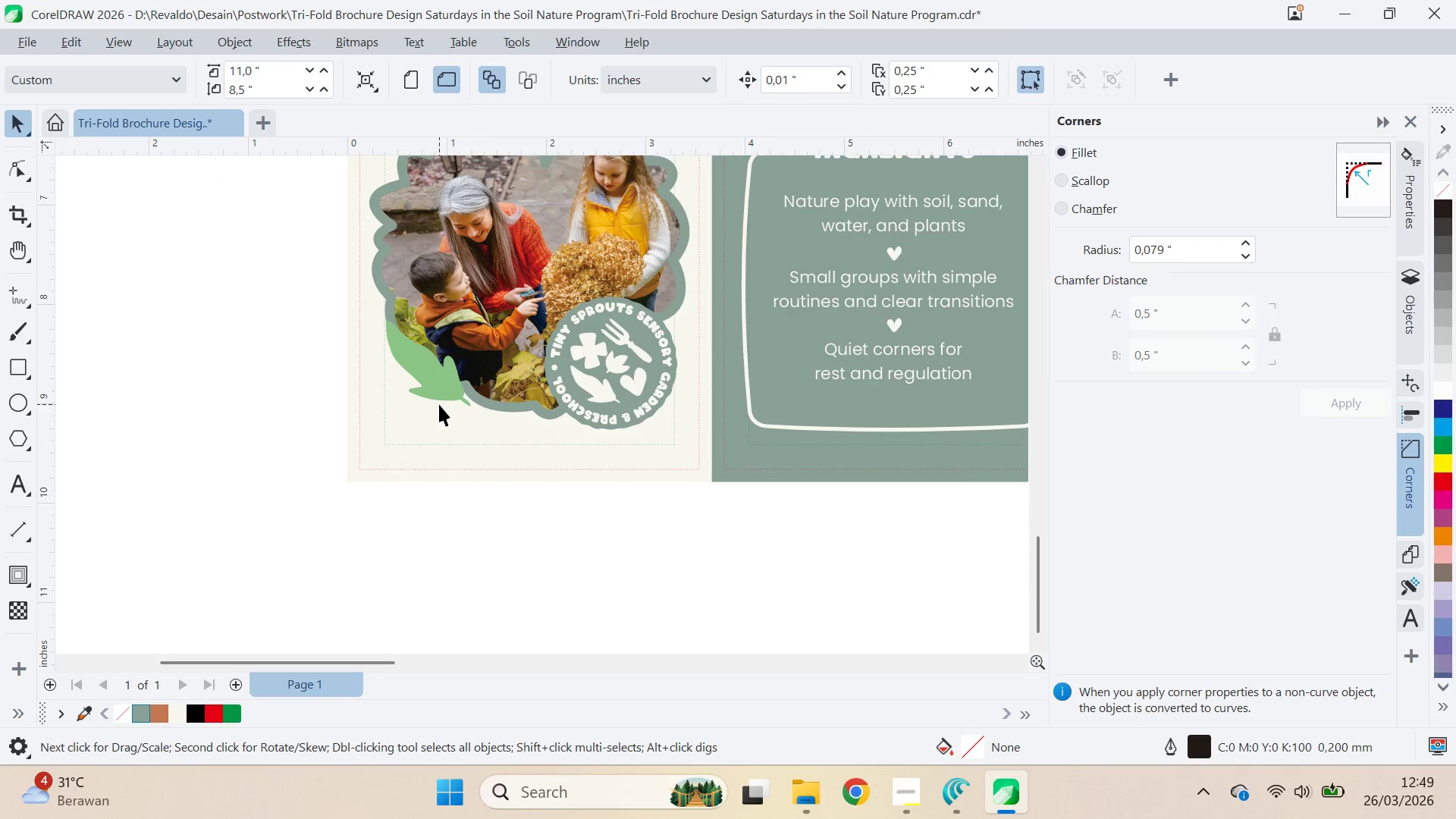 
left_click_drag(start_coordinate=[439, 394], to_coordinate=[463, 405])
 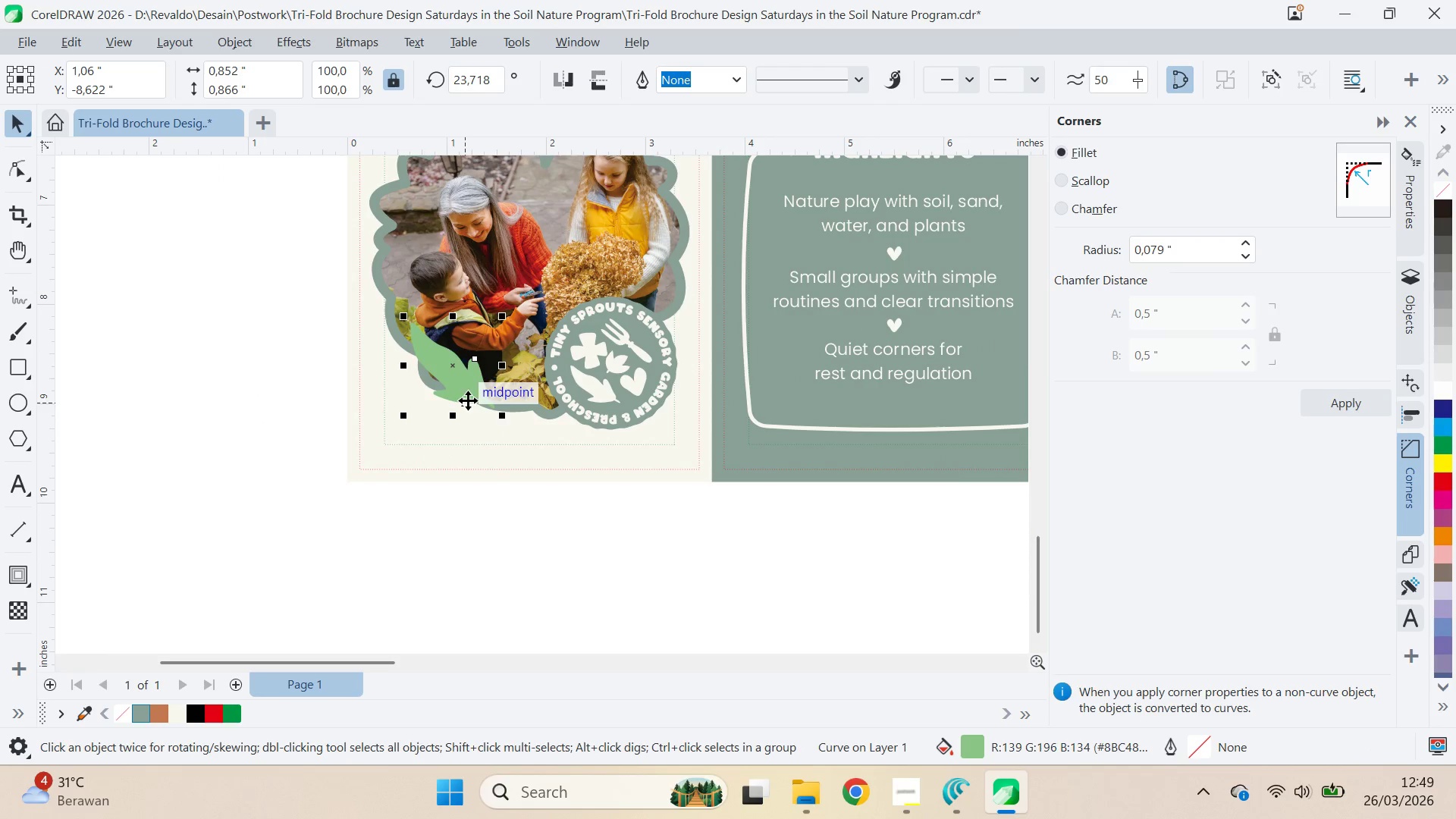 
left_click_drag(start_coordinate=[468, 399], to_coordinate=[457, 409])
 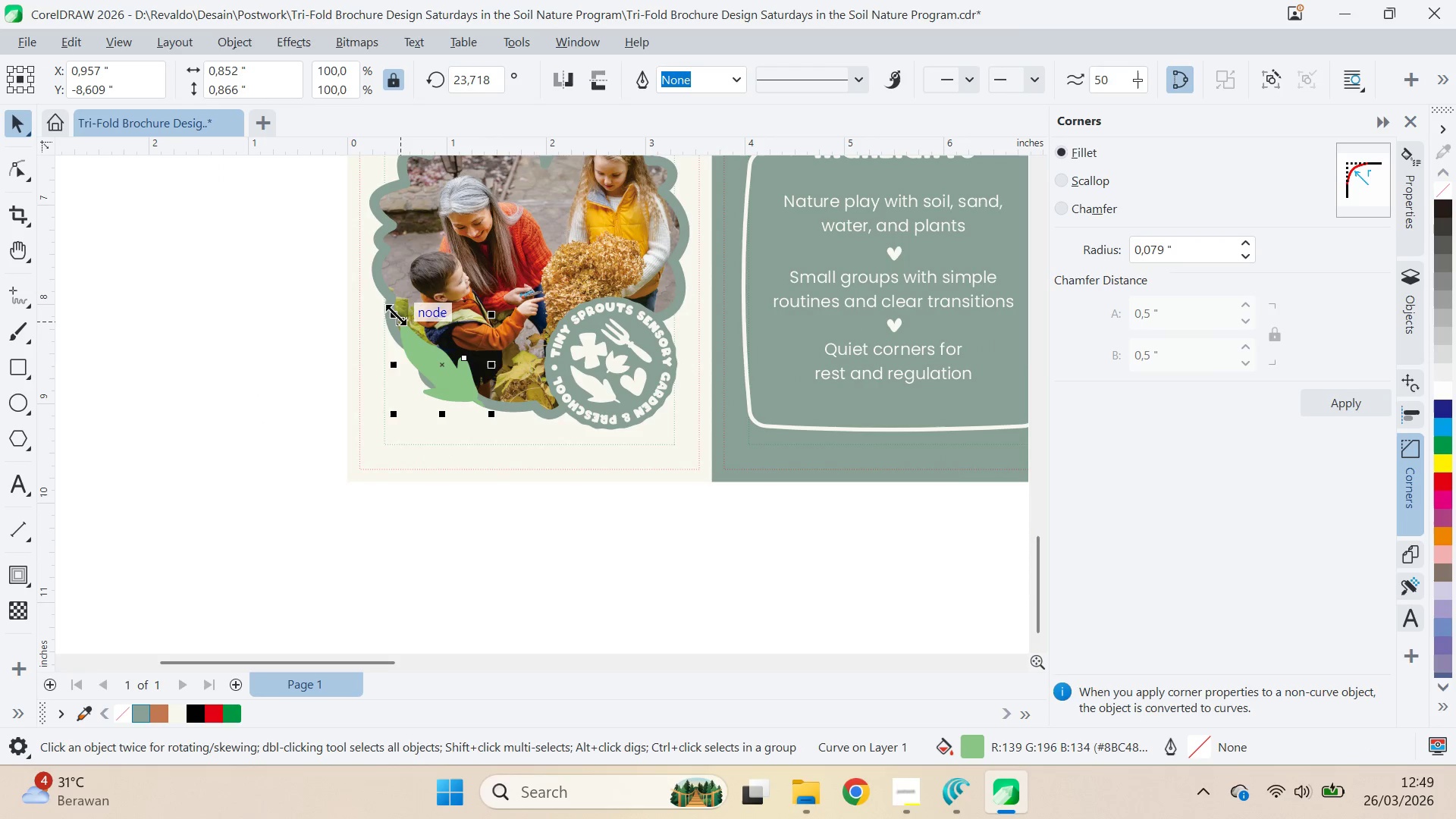 
left_click_drag(start_coordinate=[394, 314], to_coordinate=[416, 336])
 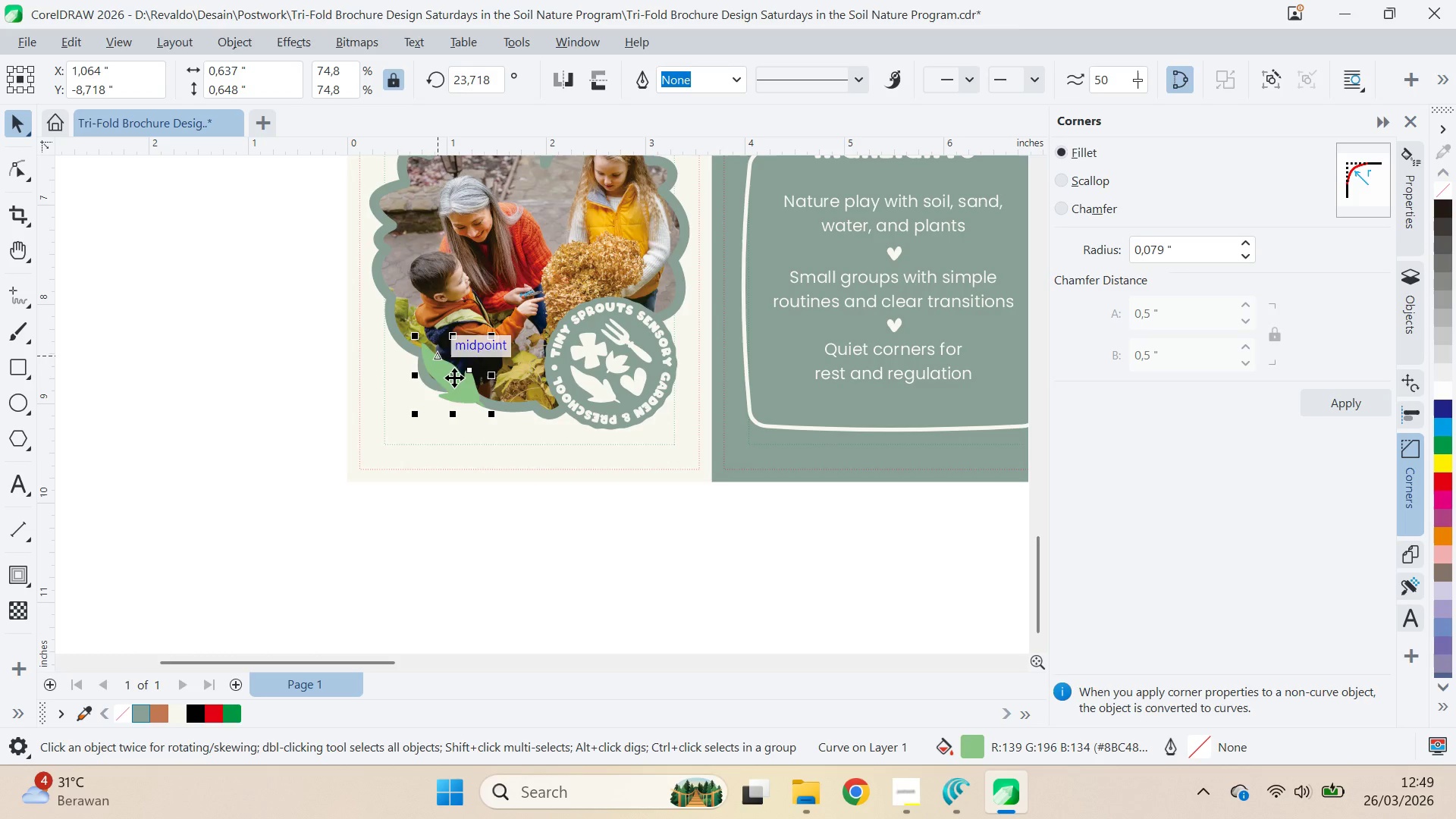 
left_click_drag(start_coordinate=[454, 378], to_coordinate=[431, 376])
 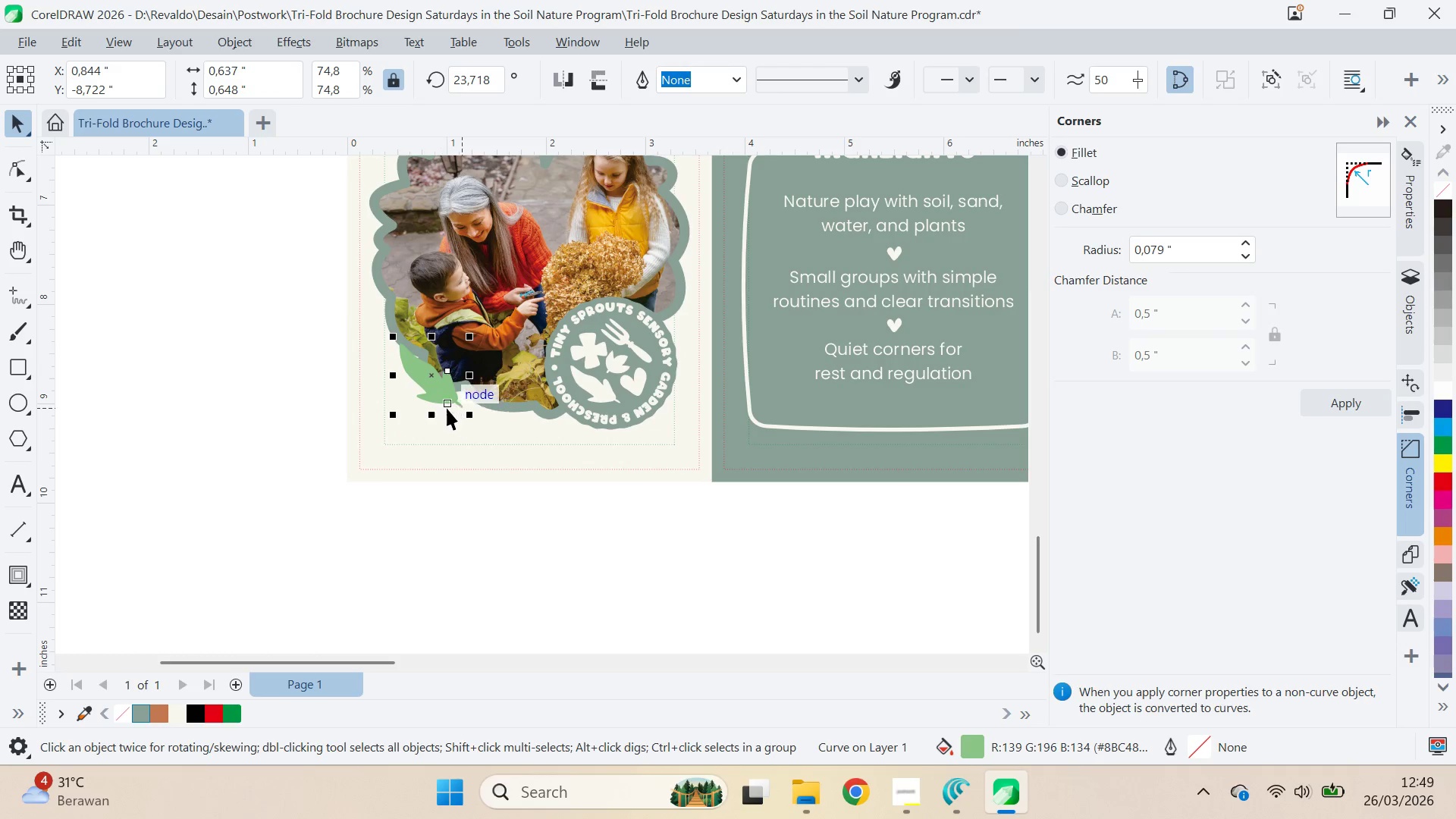 
key(Control+Z)
 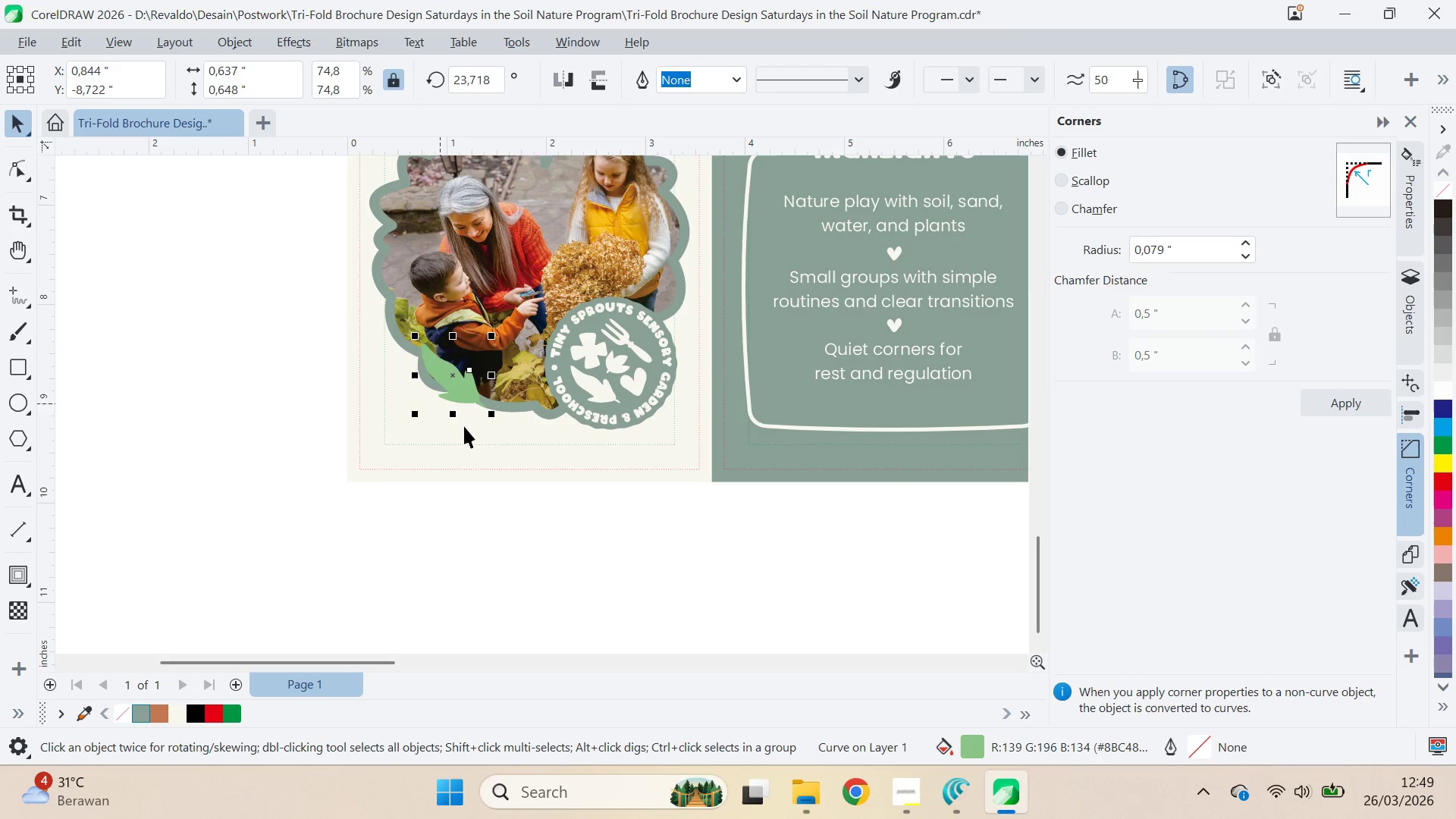 
key(Control+Z)
 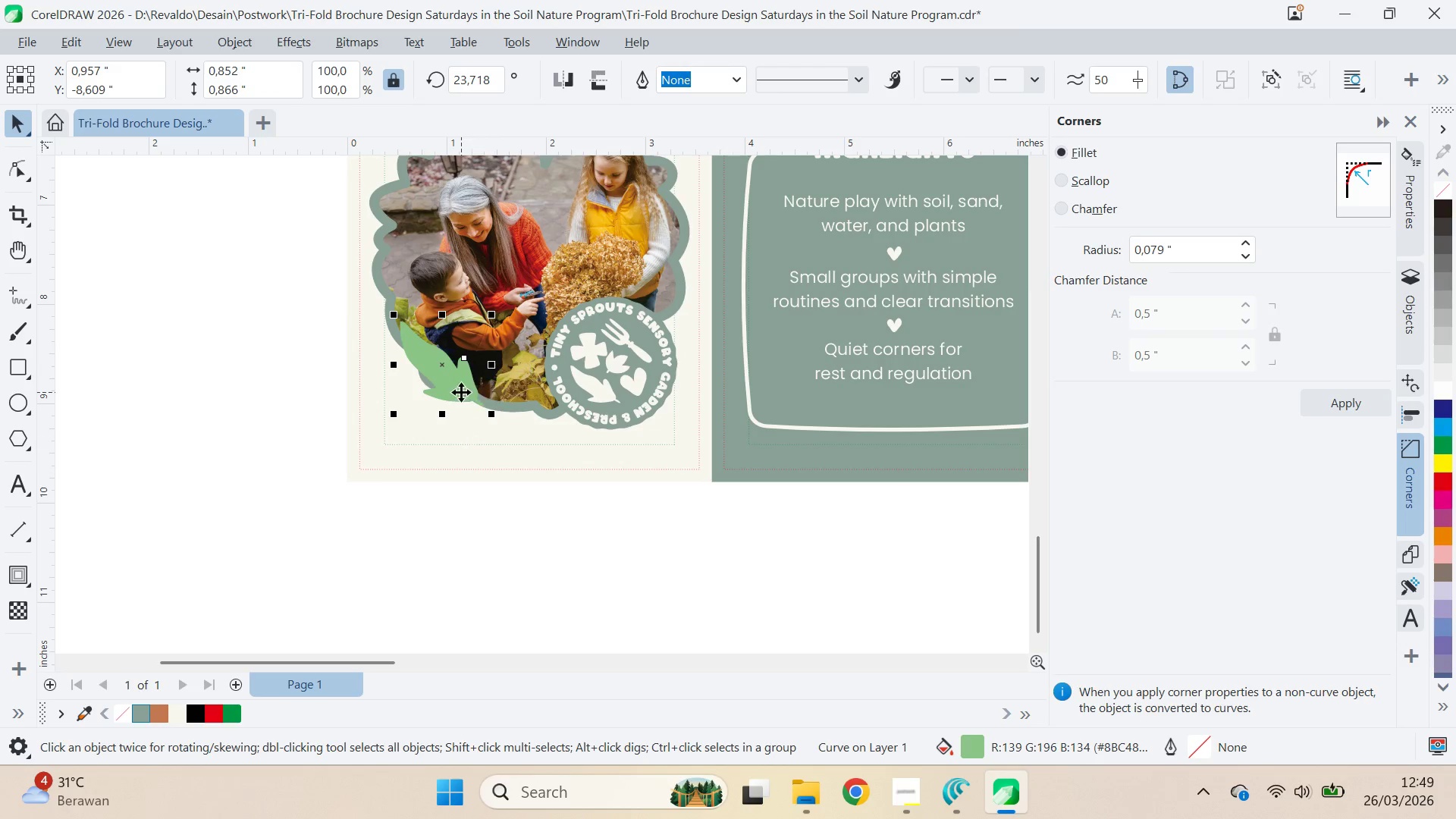 
left_click_drag(start_coordinate=[457, 384], to_coordinate=[456, 407])
 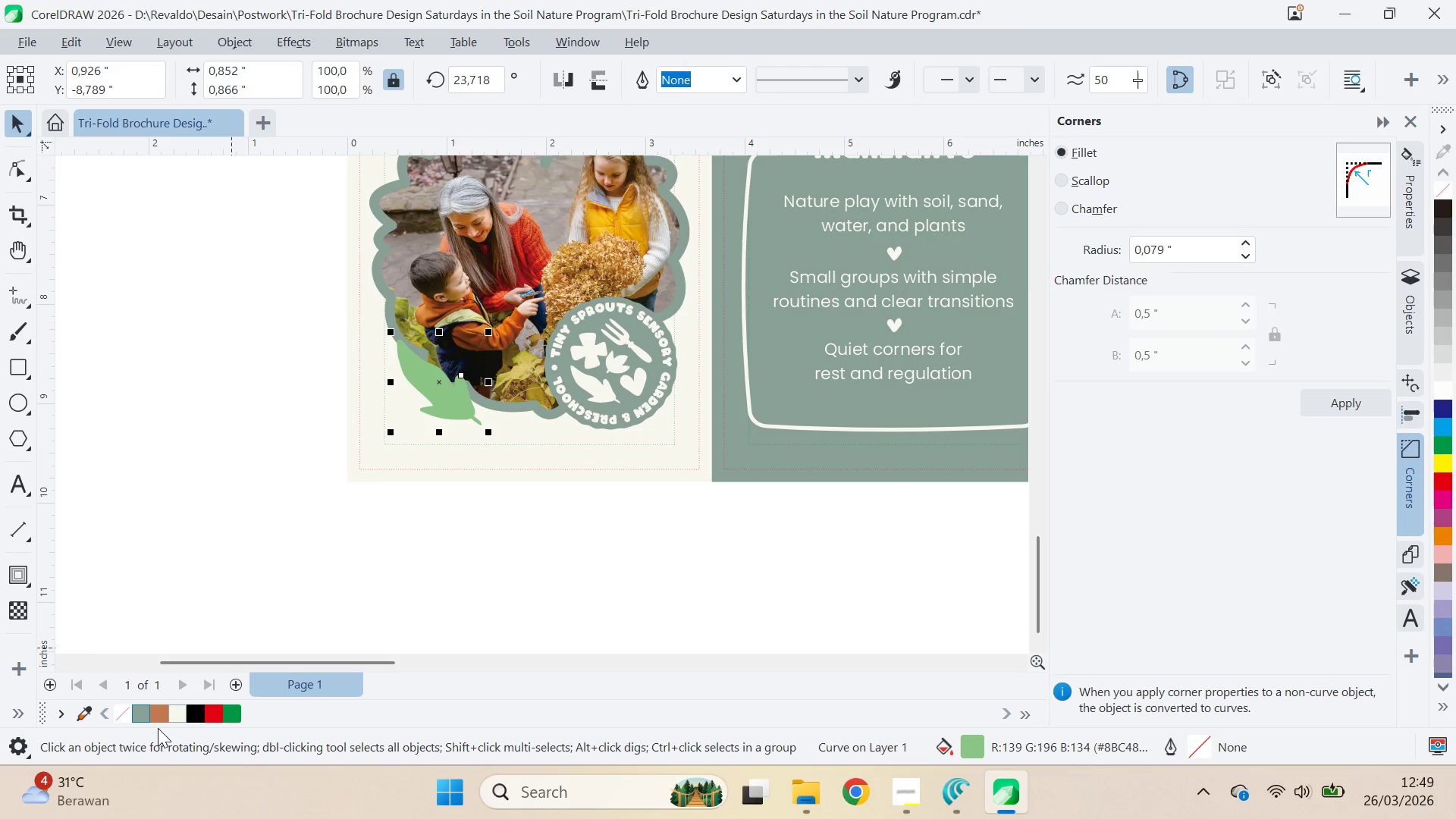 
left_click([180, 711])
 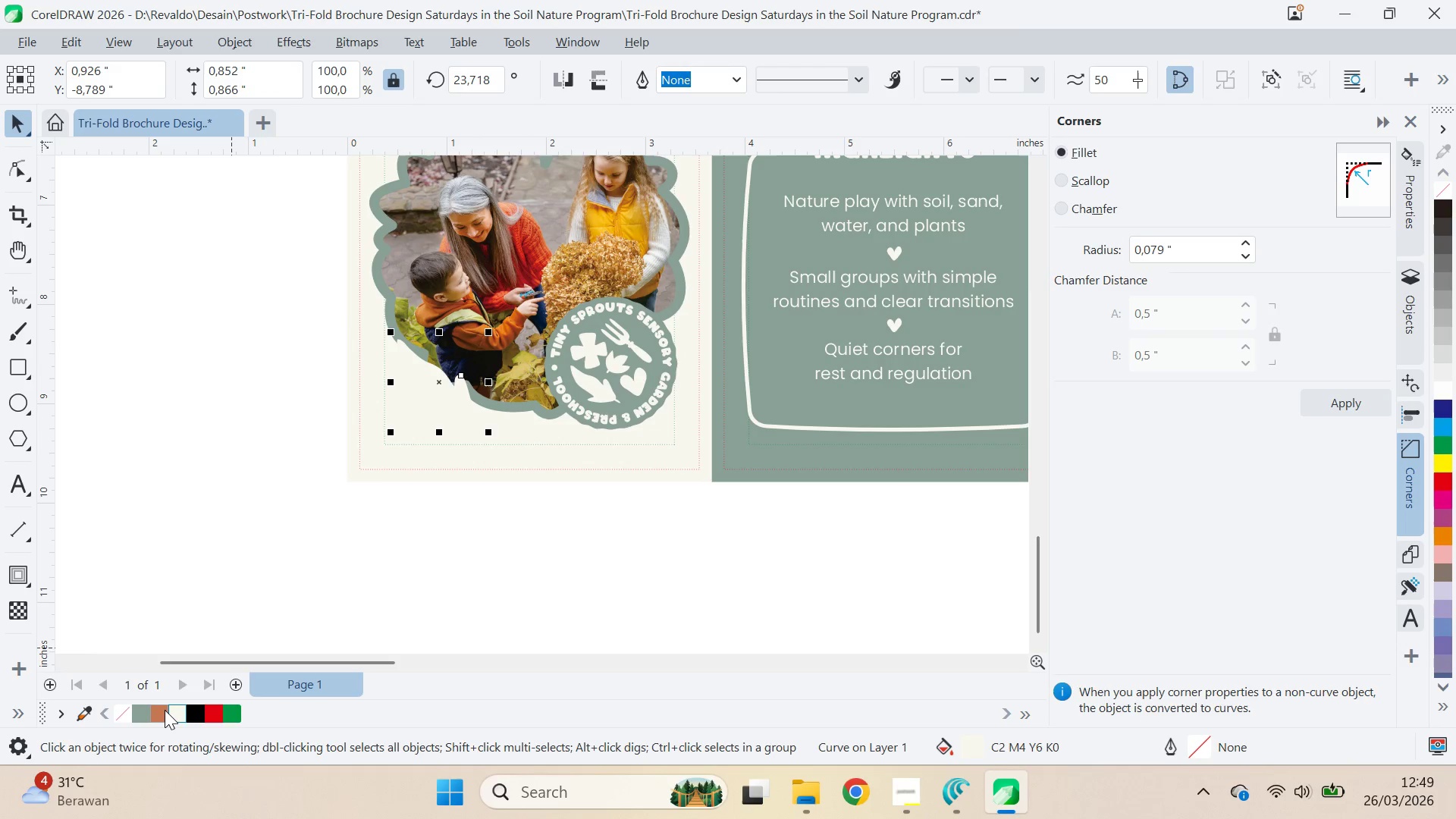 
right_click([163, 710])
 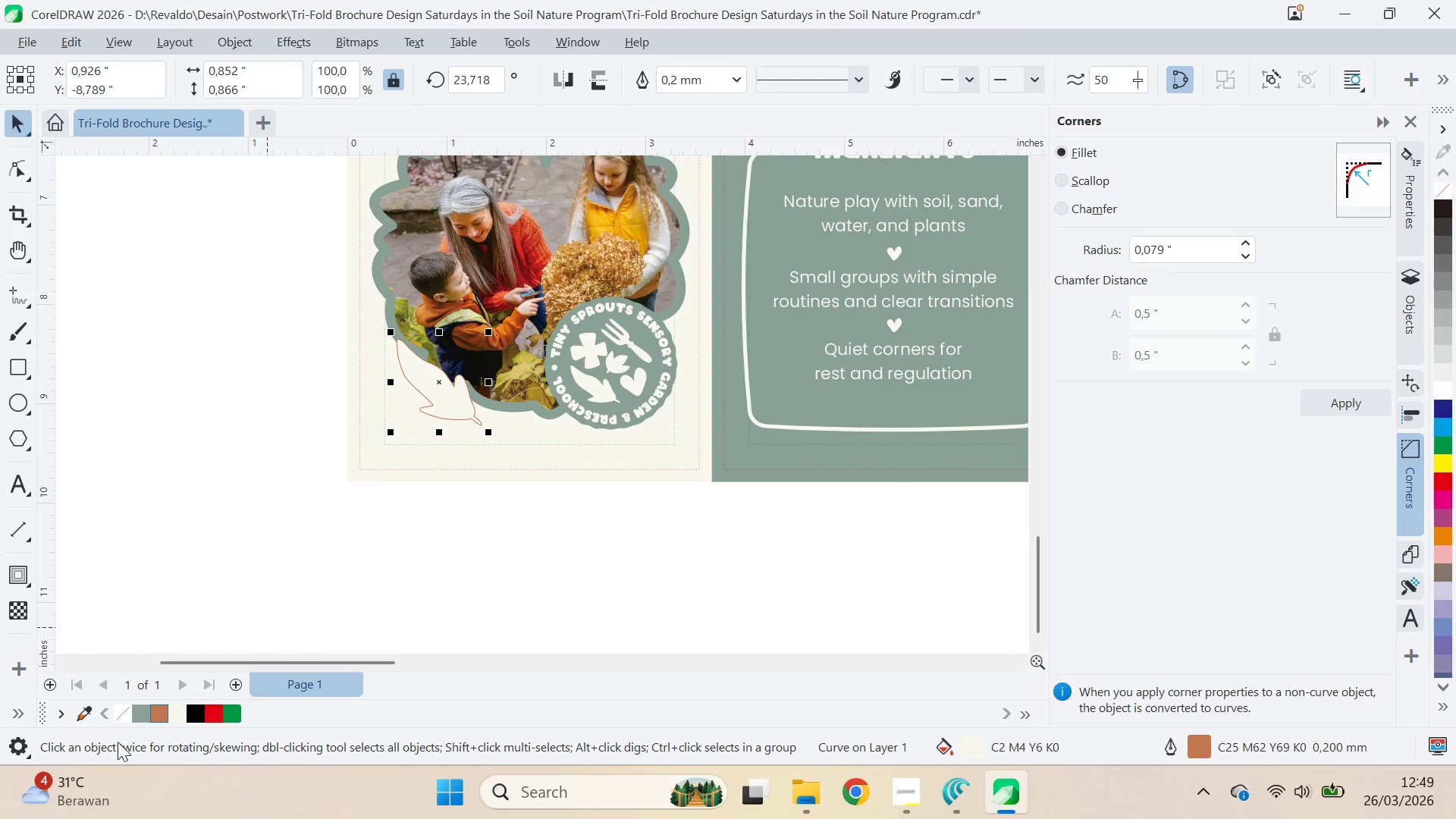 
right_click([137, 716])
 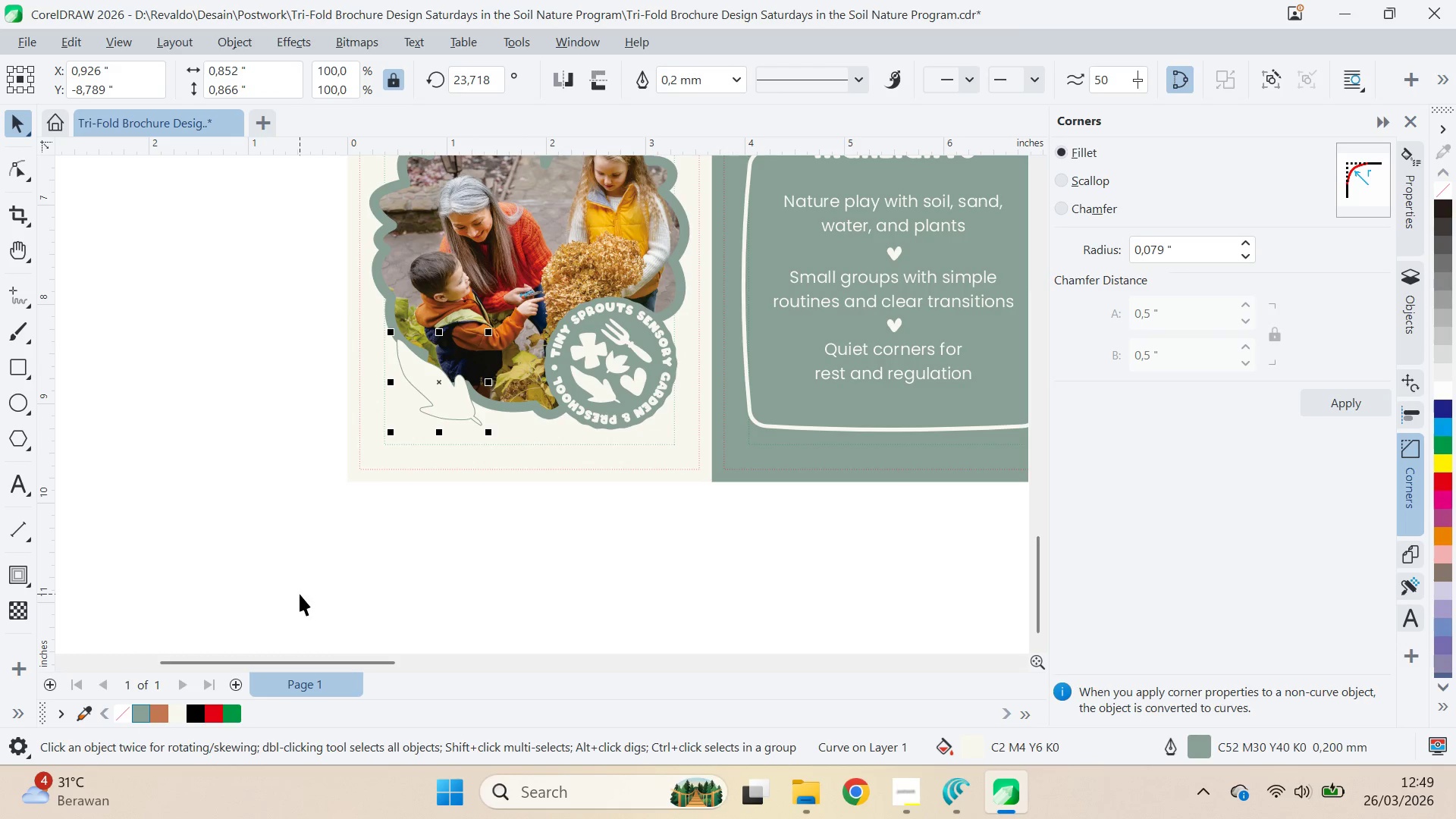 
key(F12)
 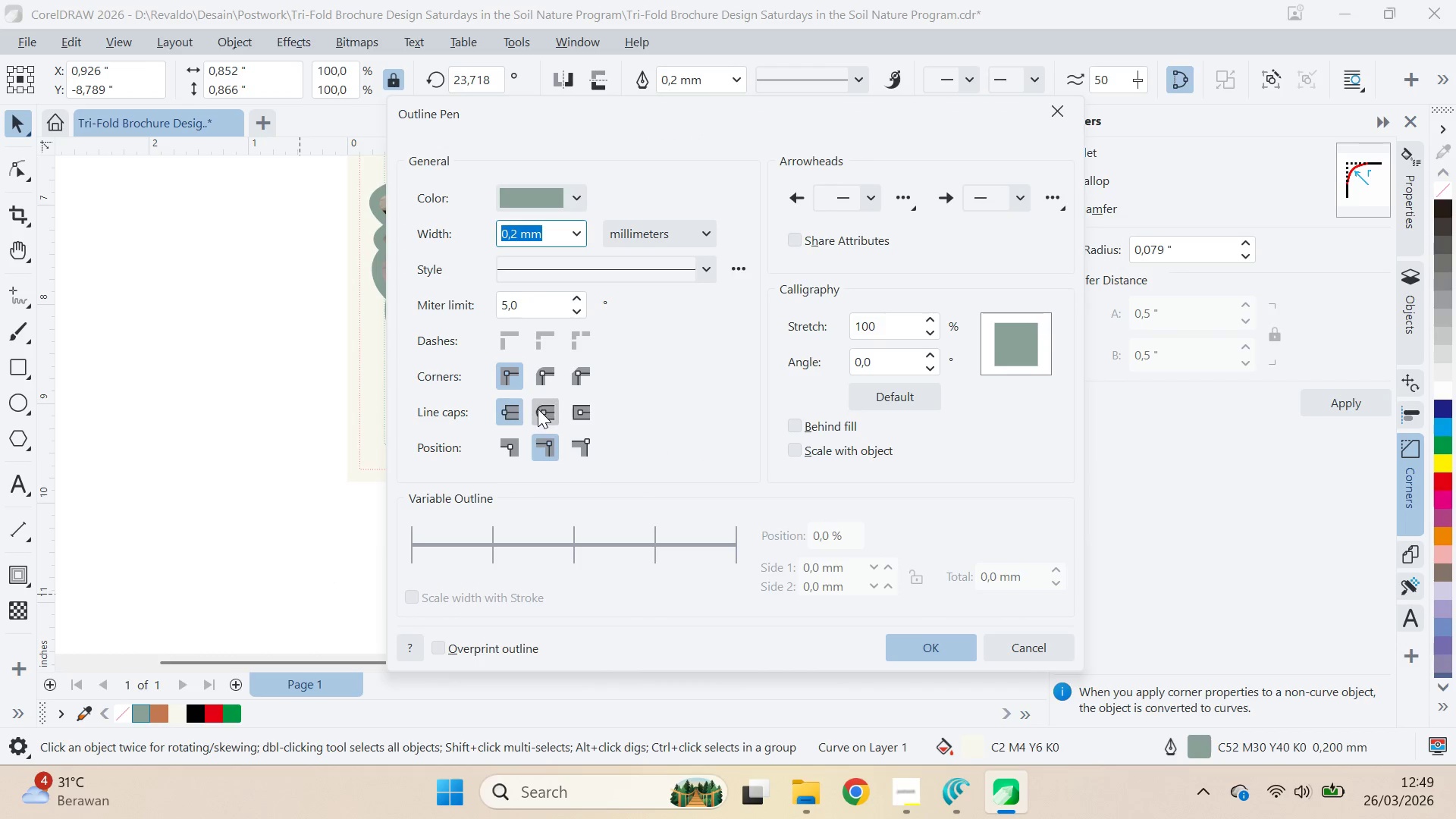 
double_click([542, 379])
 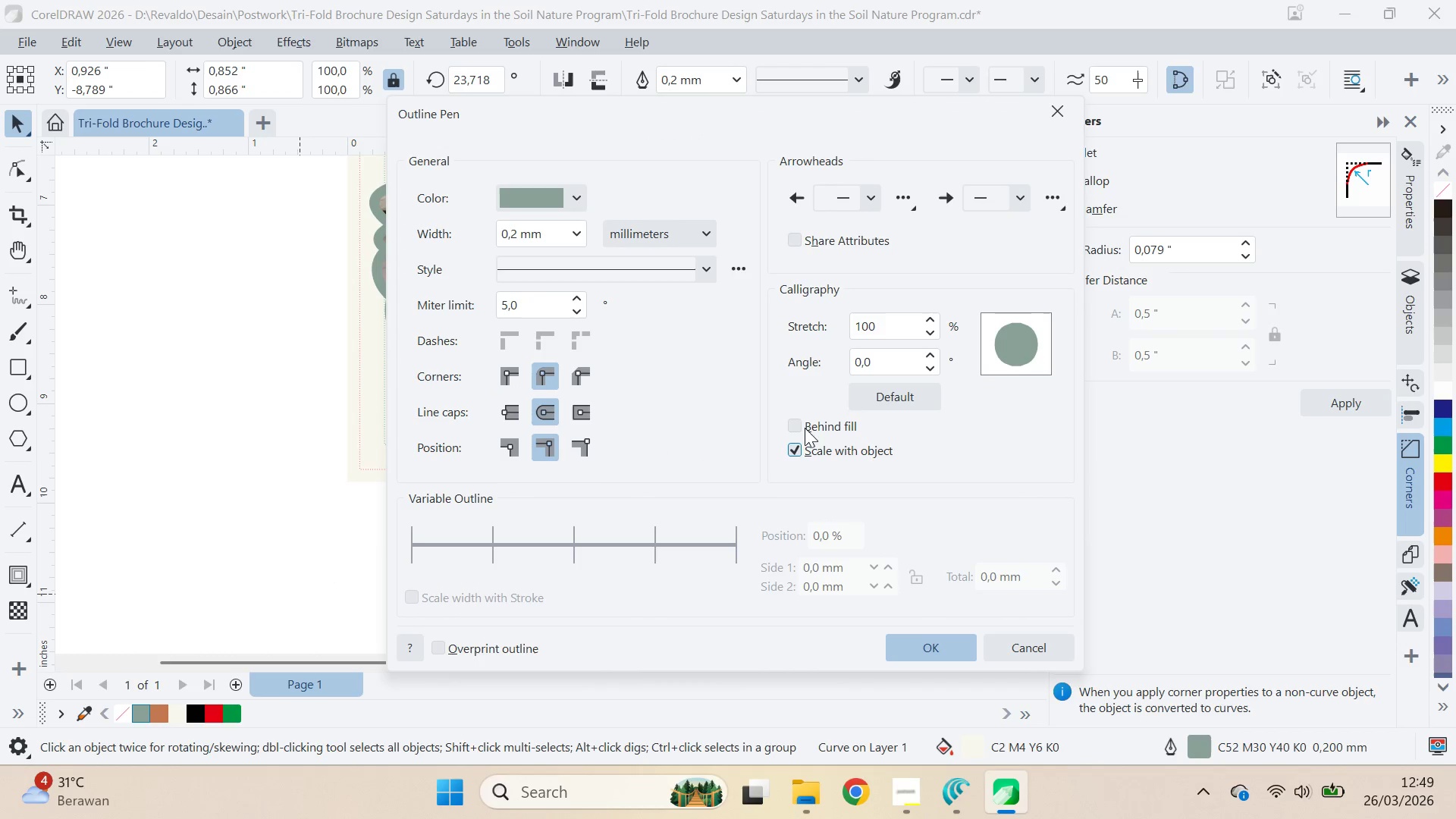 
left_click([943, 642])
 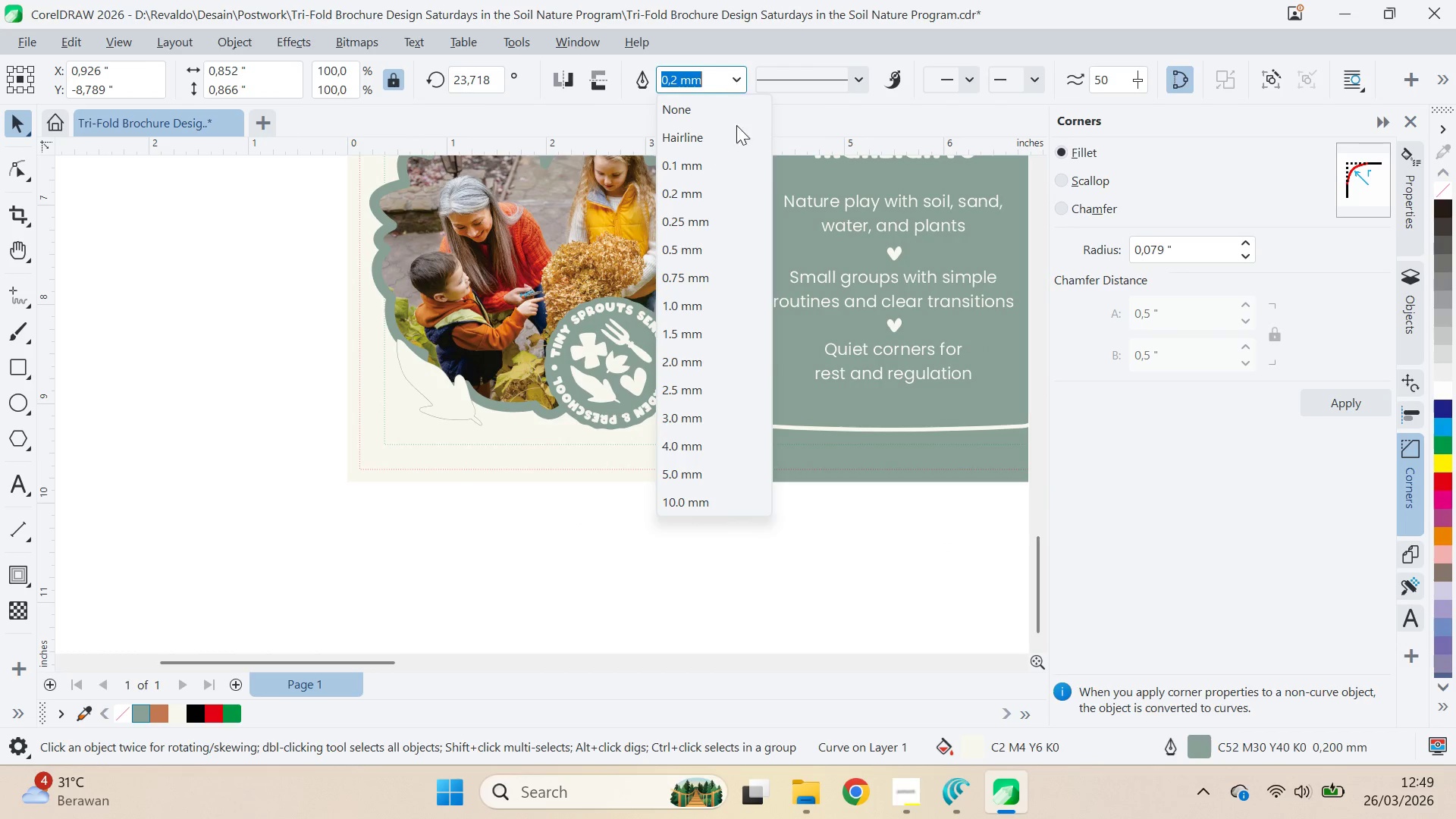 
left_click([714, 428])
 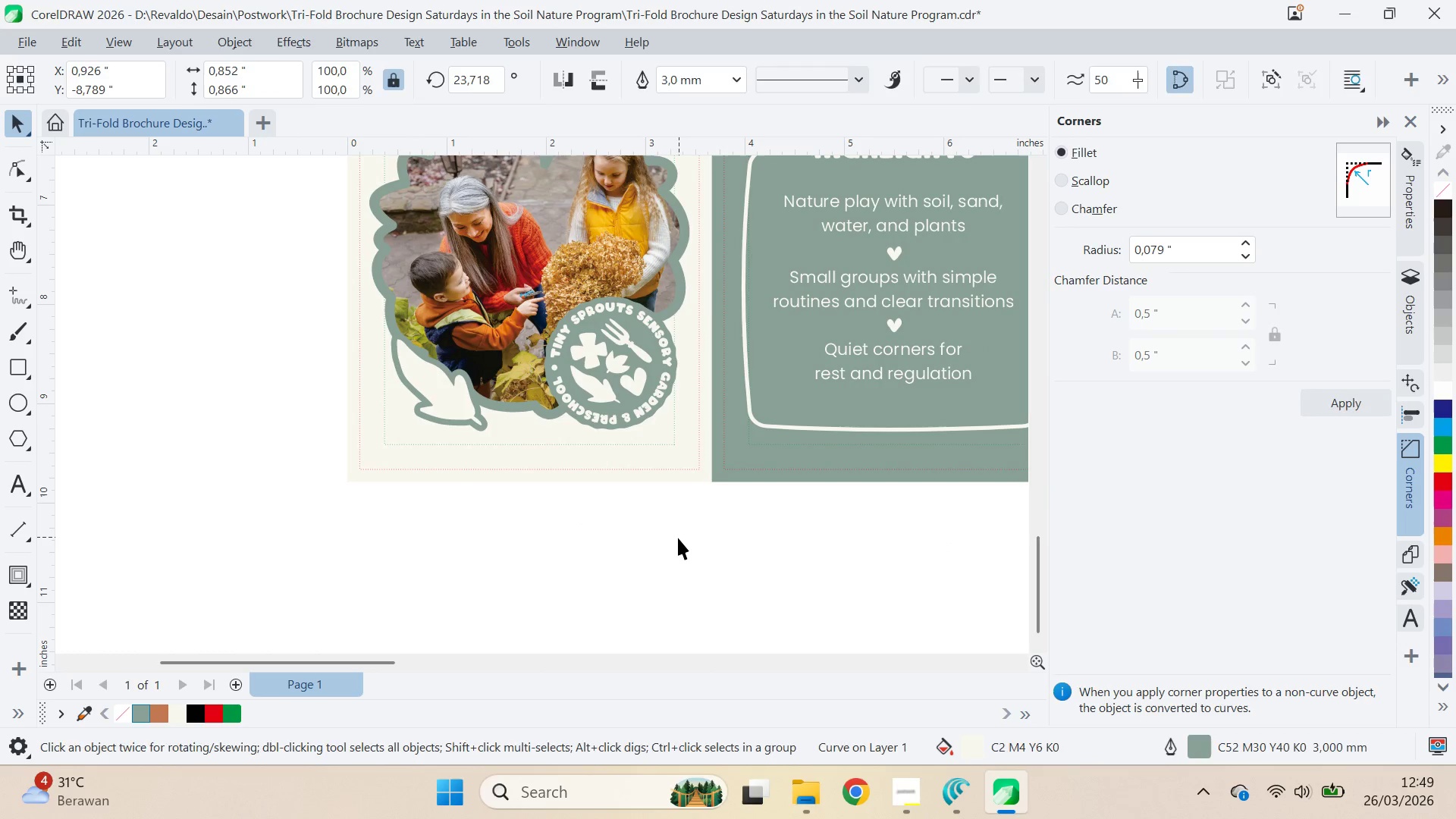 
scroll: coordinate [676, 503], scroll_direction: none, amount: 0.0
 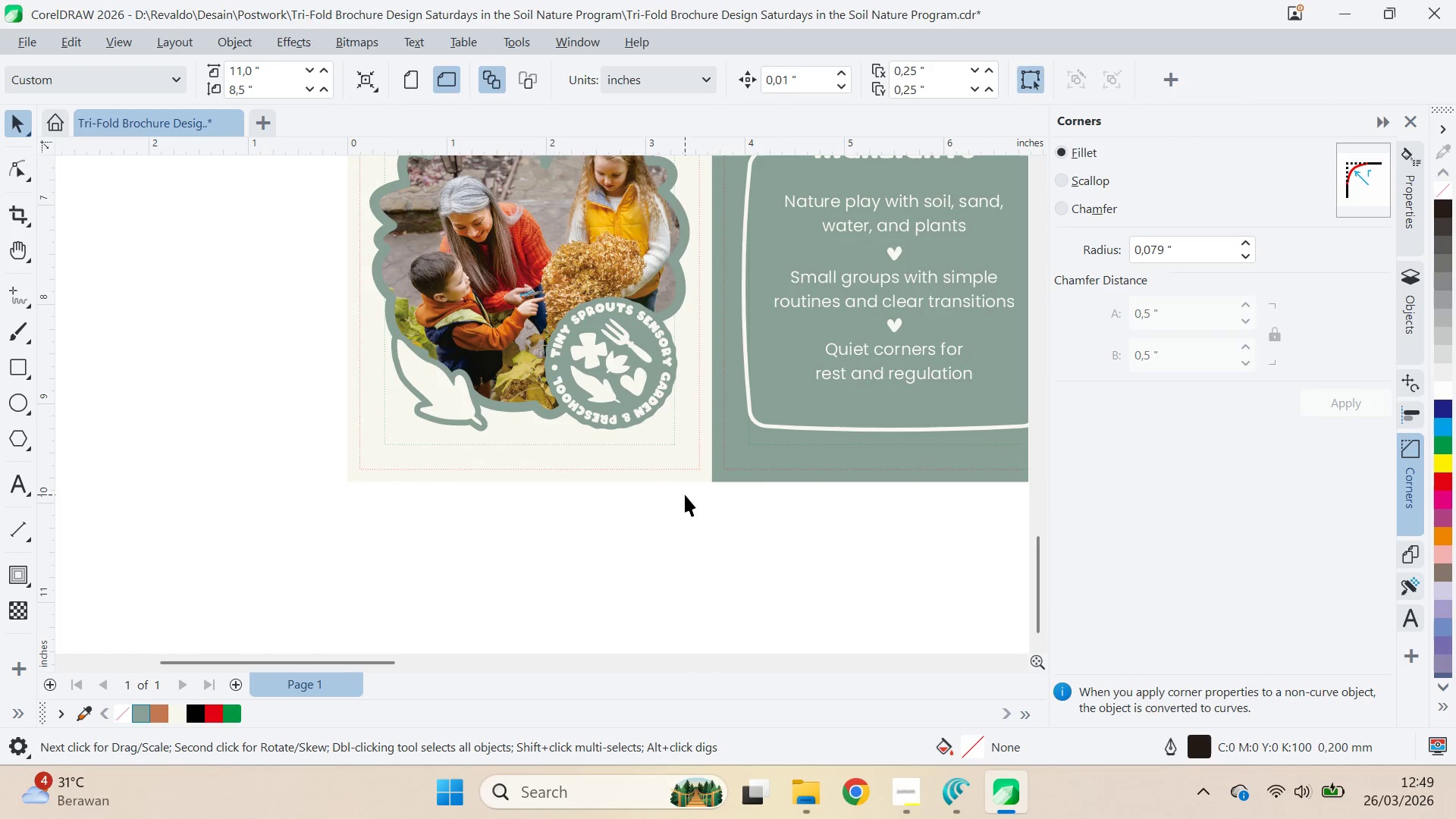 
scroll: coordinate [686, 494], scroll_direction: down, amount: 6.0
 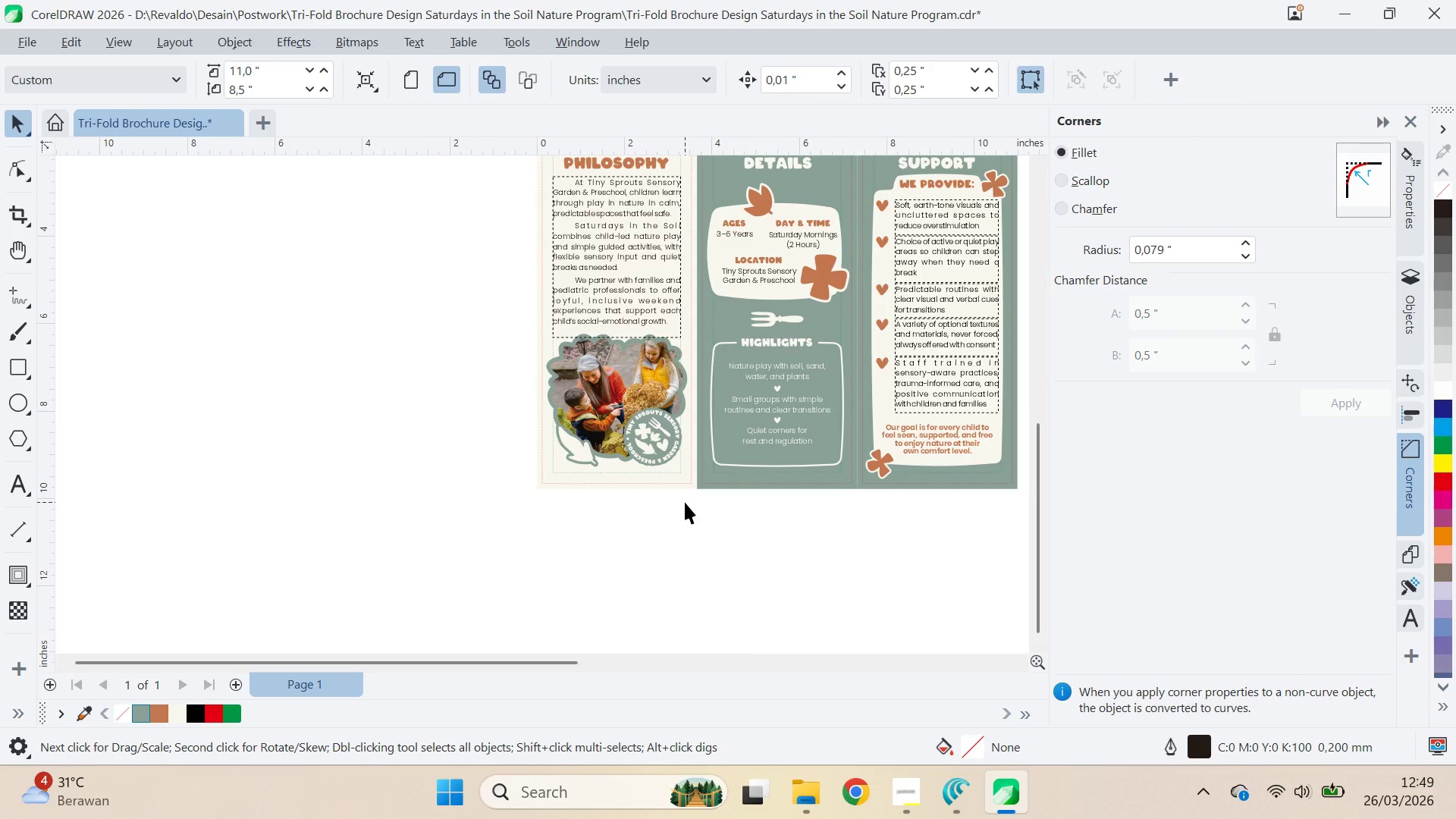 
left_click([685, 502])
 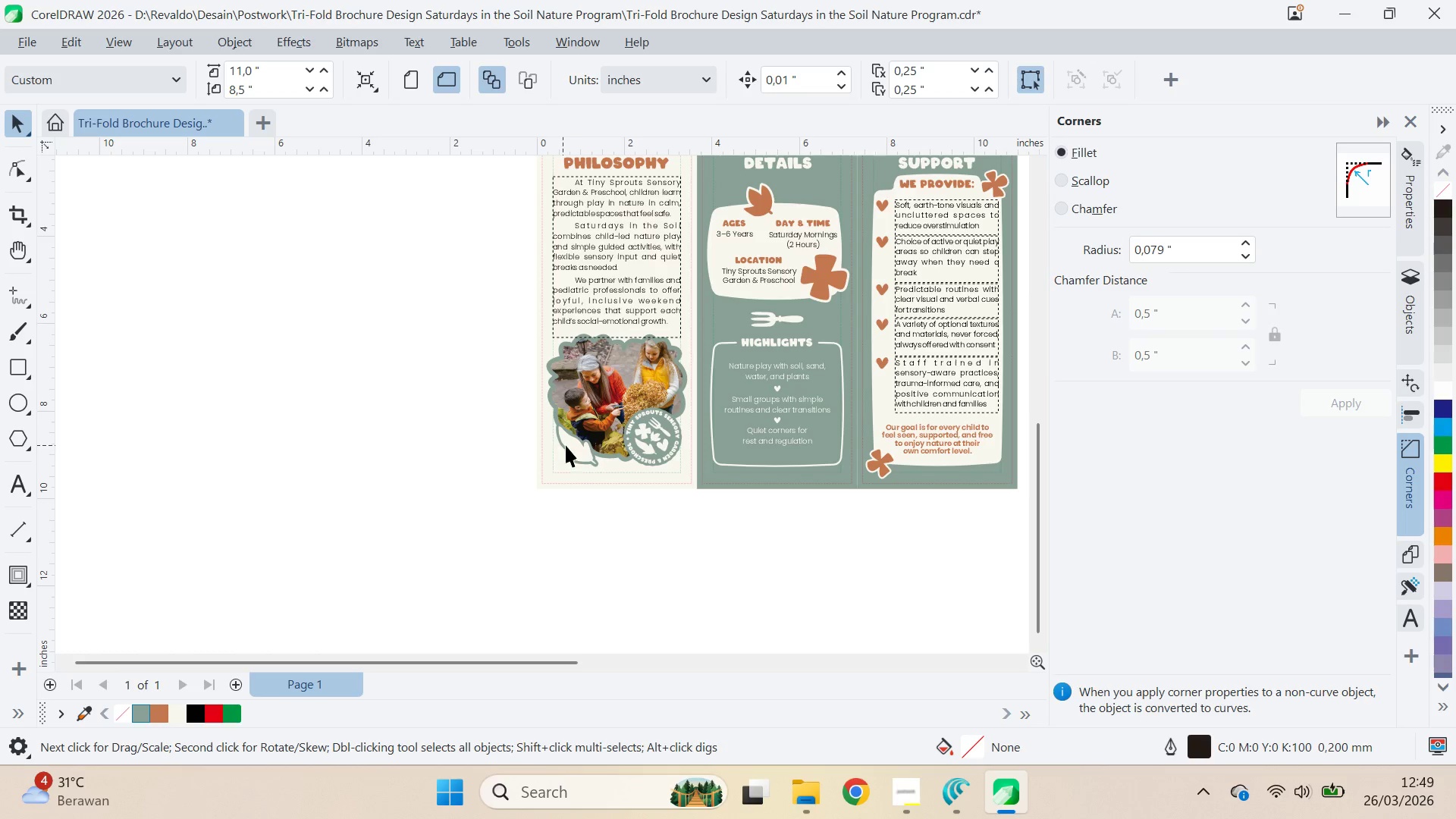 
left_click([570, 445])
 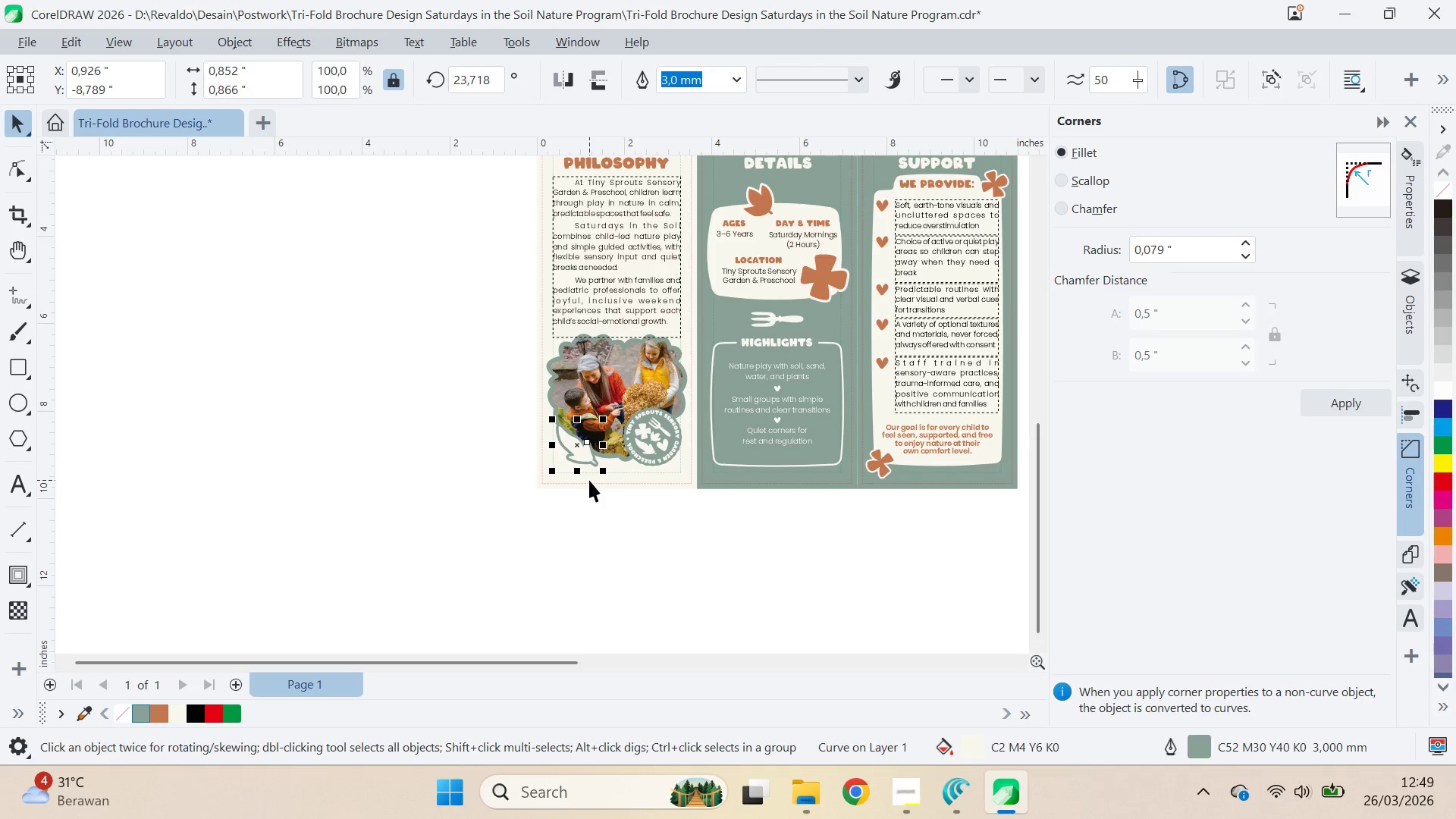 
key(Delete)
 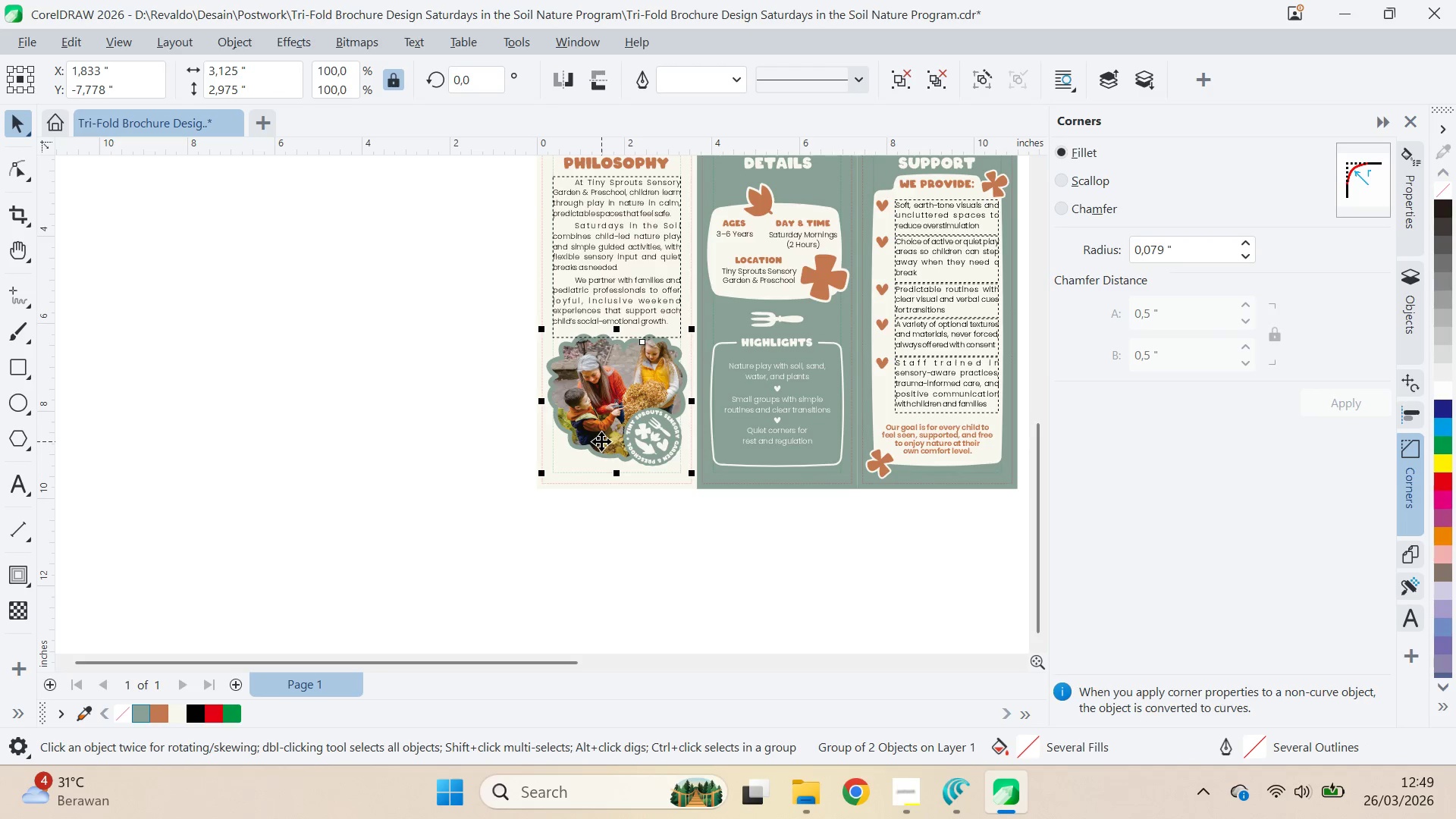 
key(A)
 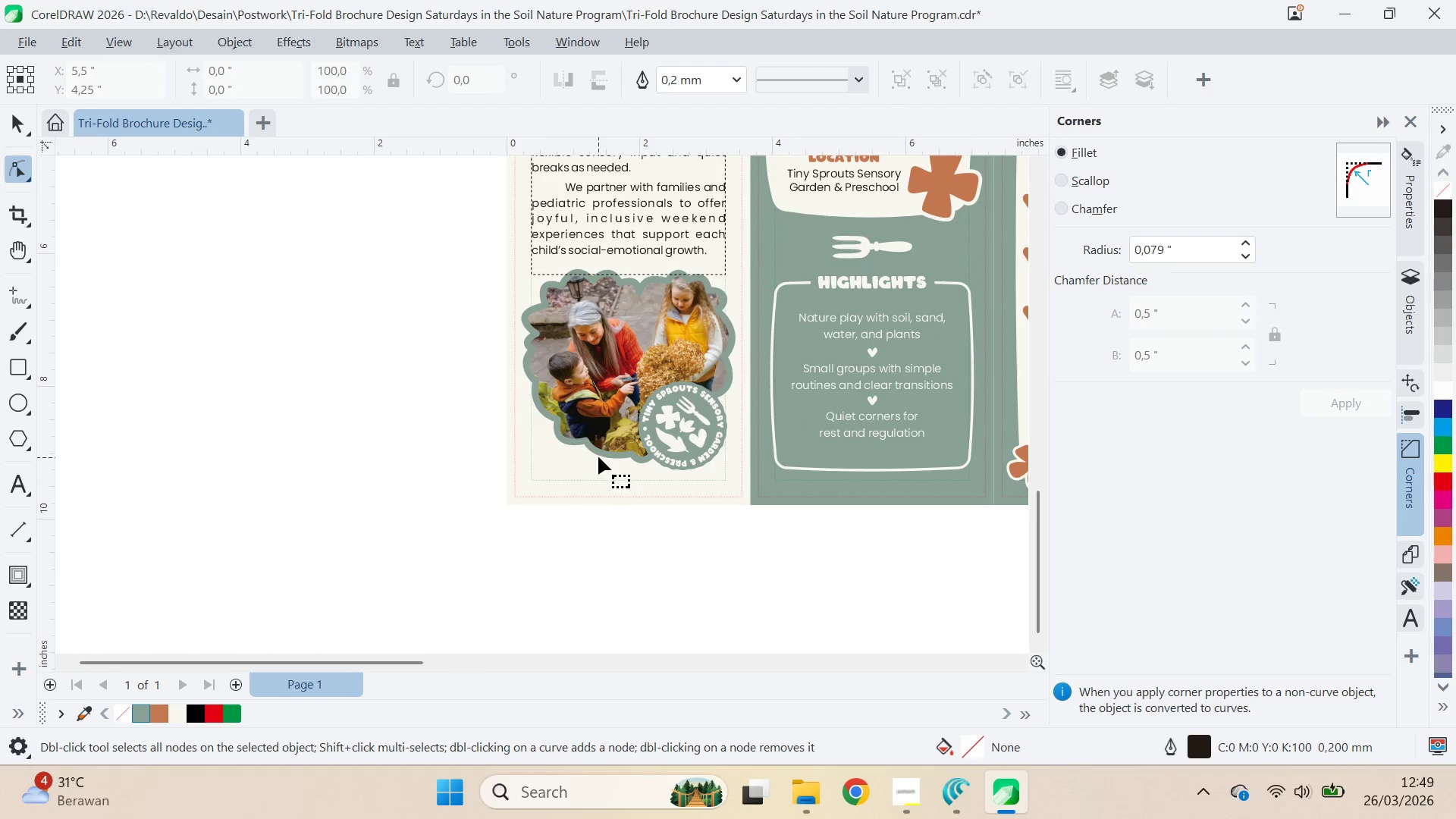 
scroll: coordinate [595, 457], scroll_direction: up, amount: 2.0
 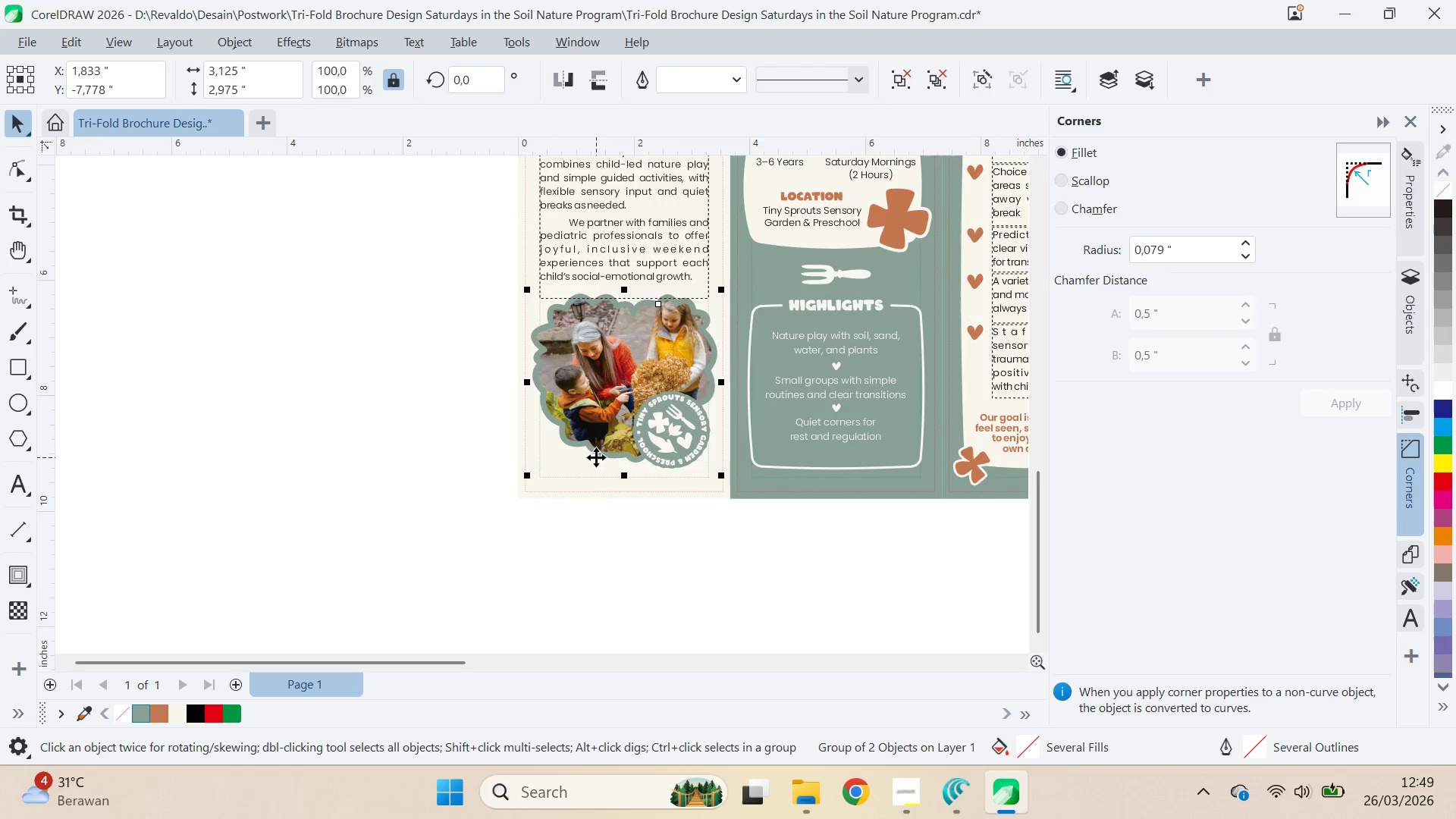 
left_click([598, 457])
 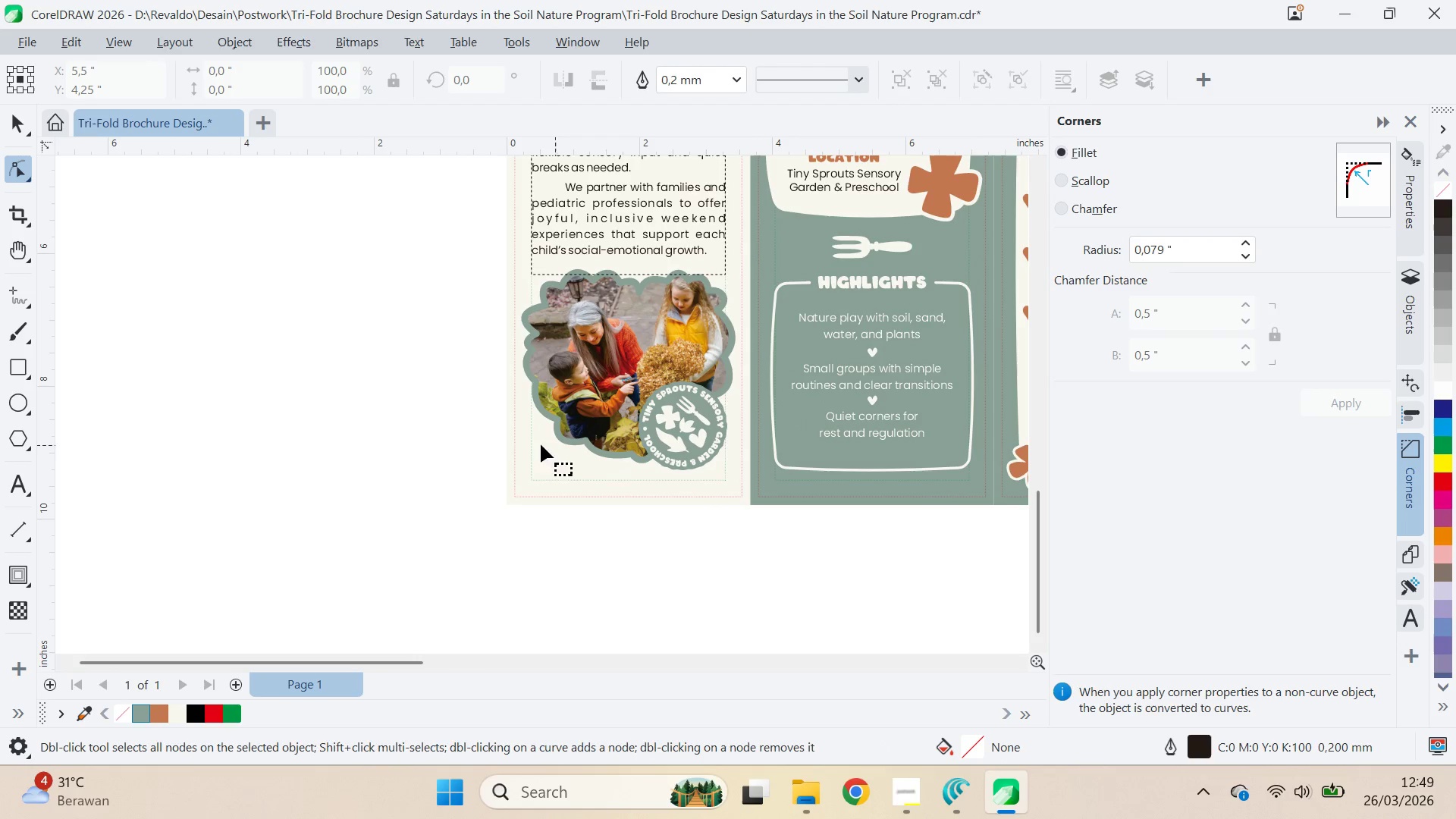 
scroll: coordinate [596, 457], scroll_direction: up, amount: 1.0
 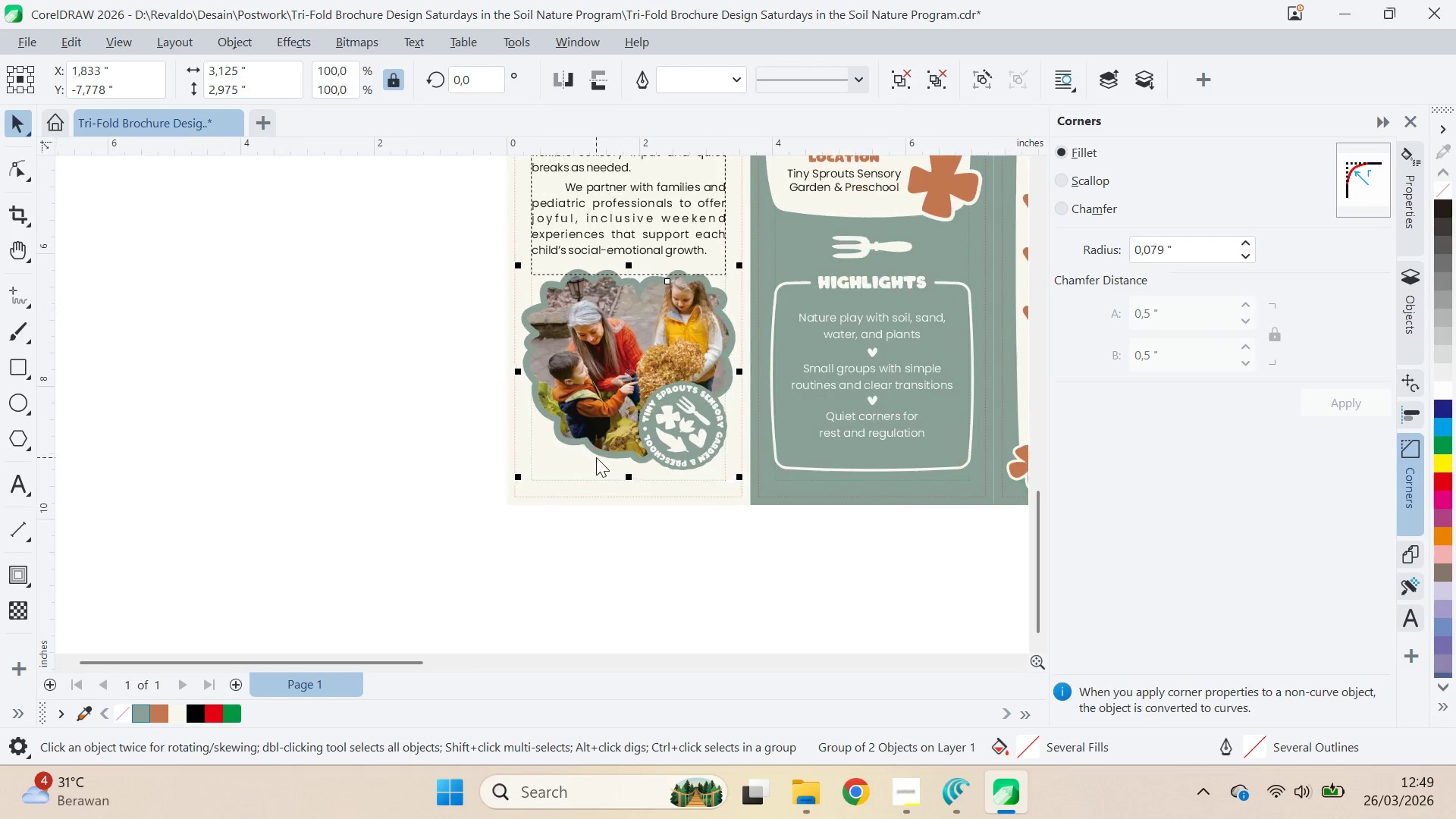 
key(V)
 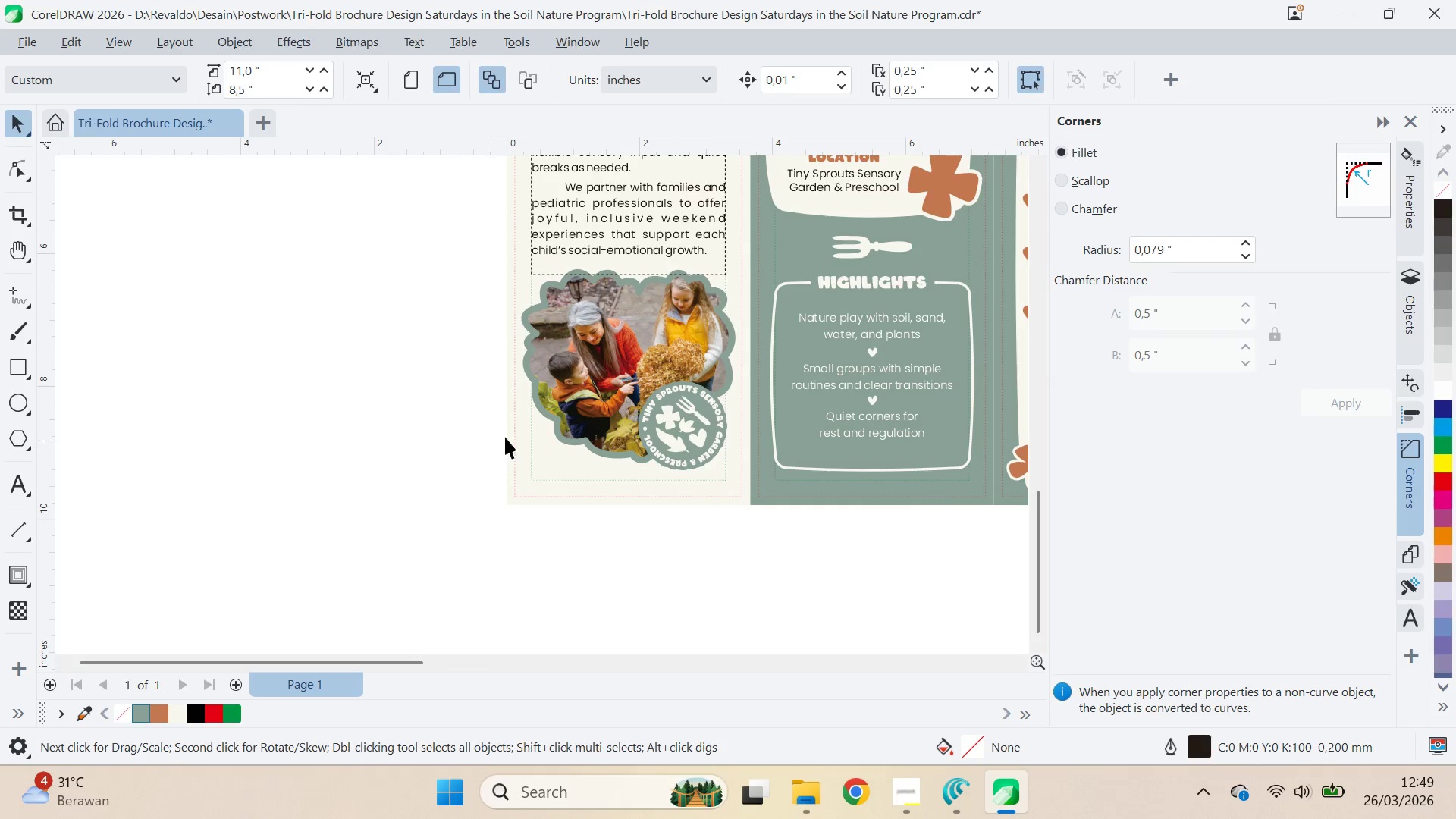 
double_click([577, 420])
 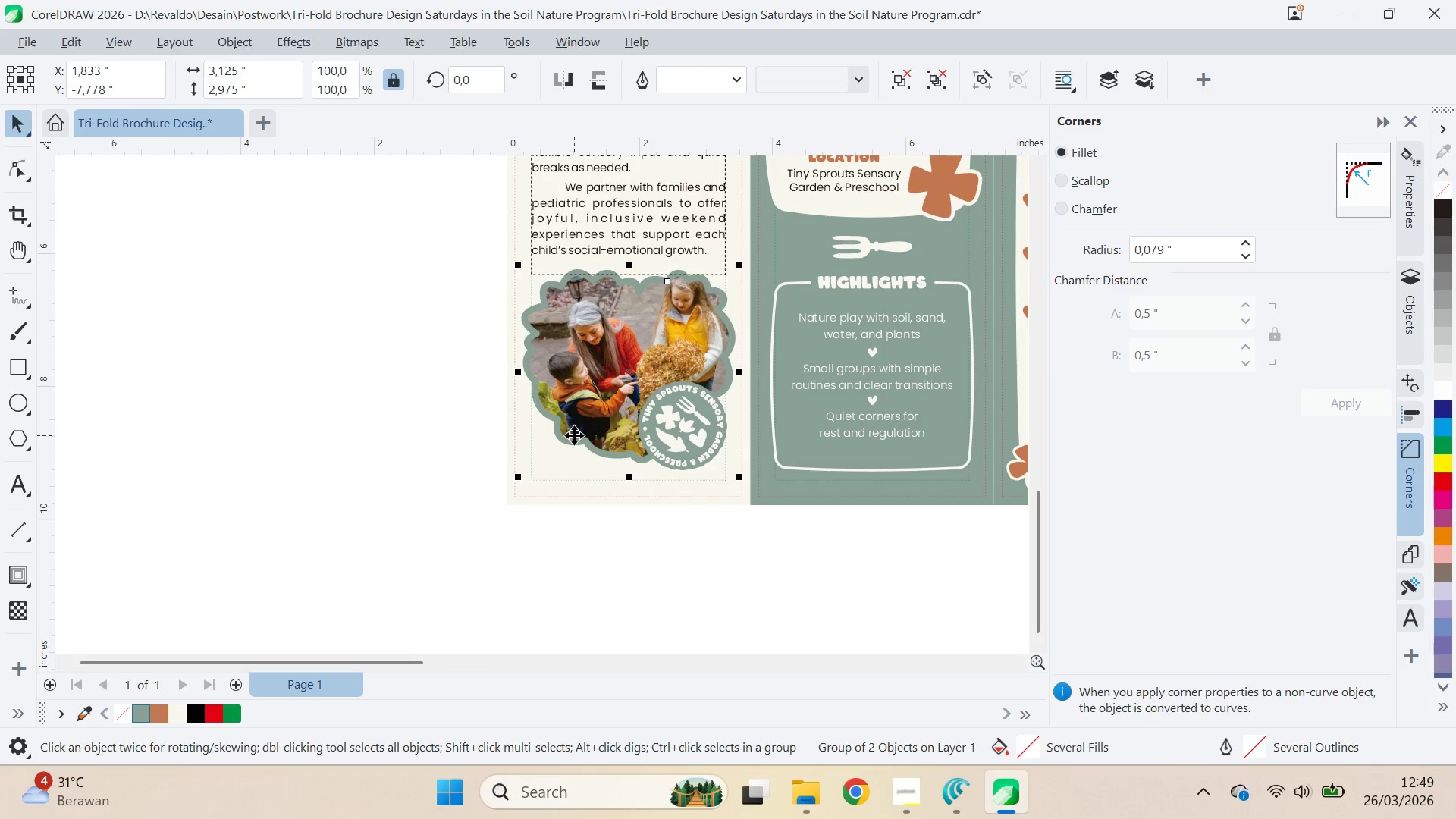 
key(Control+U)
 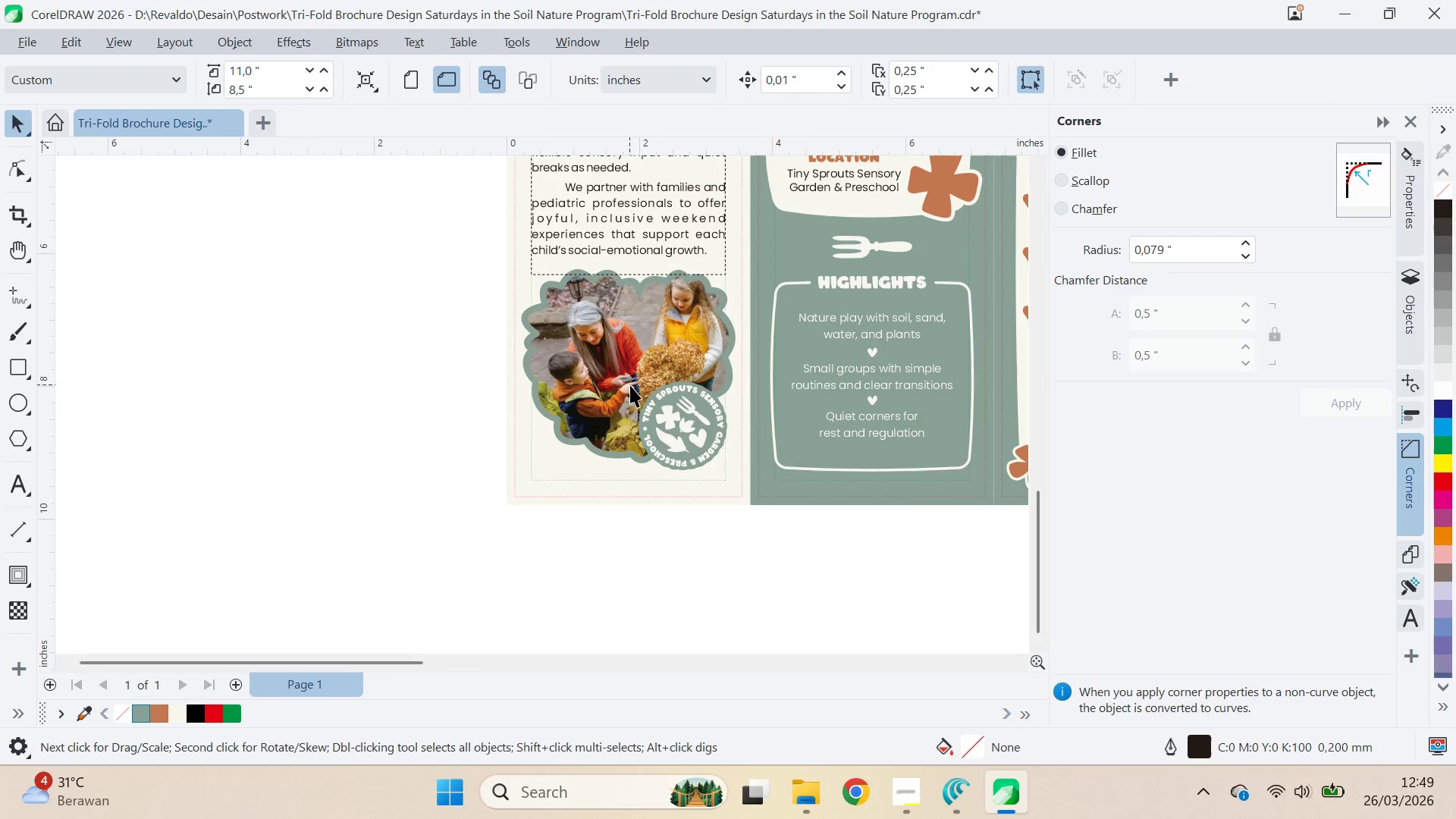 
left_click([621, 413])
 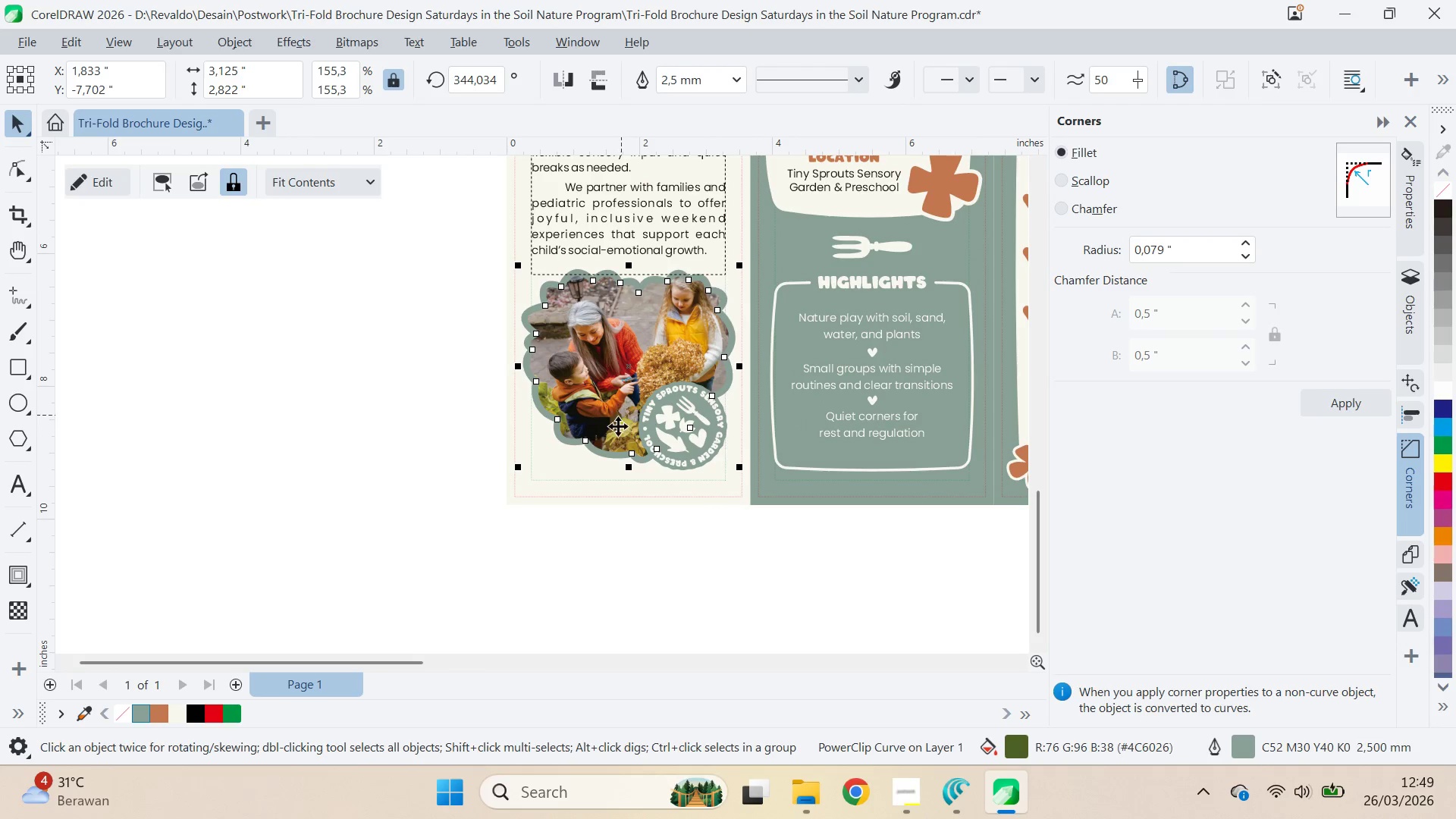 
key(A)
 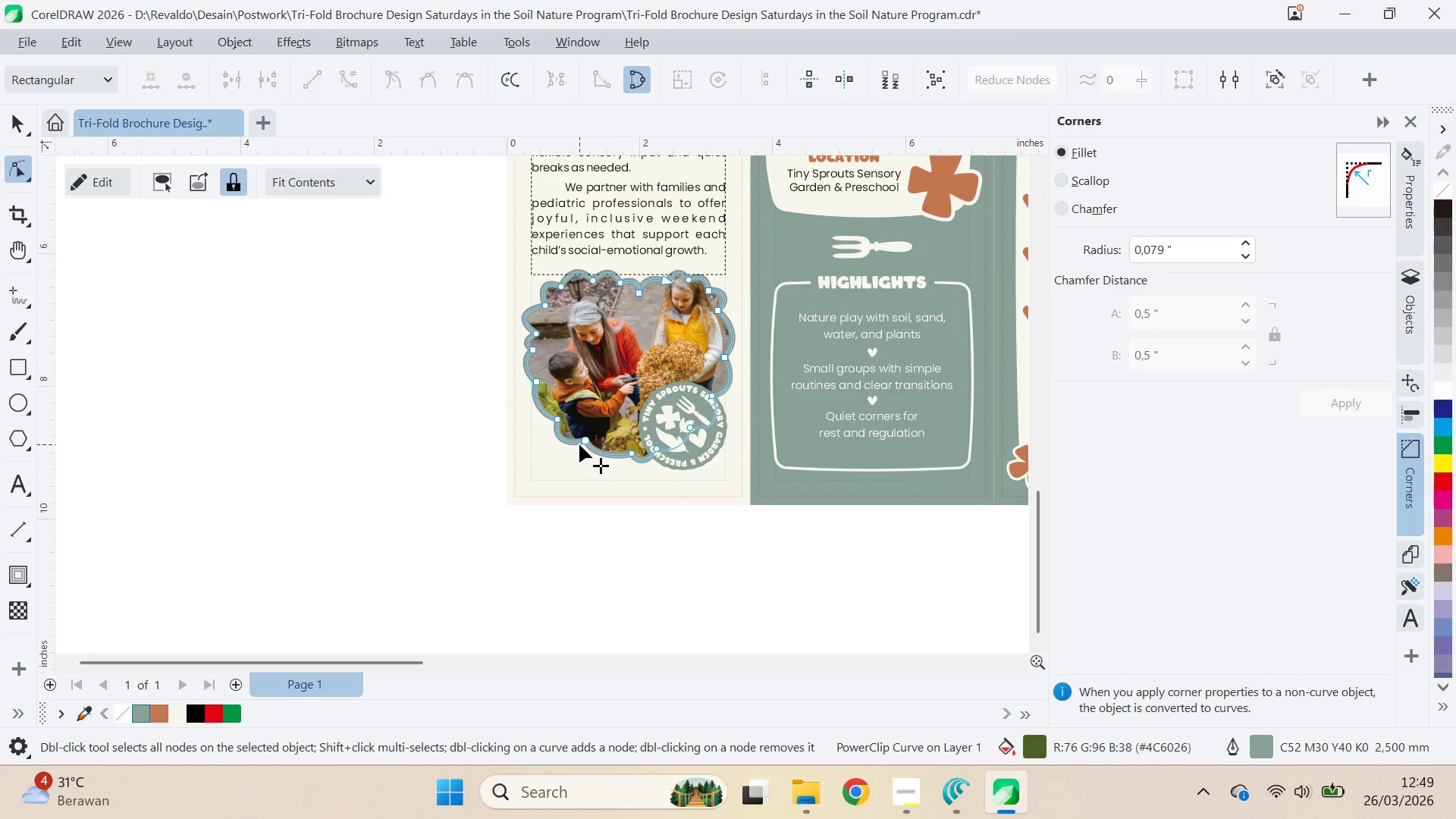 
scroll: coordinate [579, 444], scroll_direction: up, amount: 7.0
 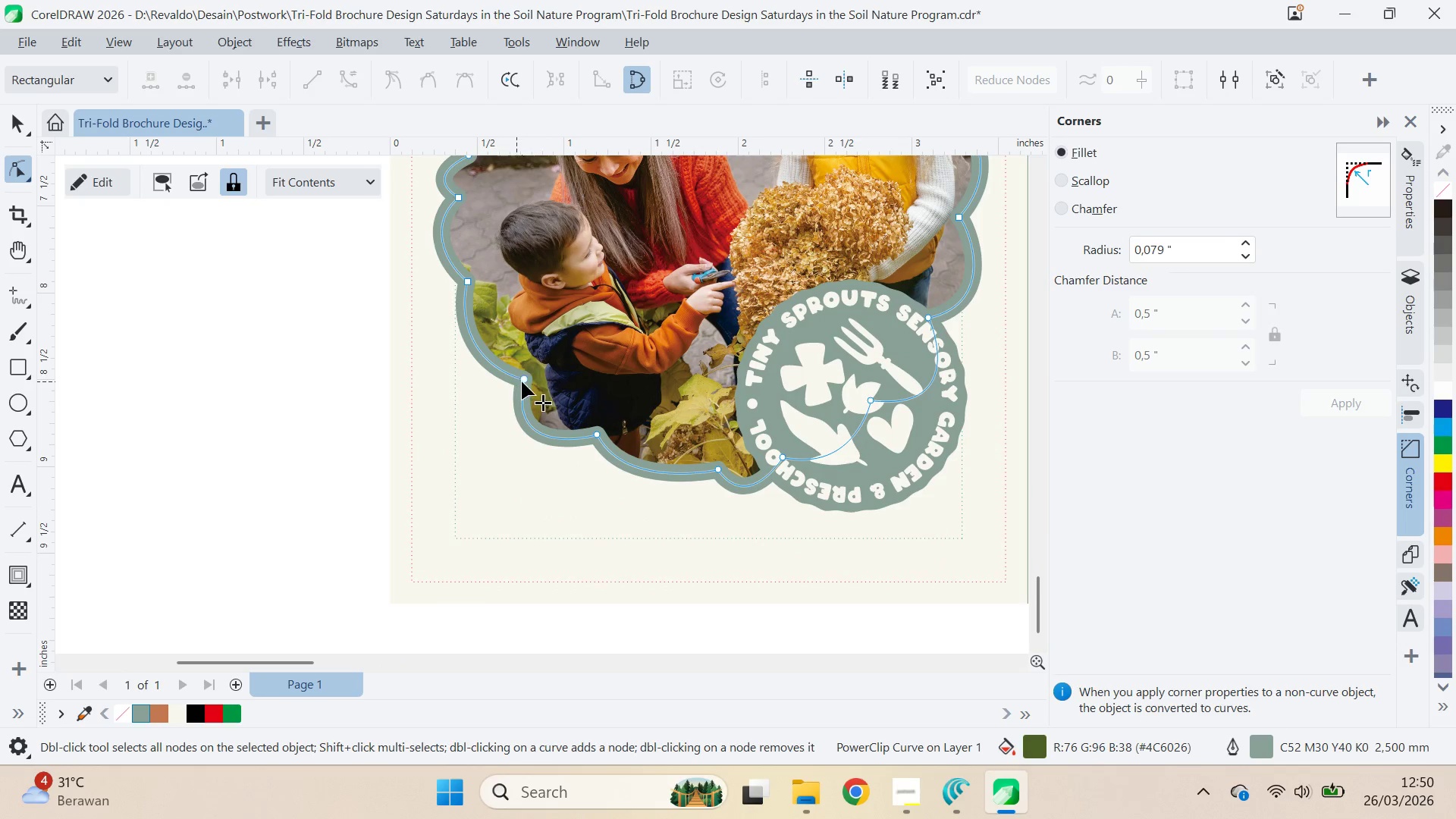 
left_click_drag(start_coordinate=[528, 385], to_coordinate=[522, 381])
 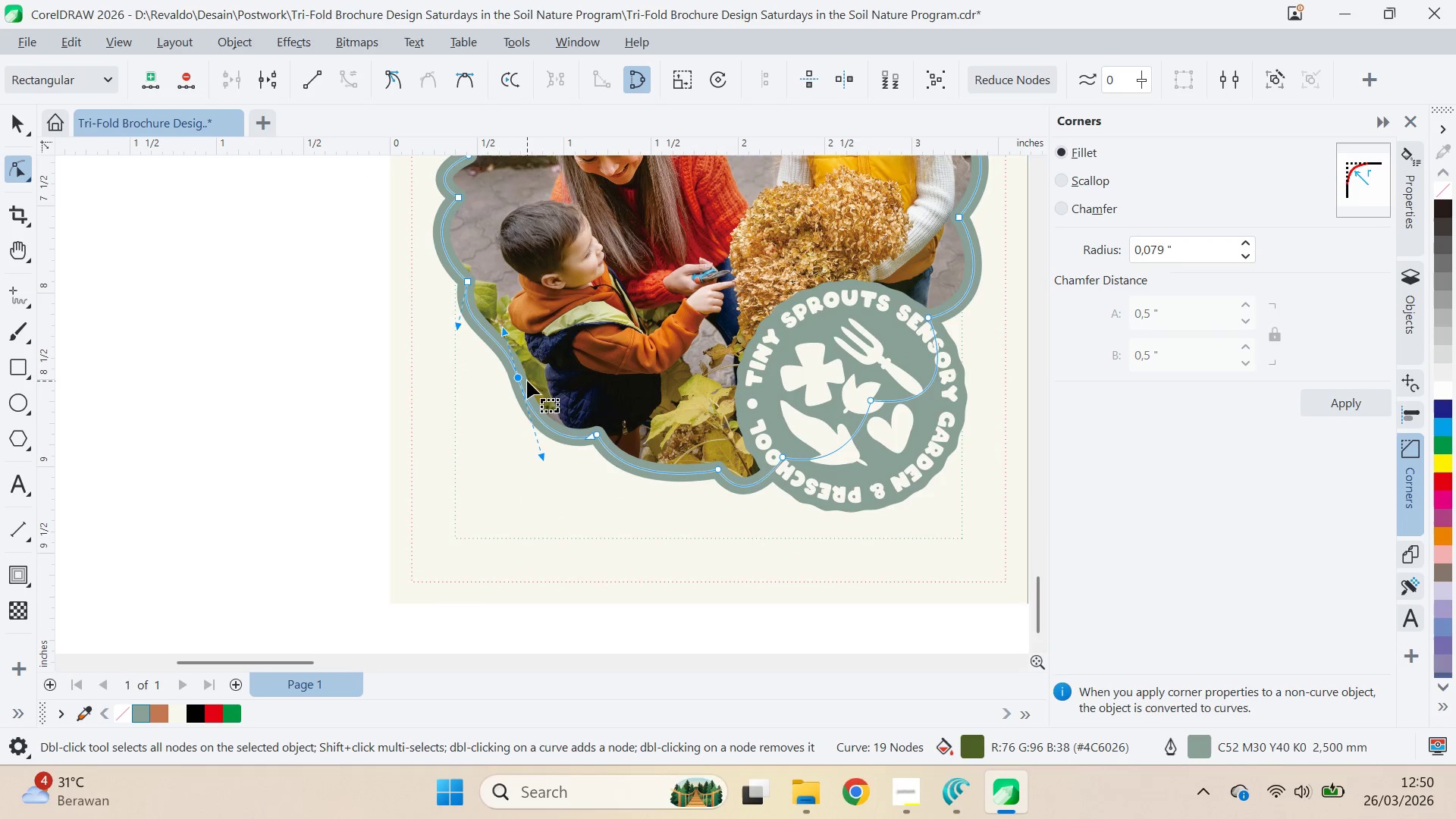 
key(Control+Z)
 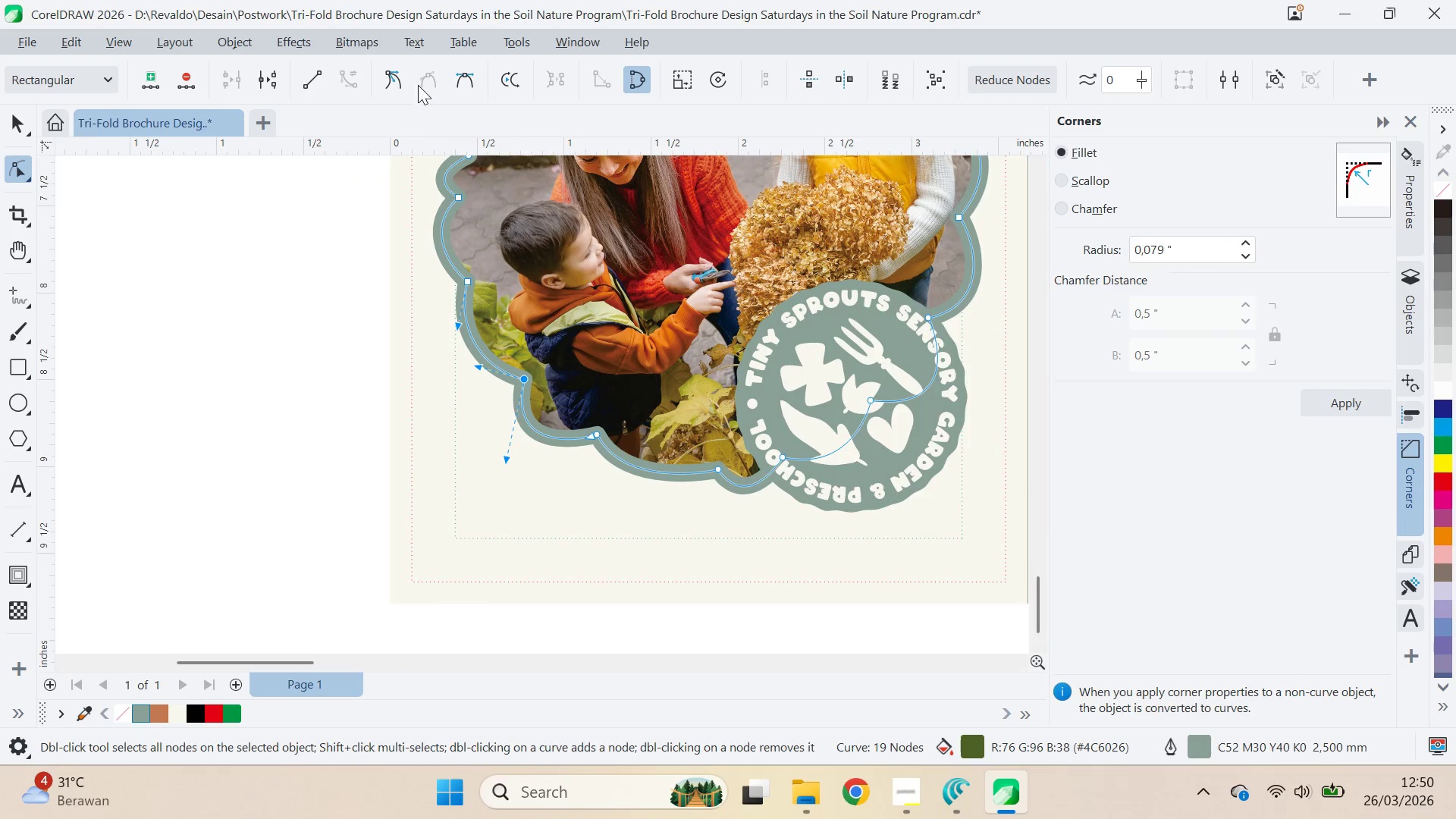 
left_click([403, 76])
 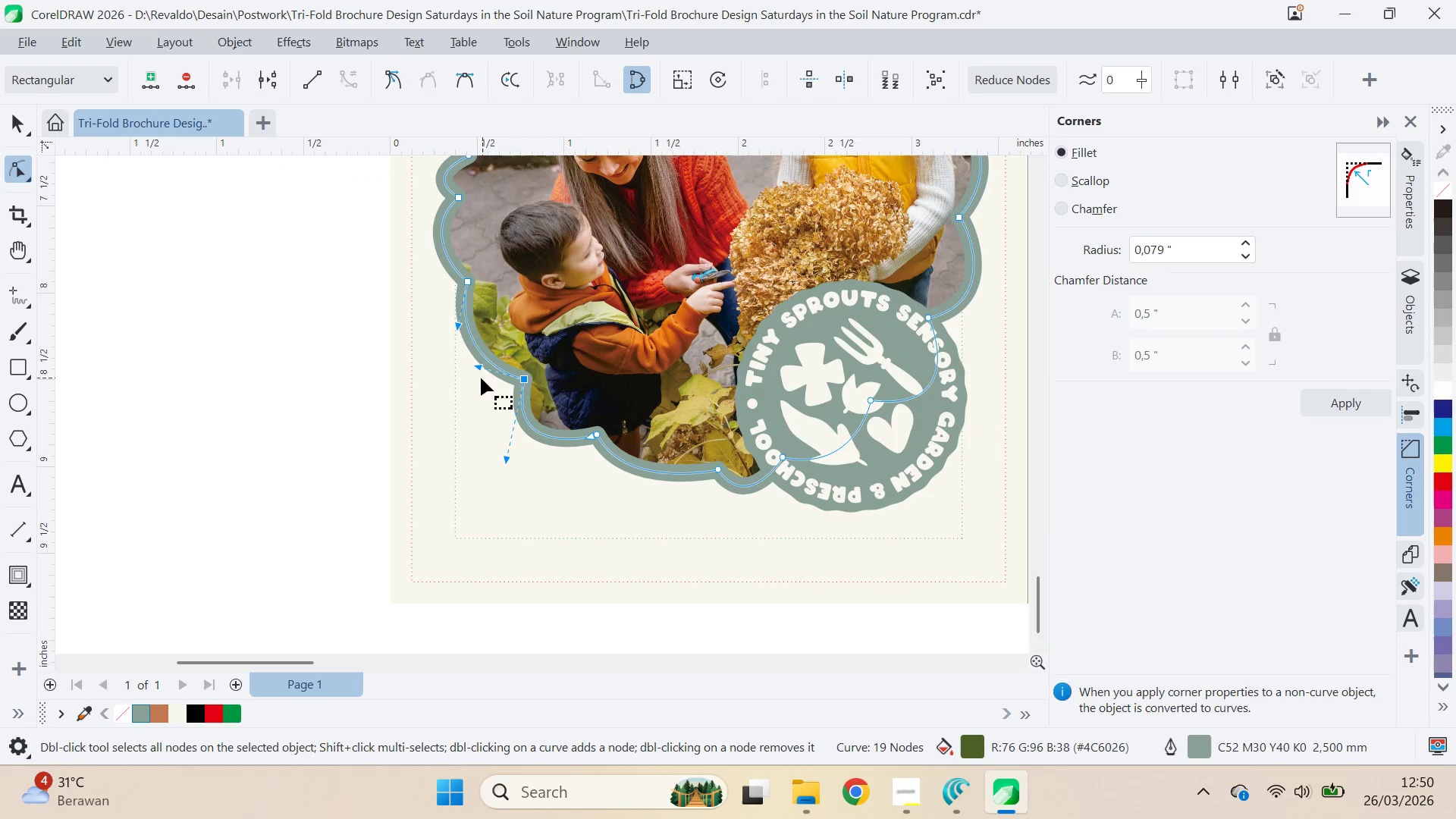 
left_click_drag(start_coordinate=[479, 370], to_coordinate=[455, 391])
 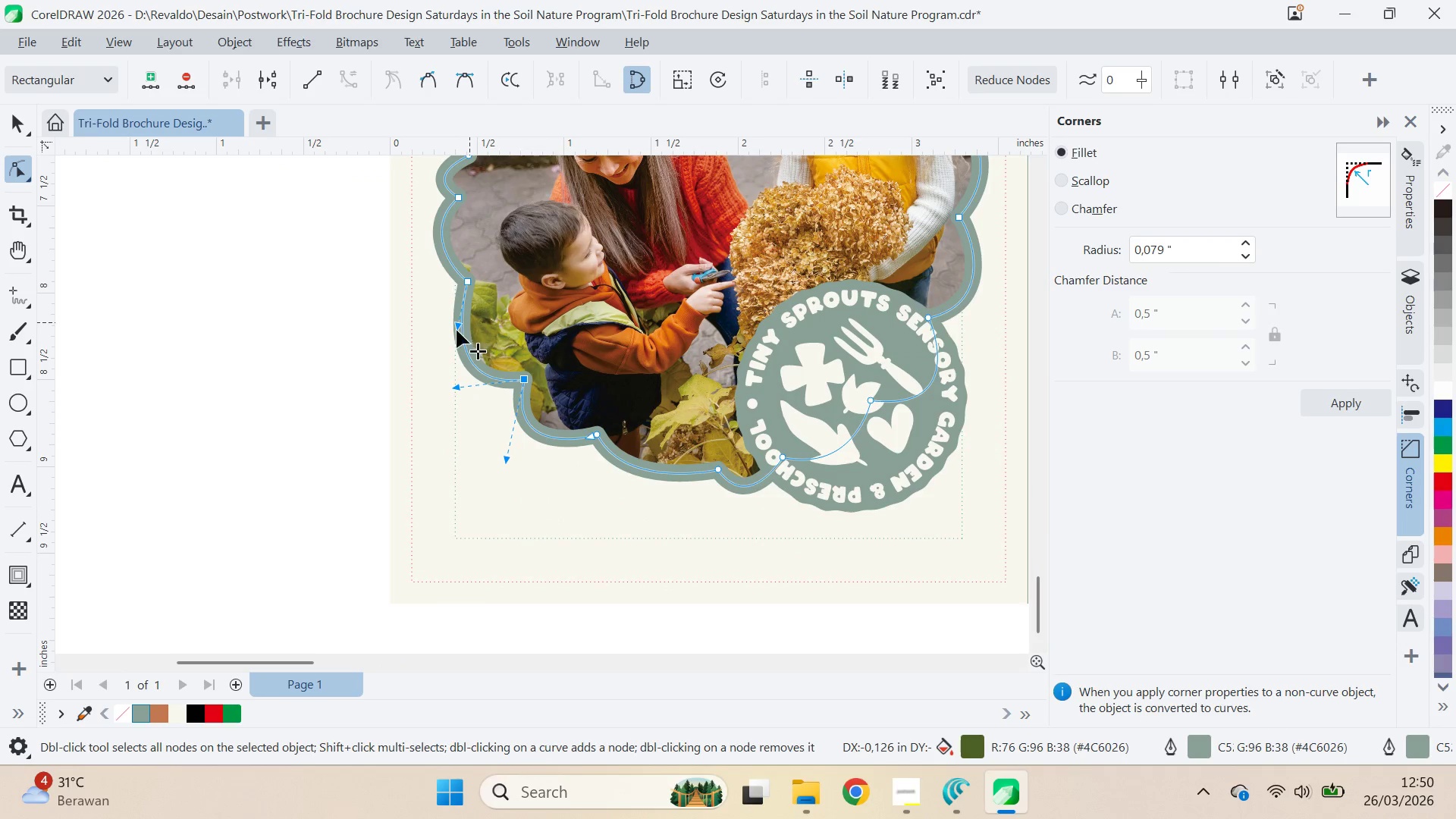 
left_click_drag(start_coordinate=[452, 328], to_coordinate=[444, 321])
 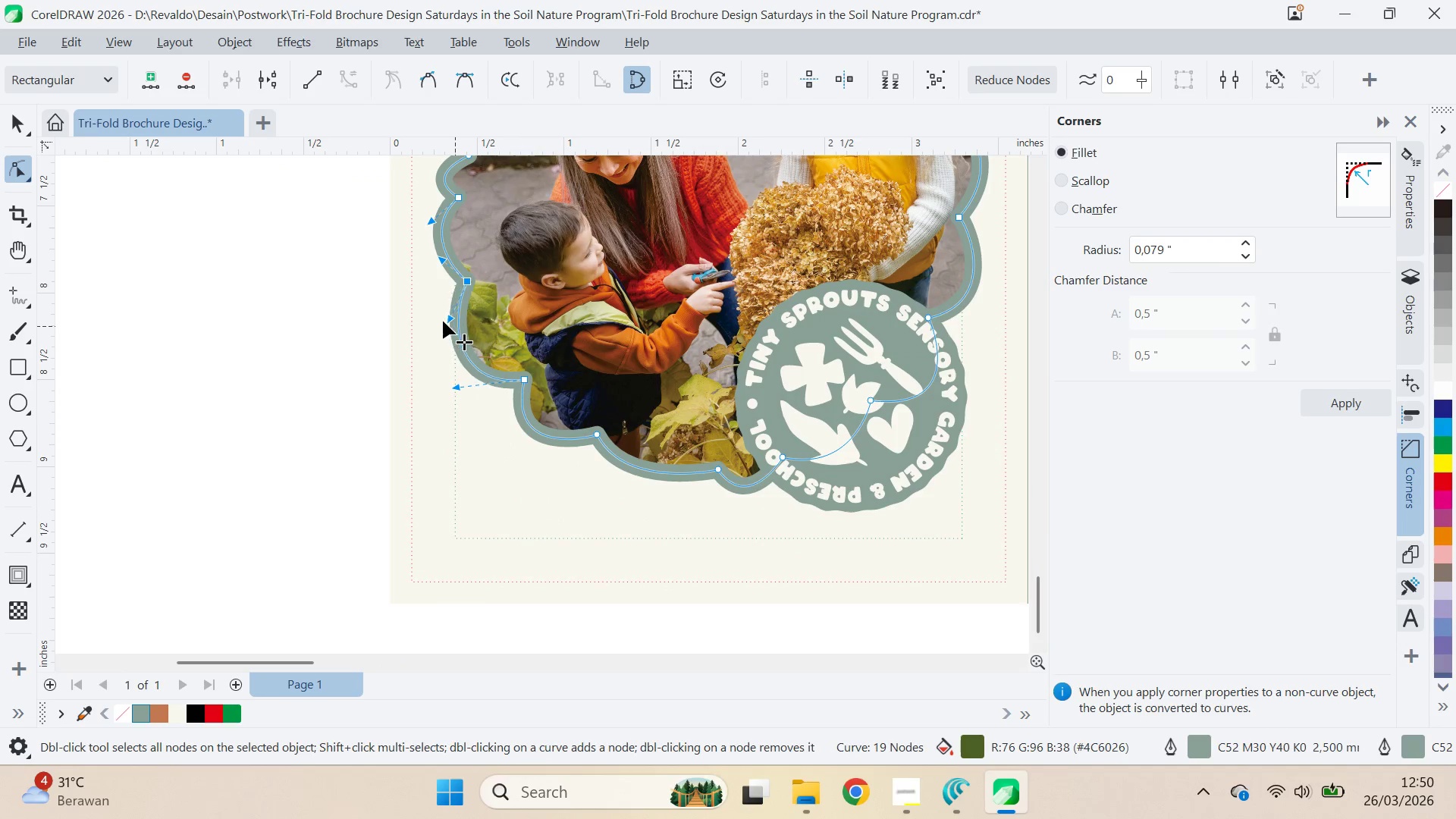 
left_click_drag(start_coordinate=[443, 321], to_coordinate=[441, 325])
 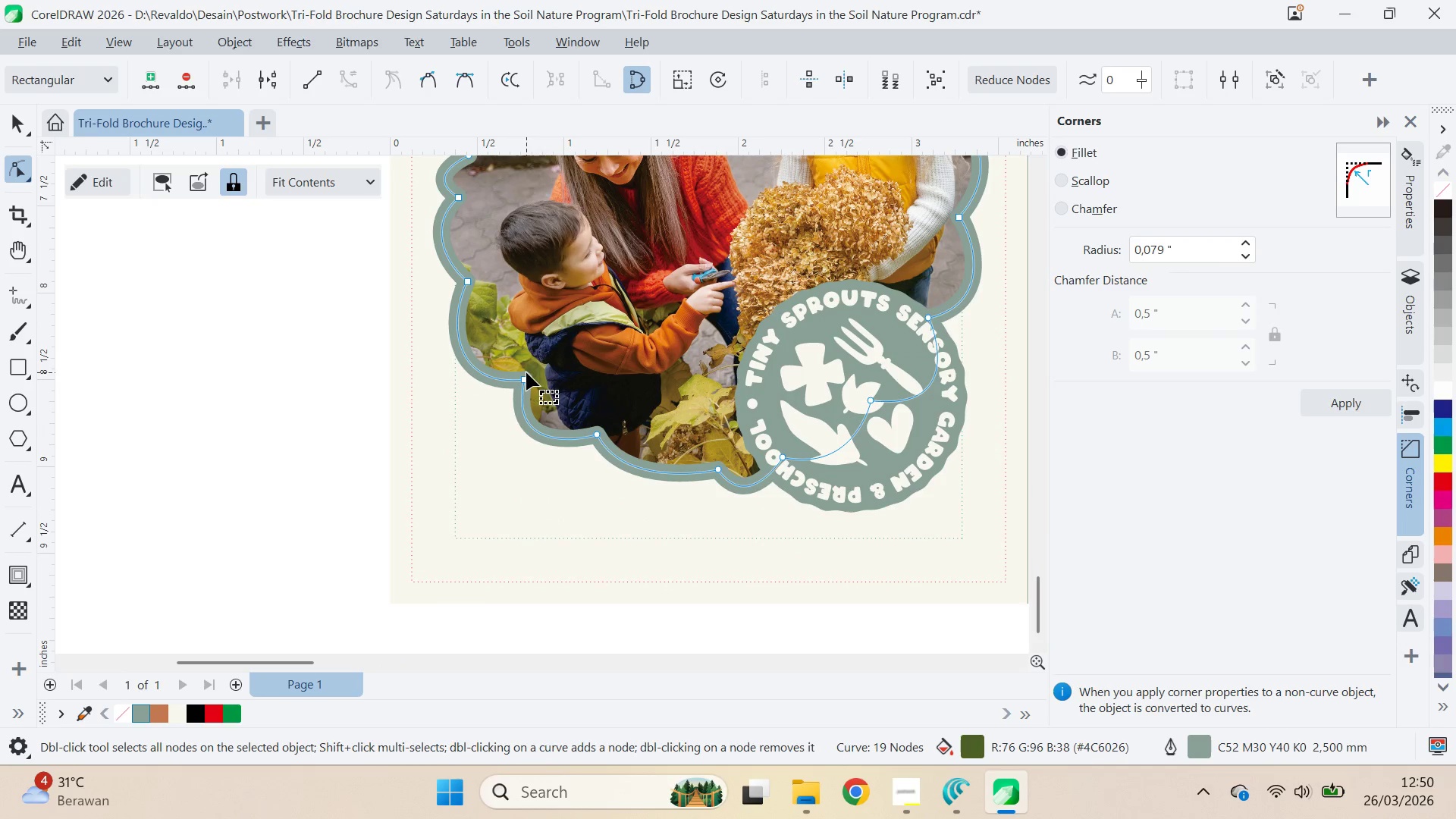 
double_click([526, 384])
 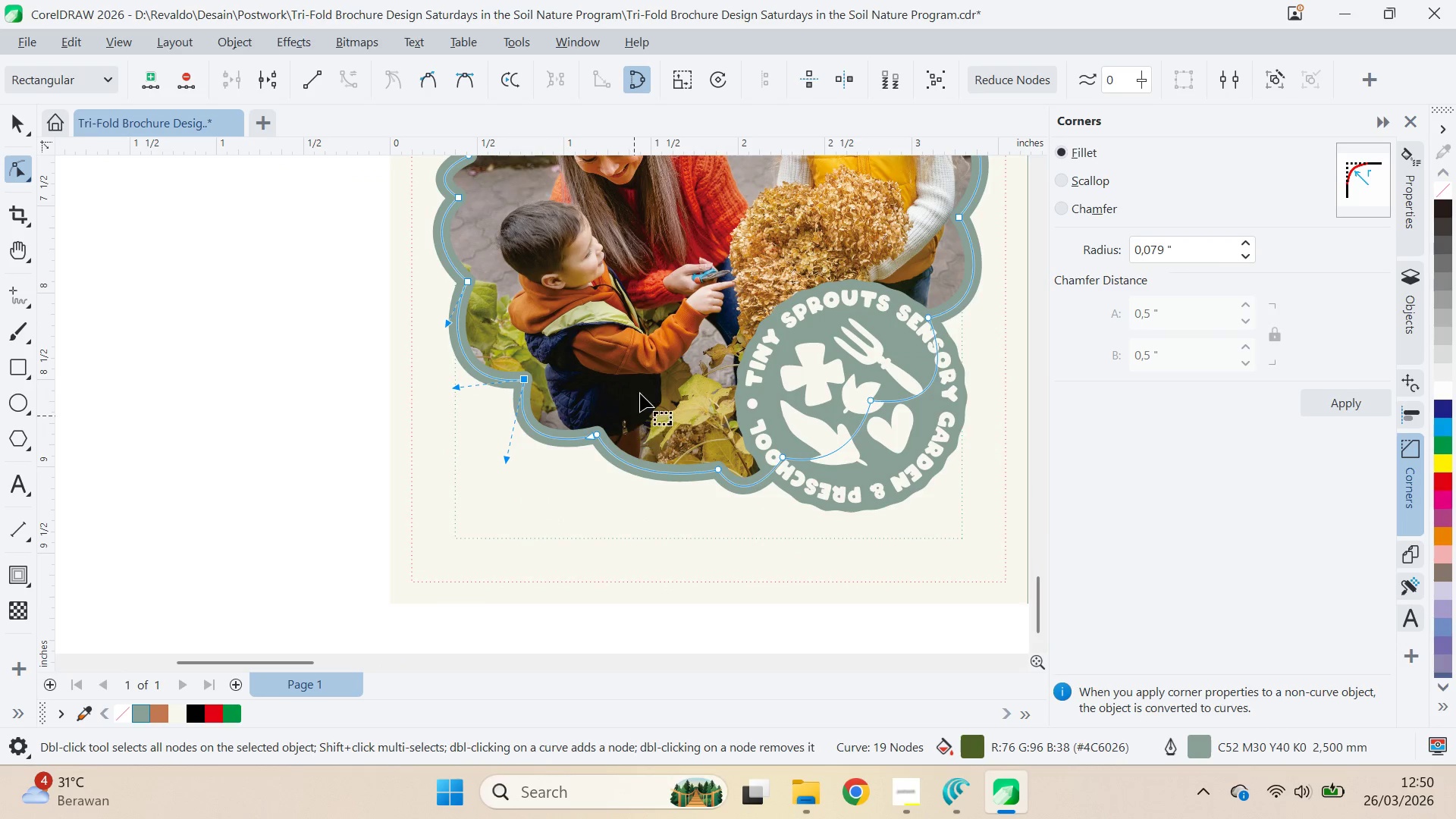 
left_click_drag(start_coordinate=[626, 486], to_coordinate=[488, 357])
 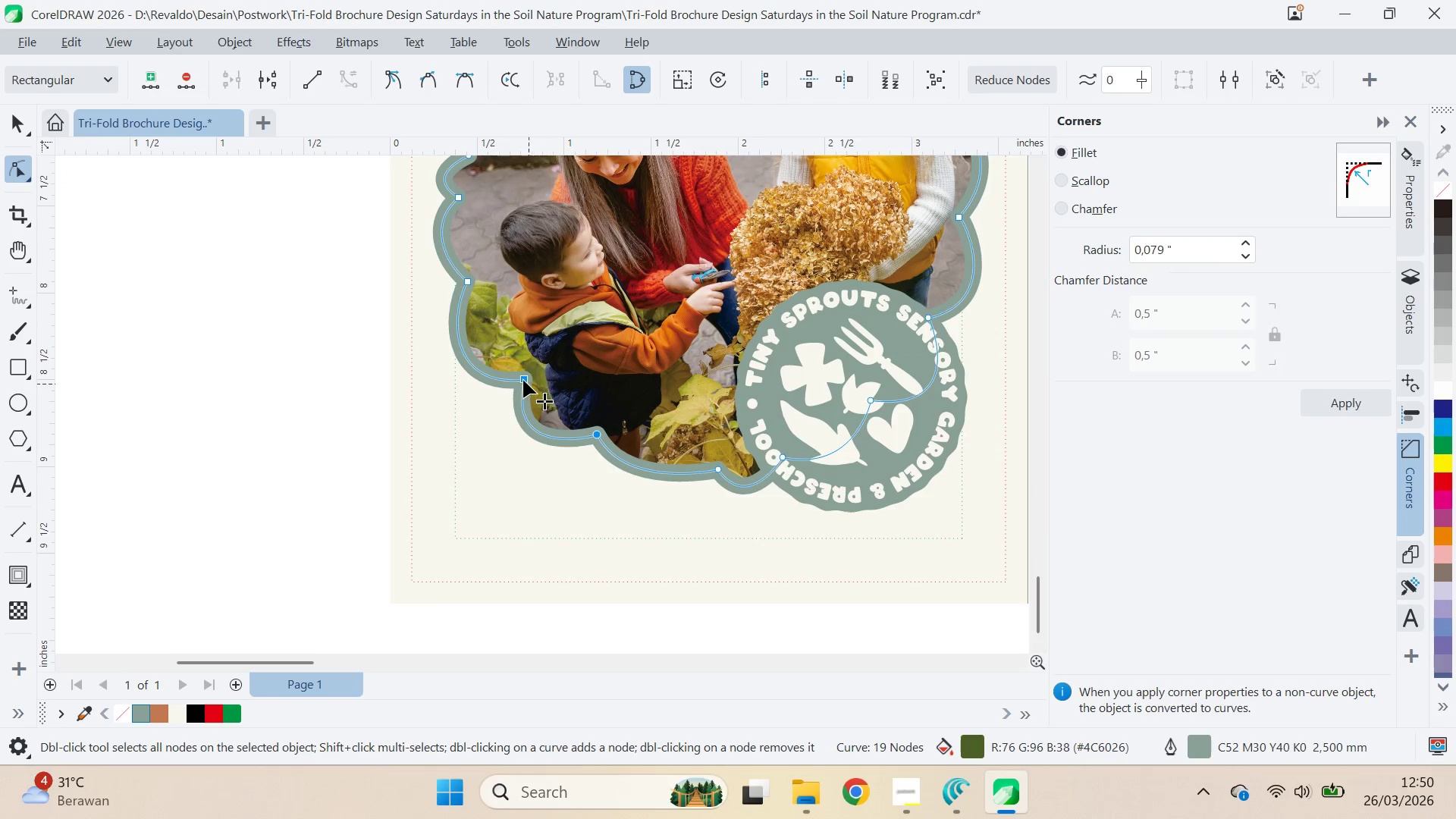 
left_click_drag(start_coordinate=[522, 378], to_coordinate=[508, 396])
 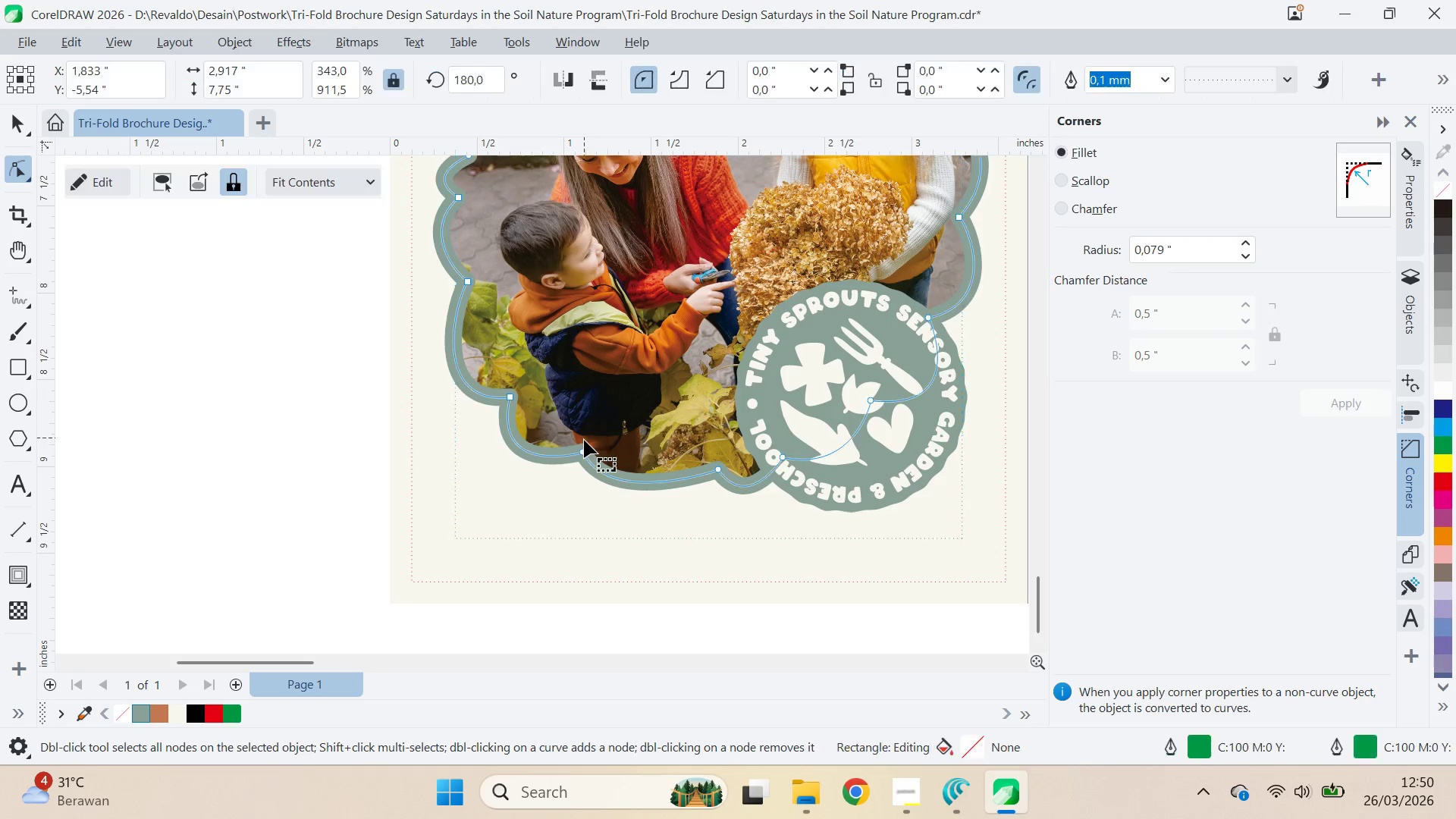 
triple_click([584, 453])
 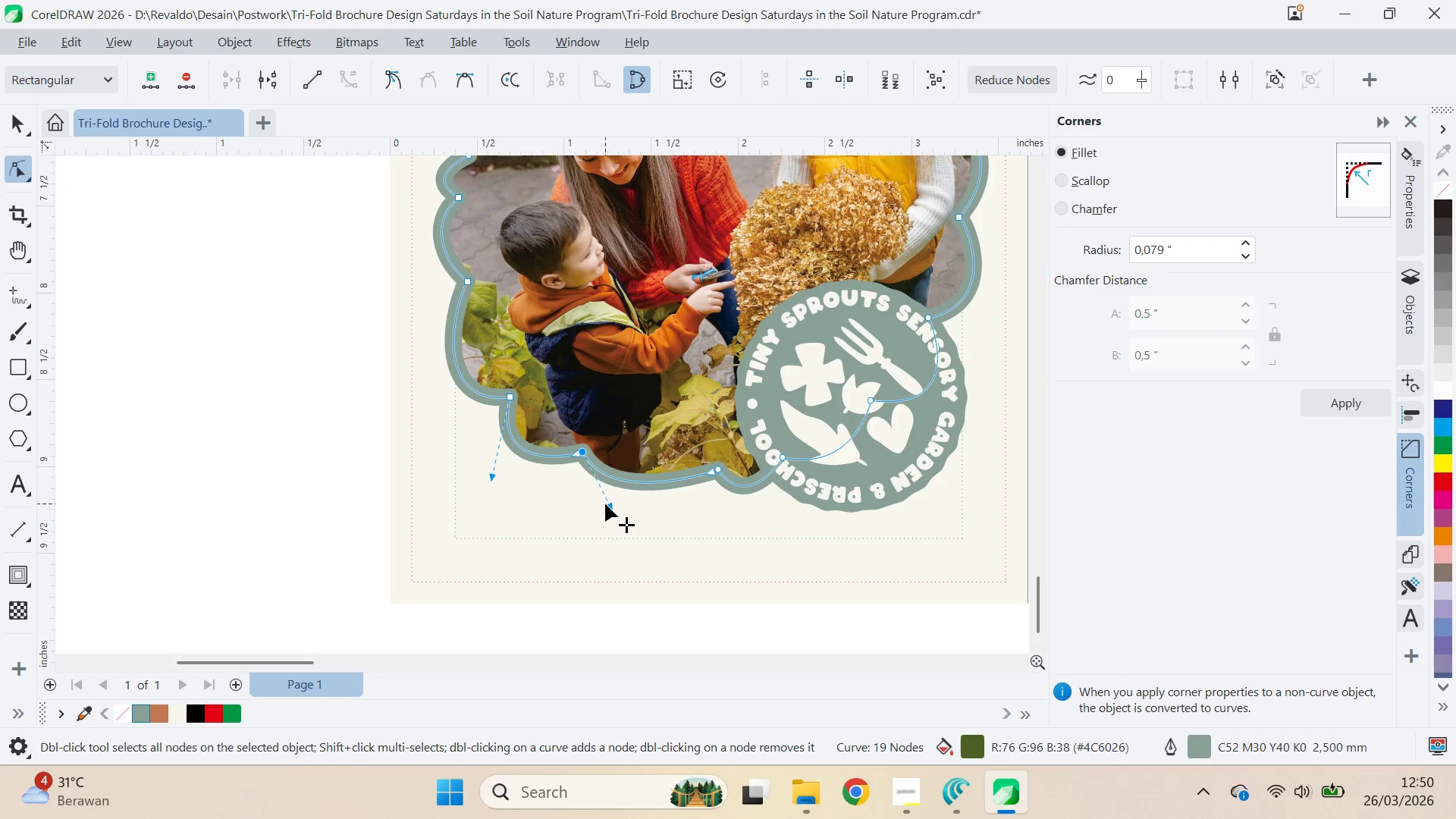 
left_click_drag(start_coordinate=[607, 504], to_coordinate=[604, 514])
 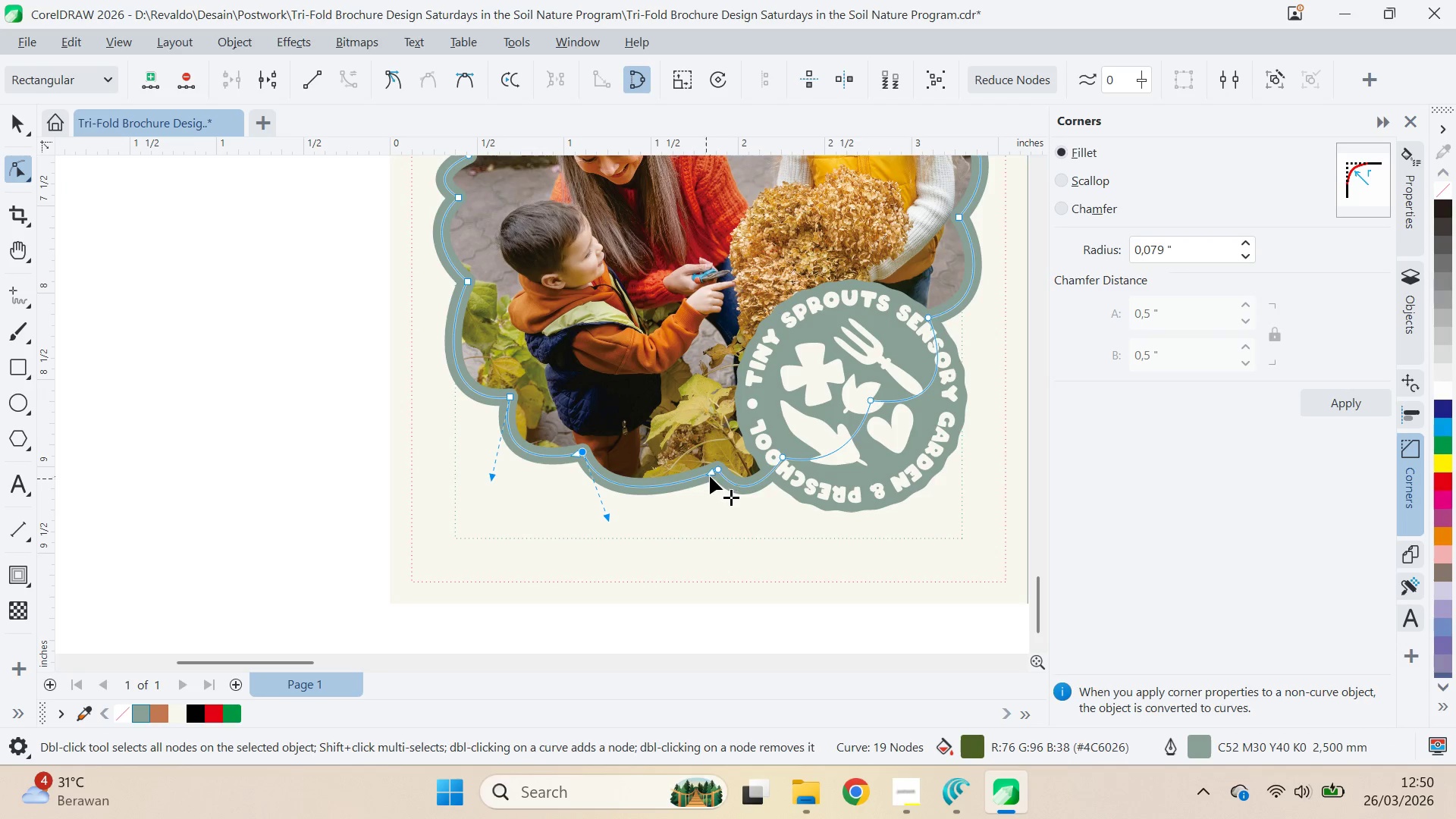 
left_click_drag(start_coordinate=[710, 475], to_coordinate=[704, 495])
 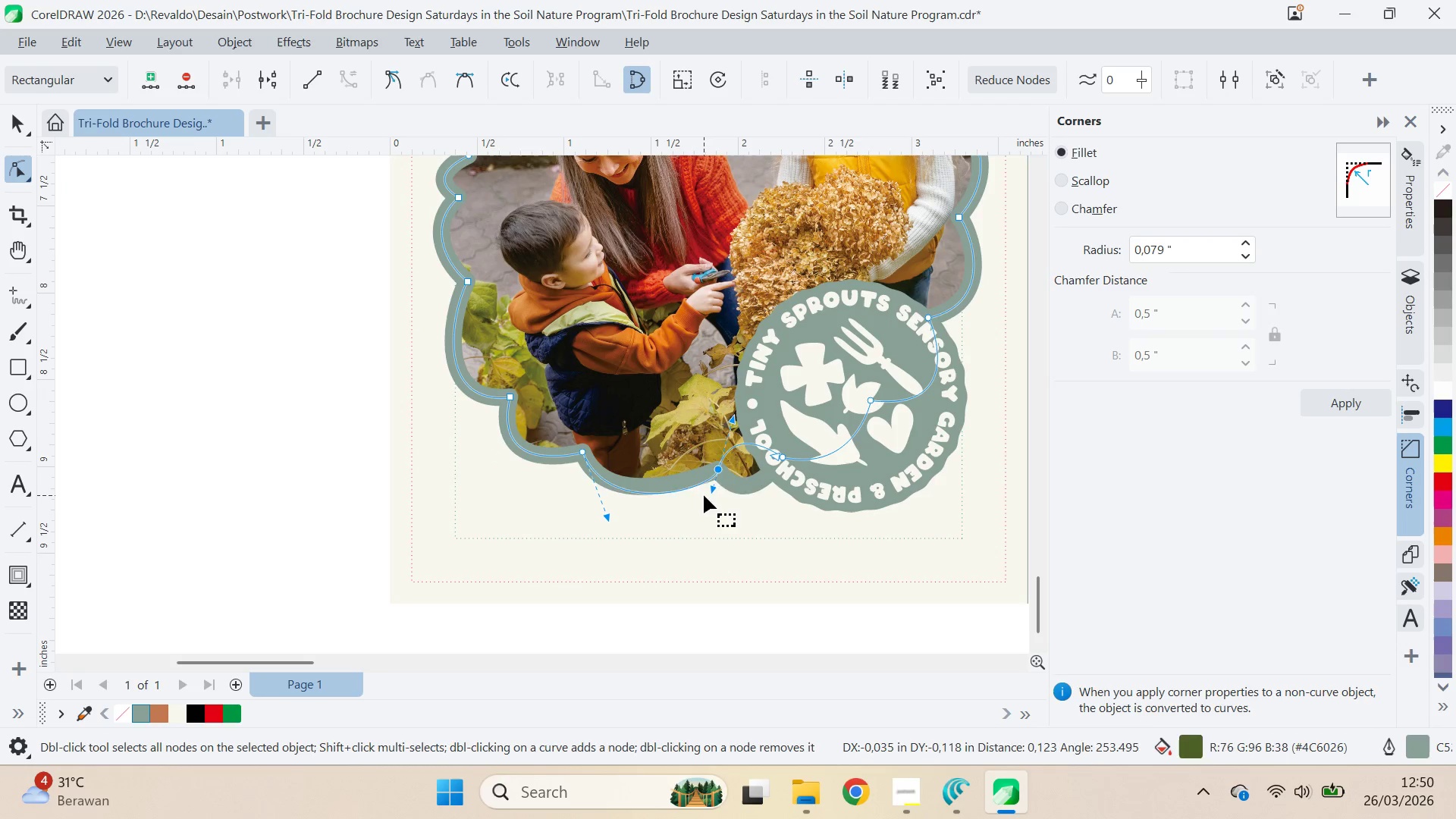 
key(Control+Z)
 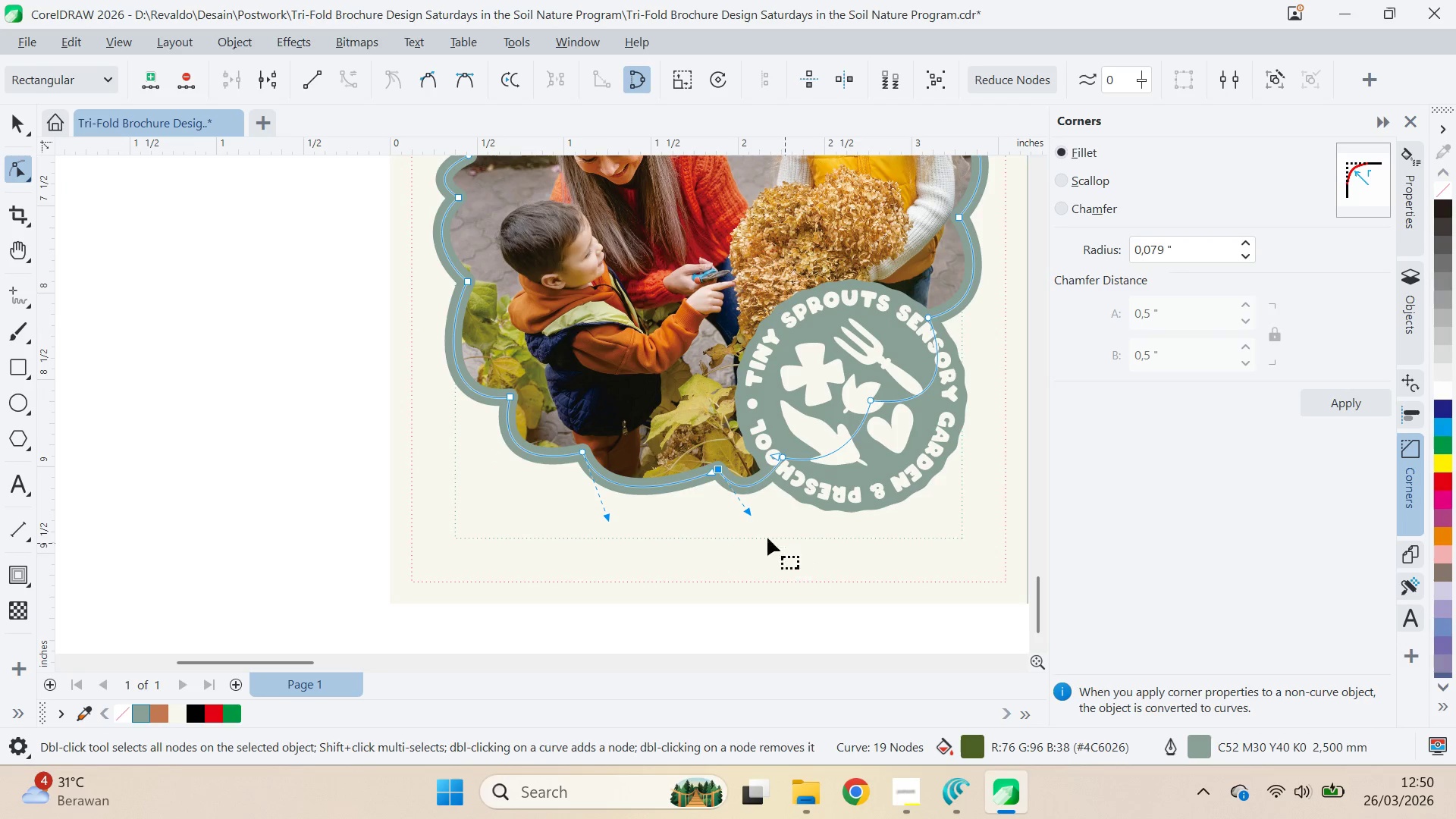 
left_click_drag(start_coordinate=[708, 472], to_coordinate=[687, 511])
 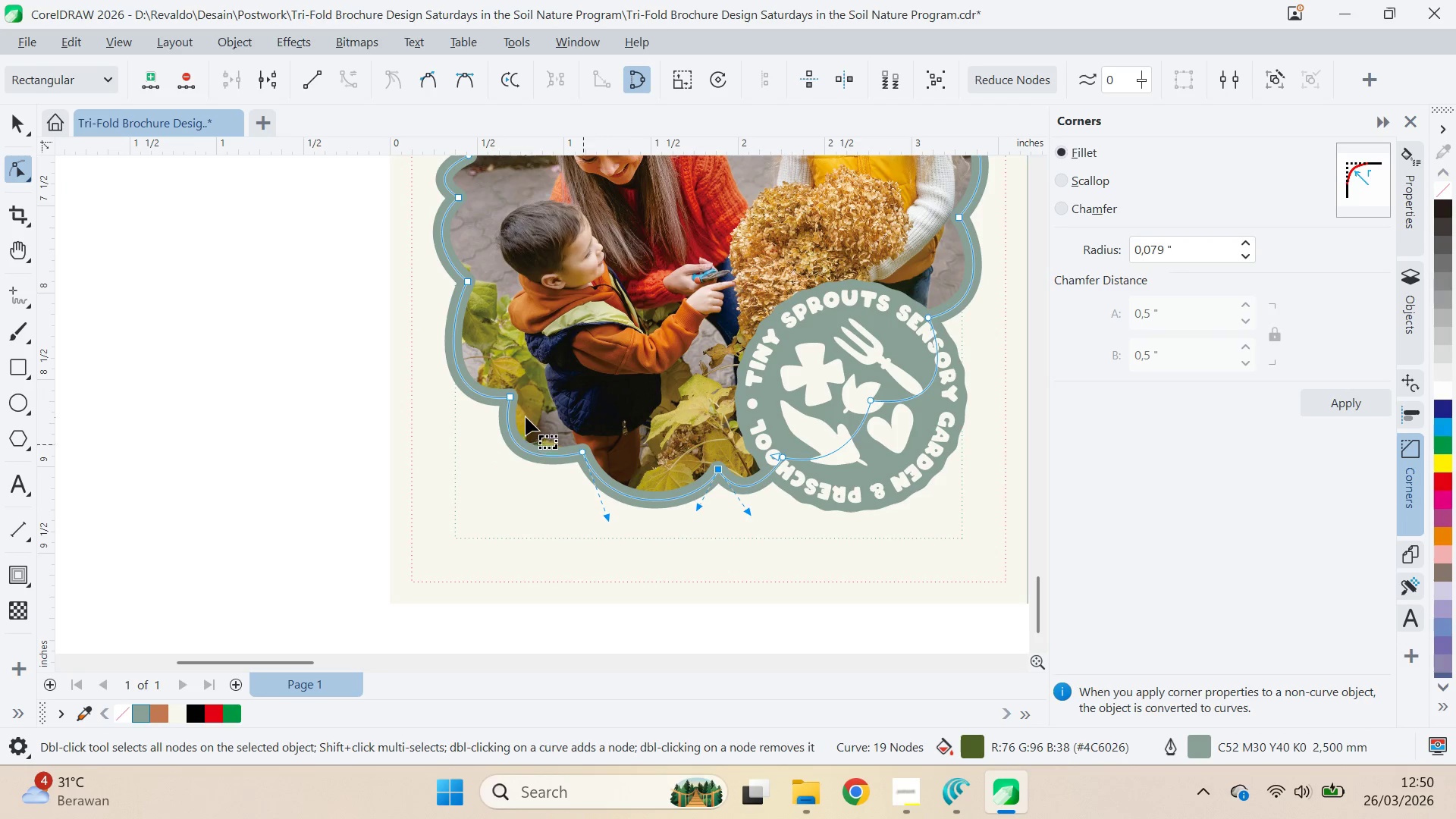 
left_click_drag(start_coordinate=[508, 397], to_coordinate=[520, 384])
 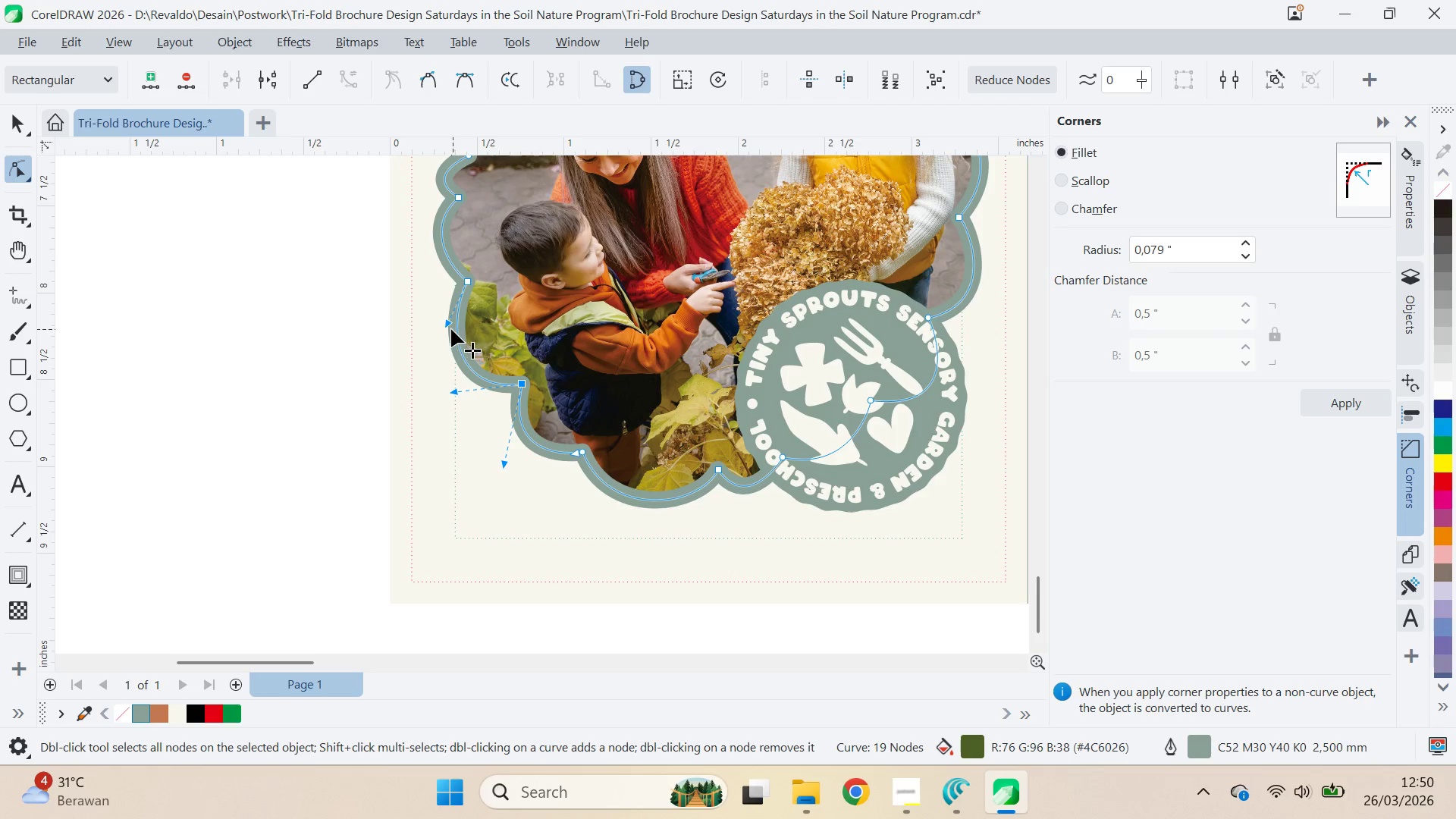 
left_click_drag(start_coordinate=[450, 327], to_coordinate=[440, 327])
 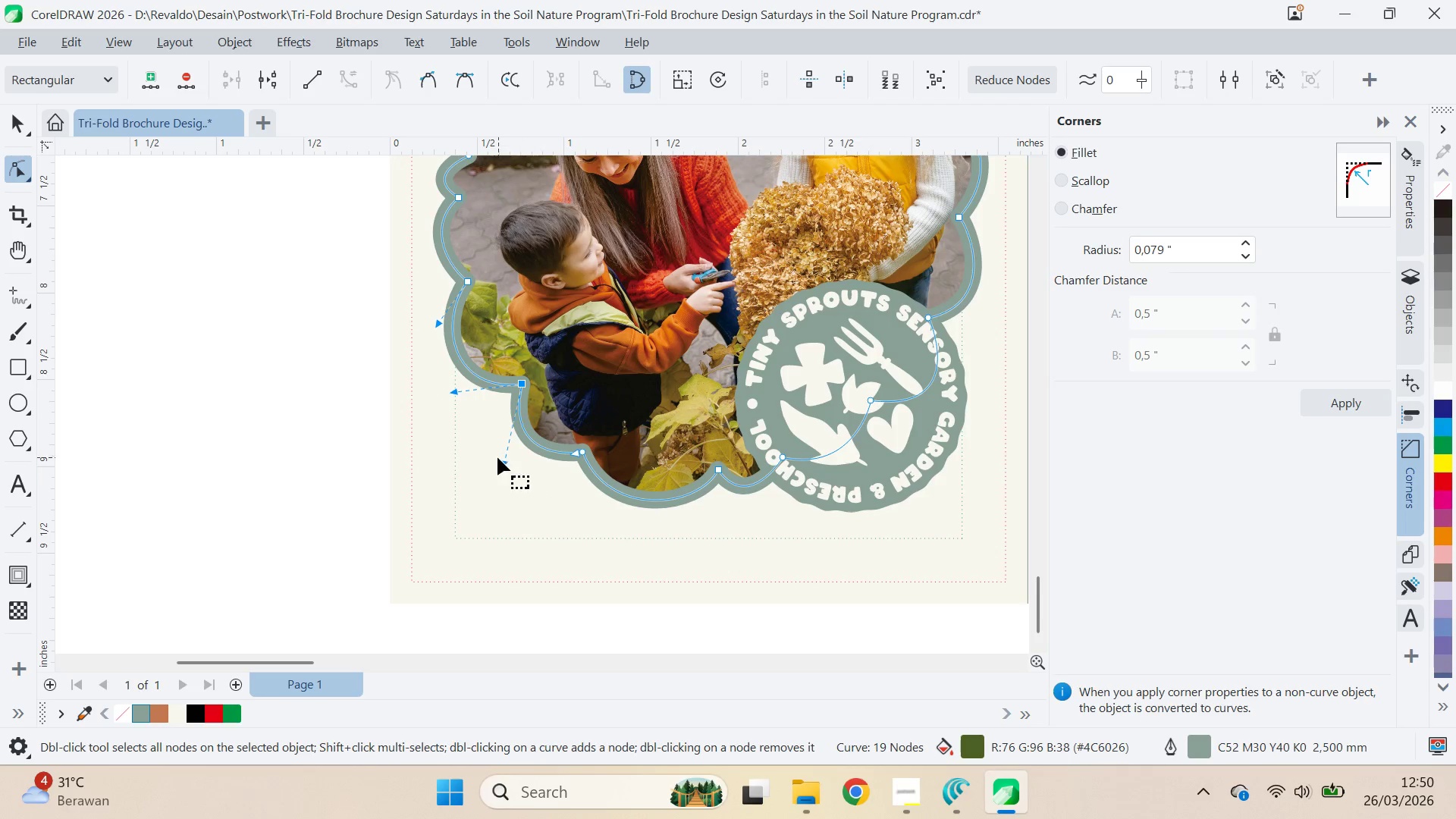 
left_click_drag(start_coordinate=[501, 462], to_coordinate=[450, 462])
 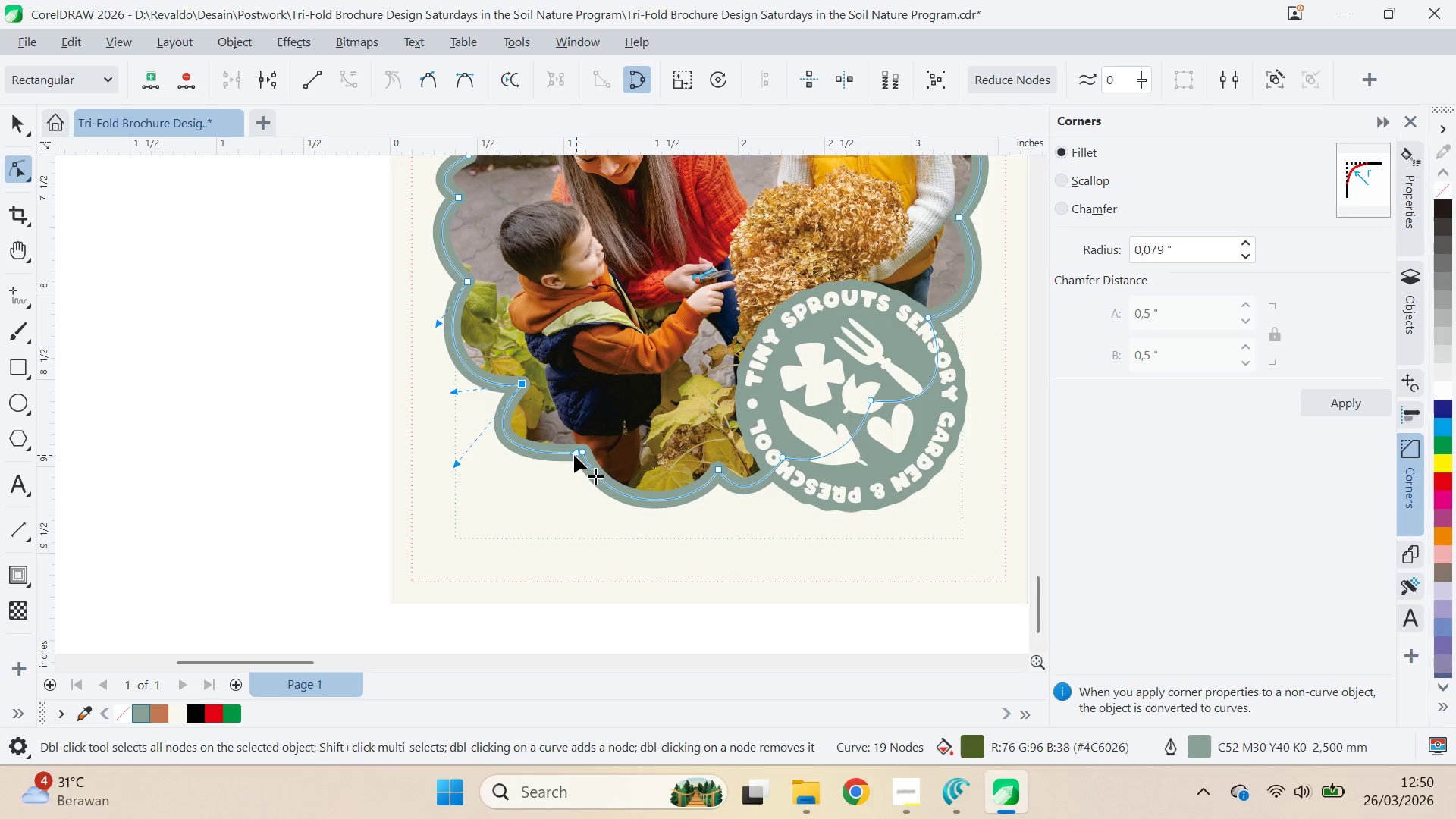 
left_click_drag(start_coordinate=[574, 455], to_coordinate=[549, 488])
 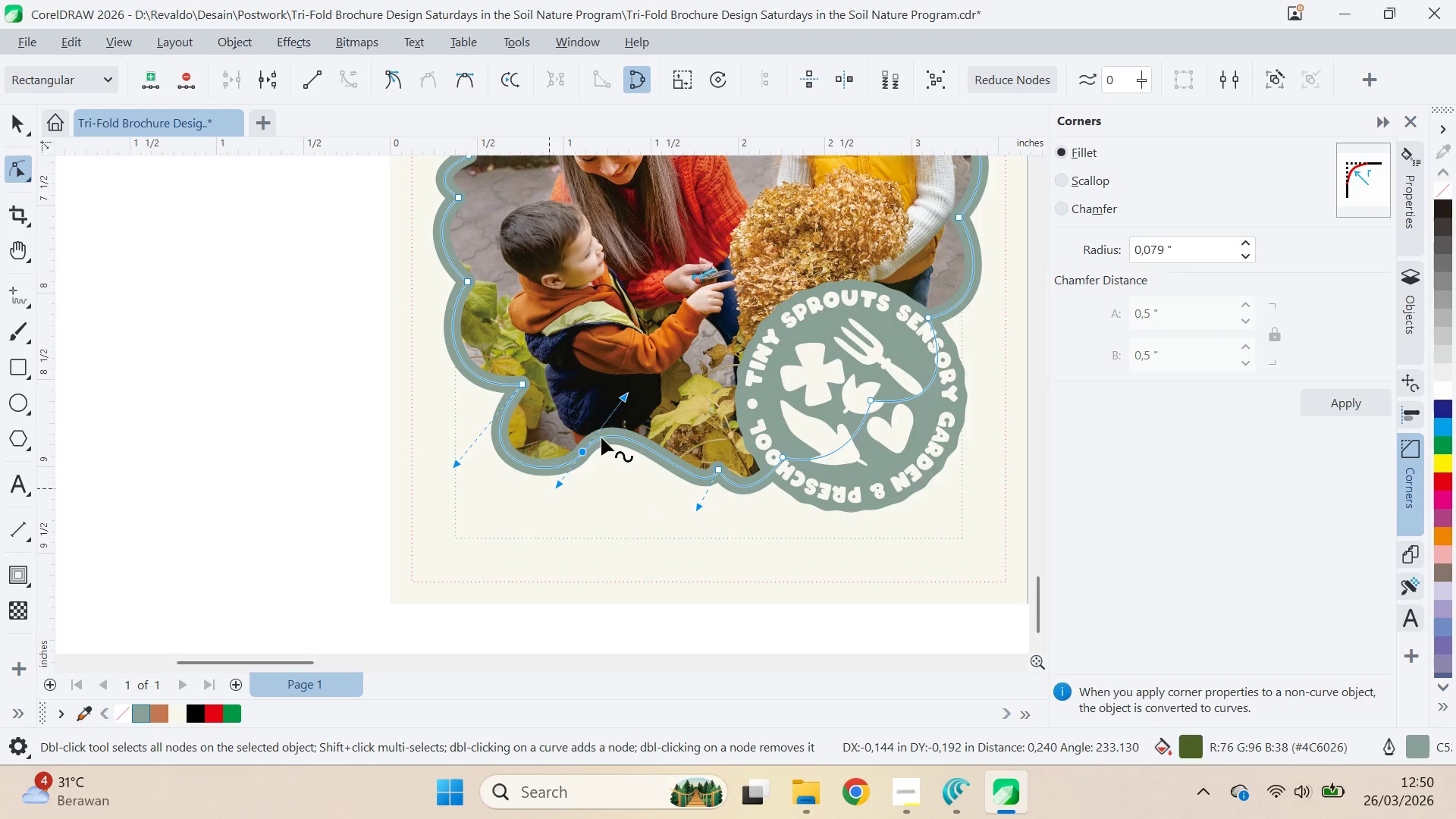 
key(Control+ControlLeft)
 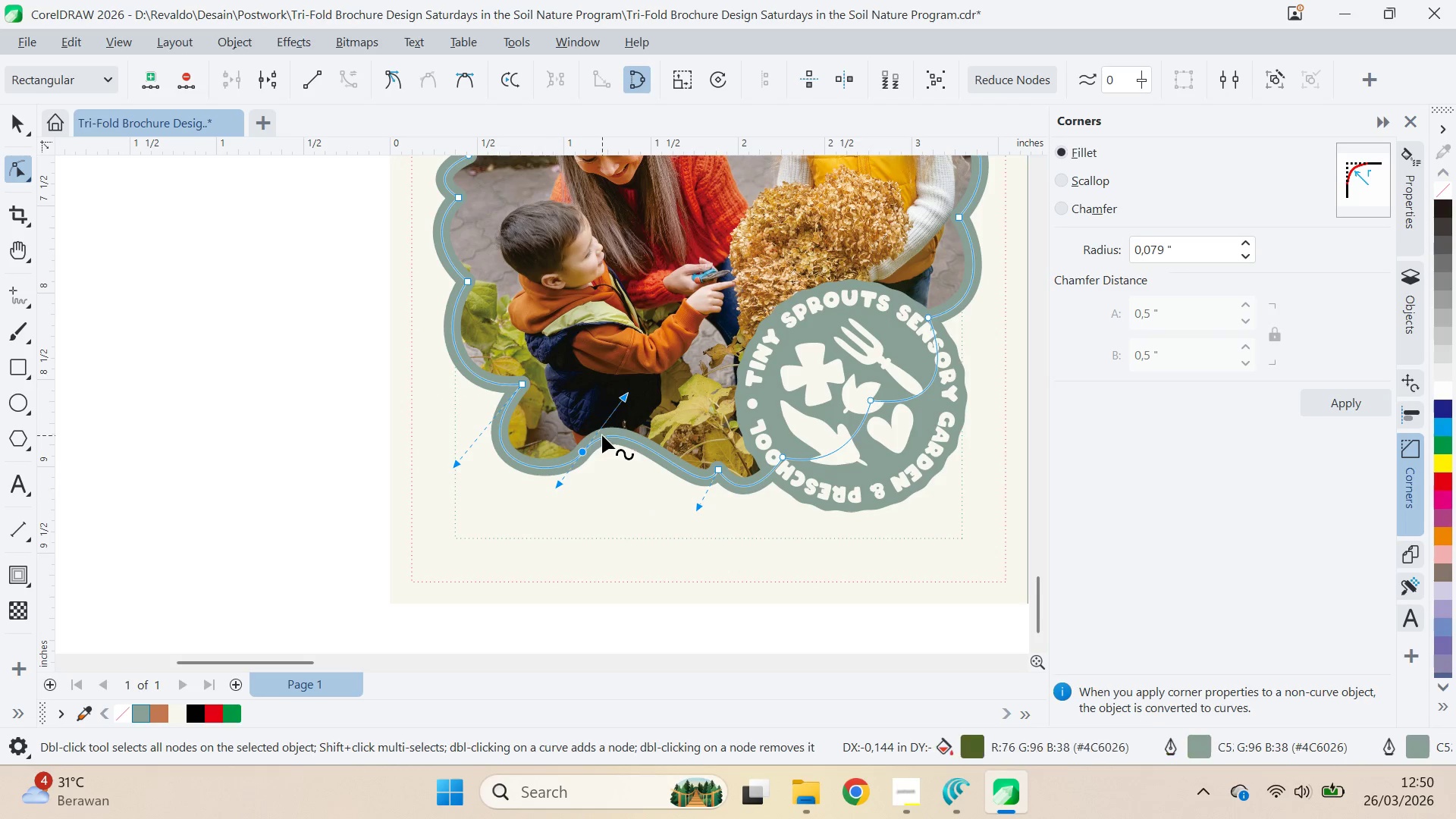 
key(Control+Z)
 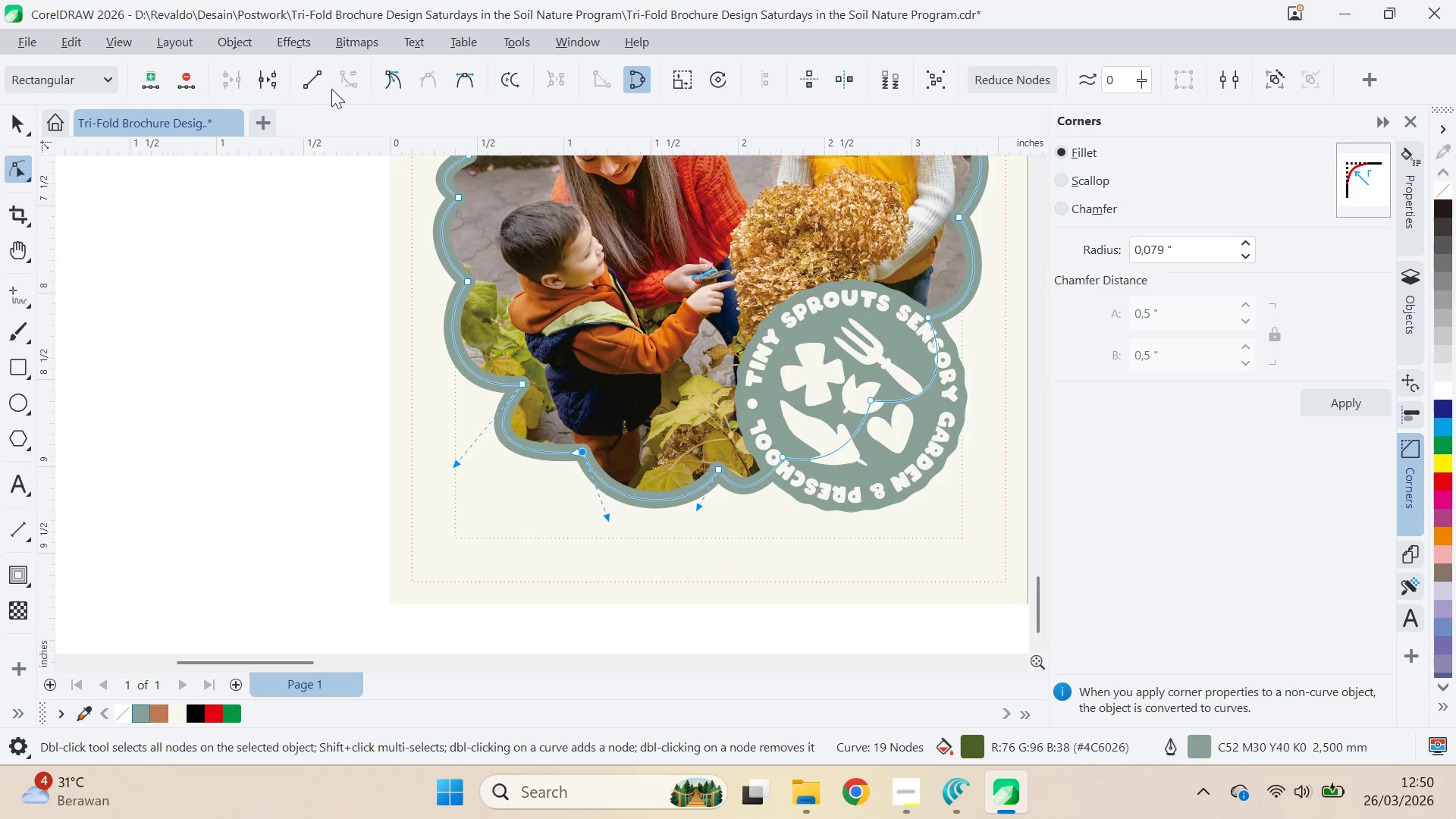 
left_click([400, 80])
 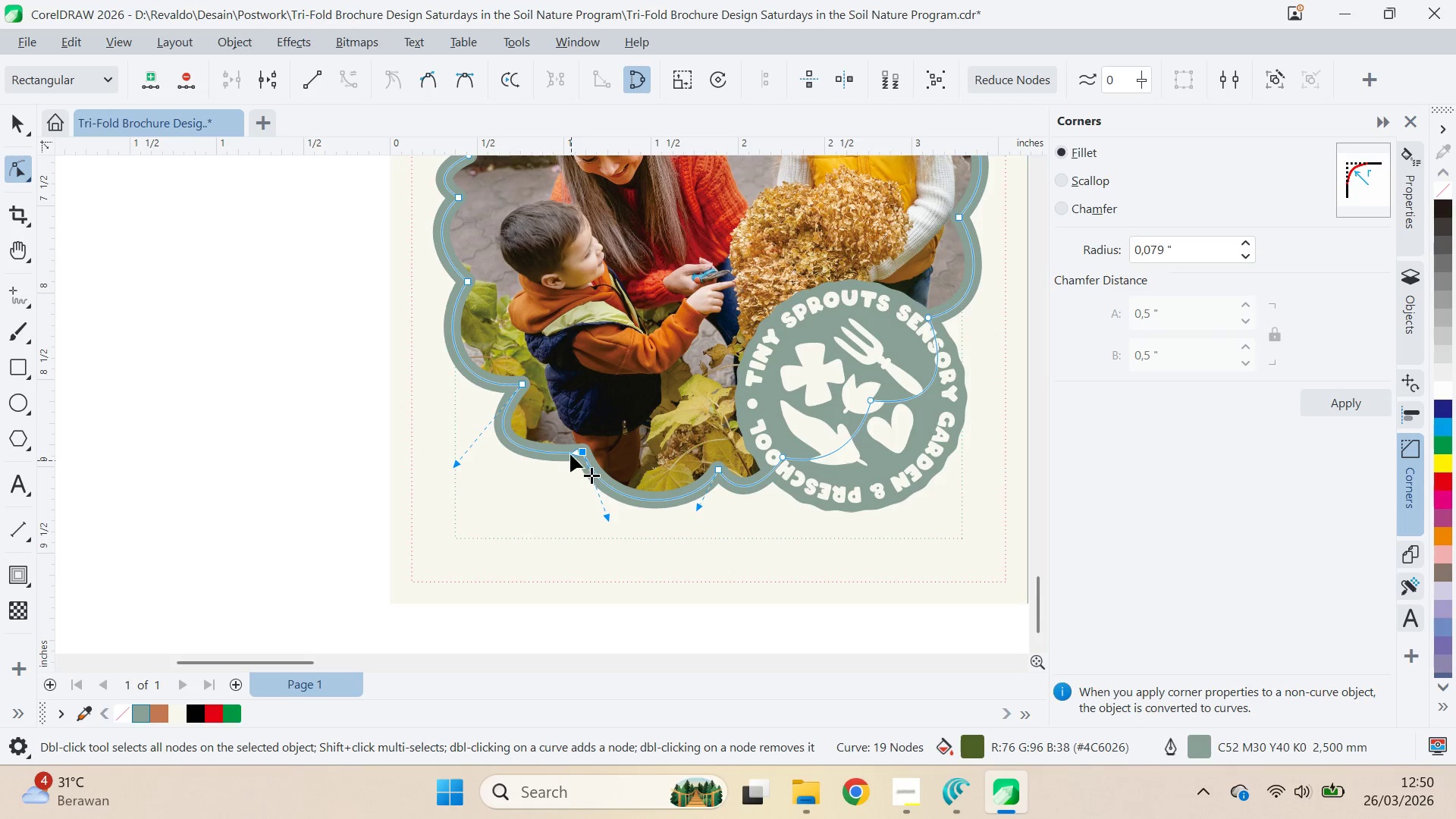 
left_click_drag(start_coordinate=[570, 453], to_coordinate=[542, 496])
 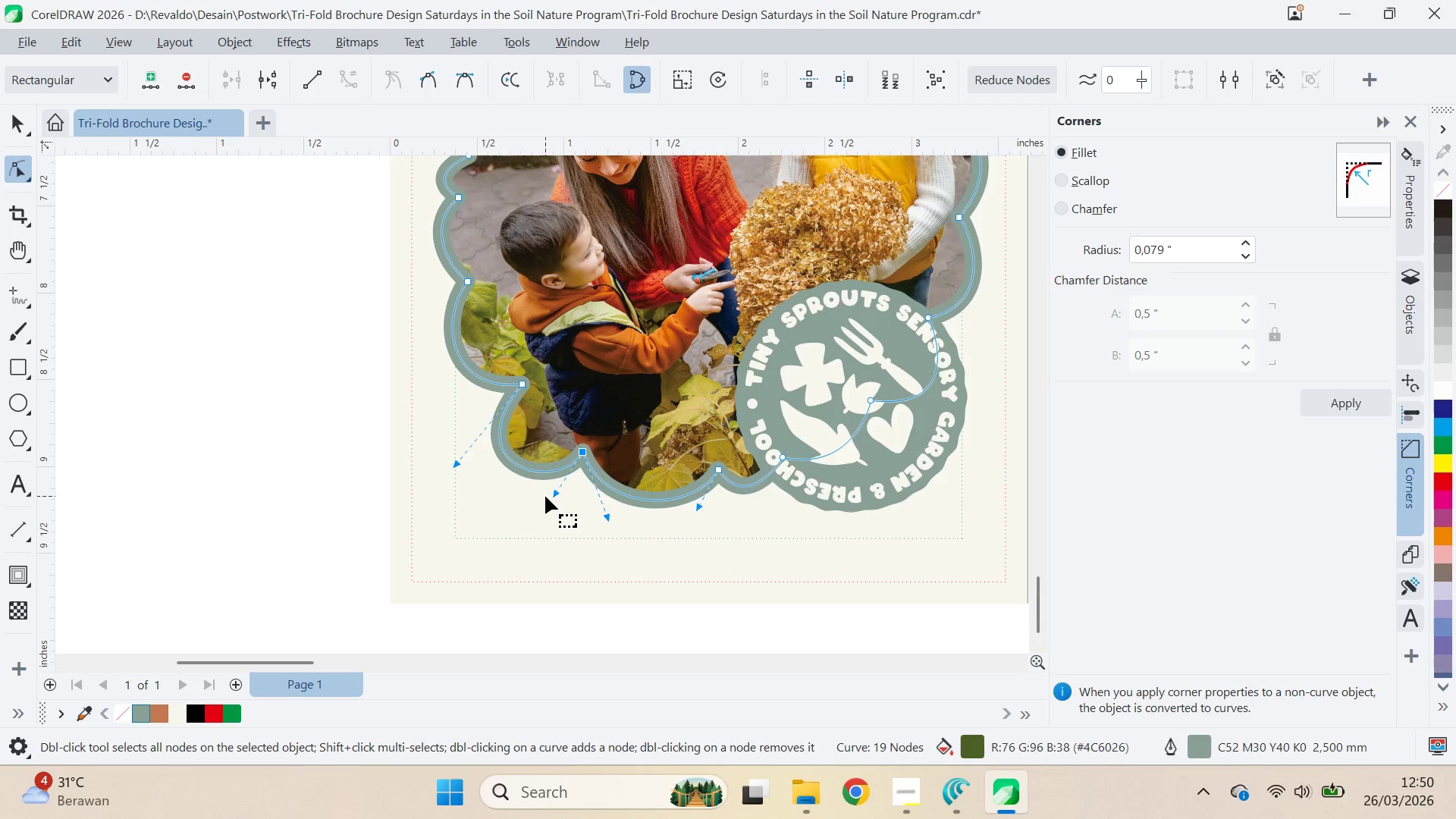 
left_click_drag(start_coordinate=[545, 496], to_coordinate=[534, 478])
 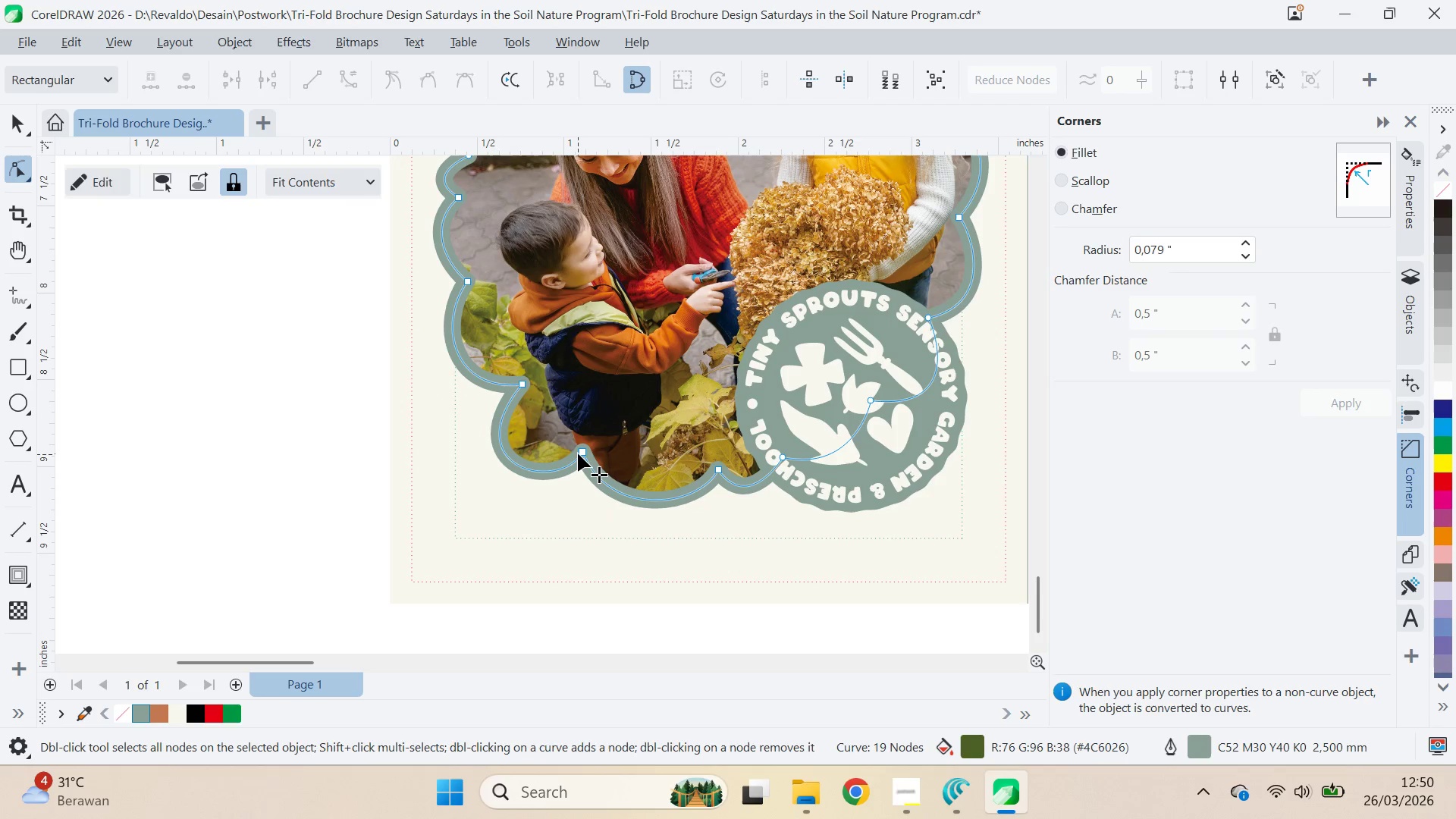 
left_click([578, 453])
 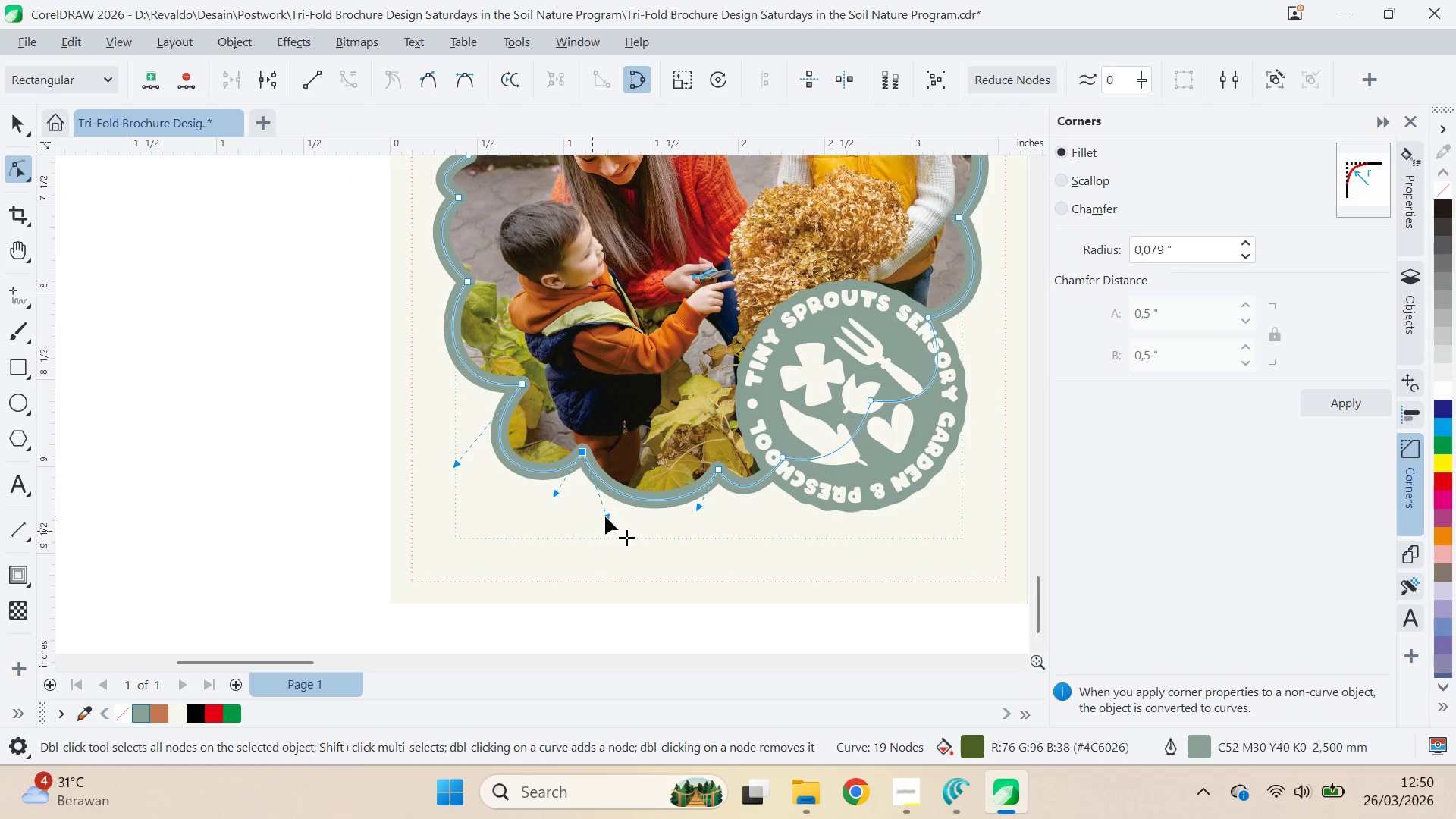 
left_click_drag(start_coordinate=[606, 515], to_coordinate=[582, 516])
 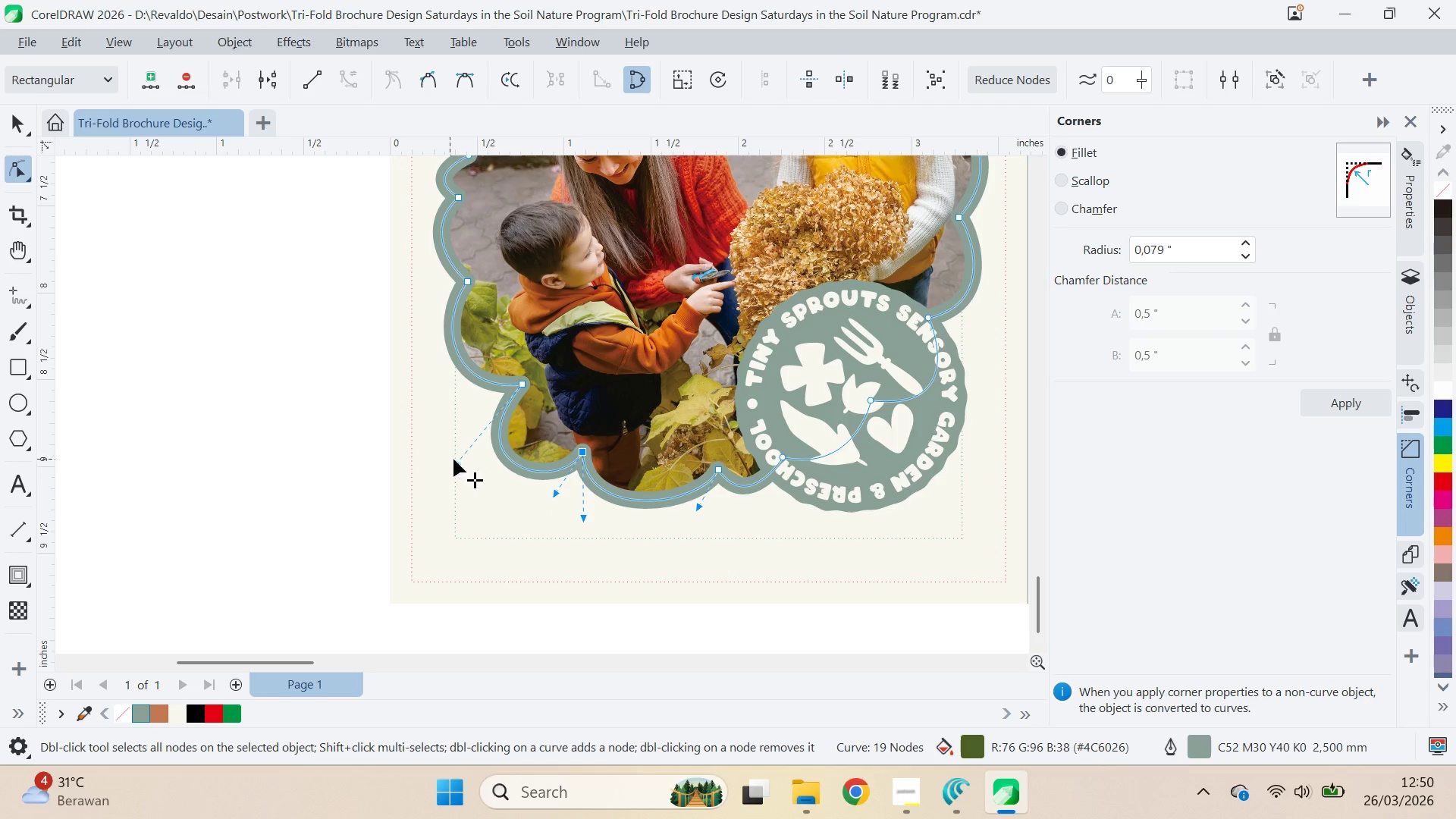 
left_click_drag(start_coordinate=[459, 462], to_coordinate=[468, 435])
 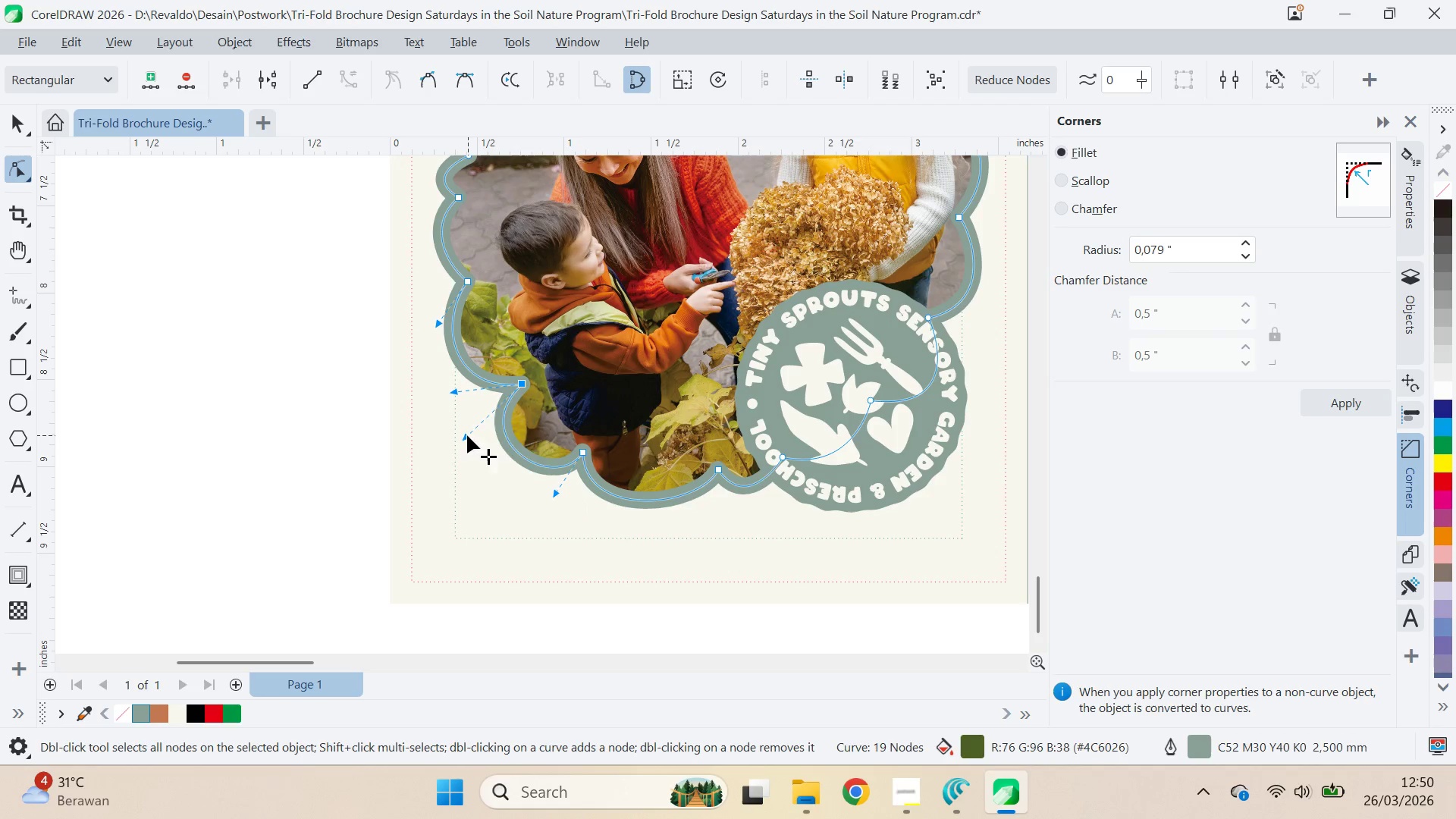 
left_click_drag(start_coordinate=[468, 435], to_coordinate=[453, 450])
 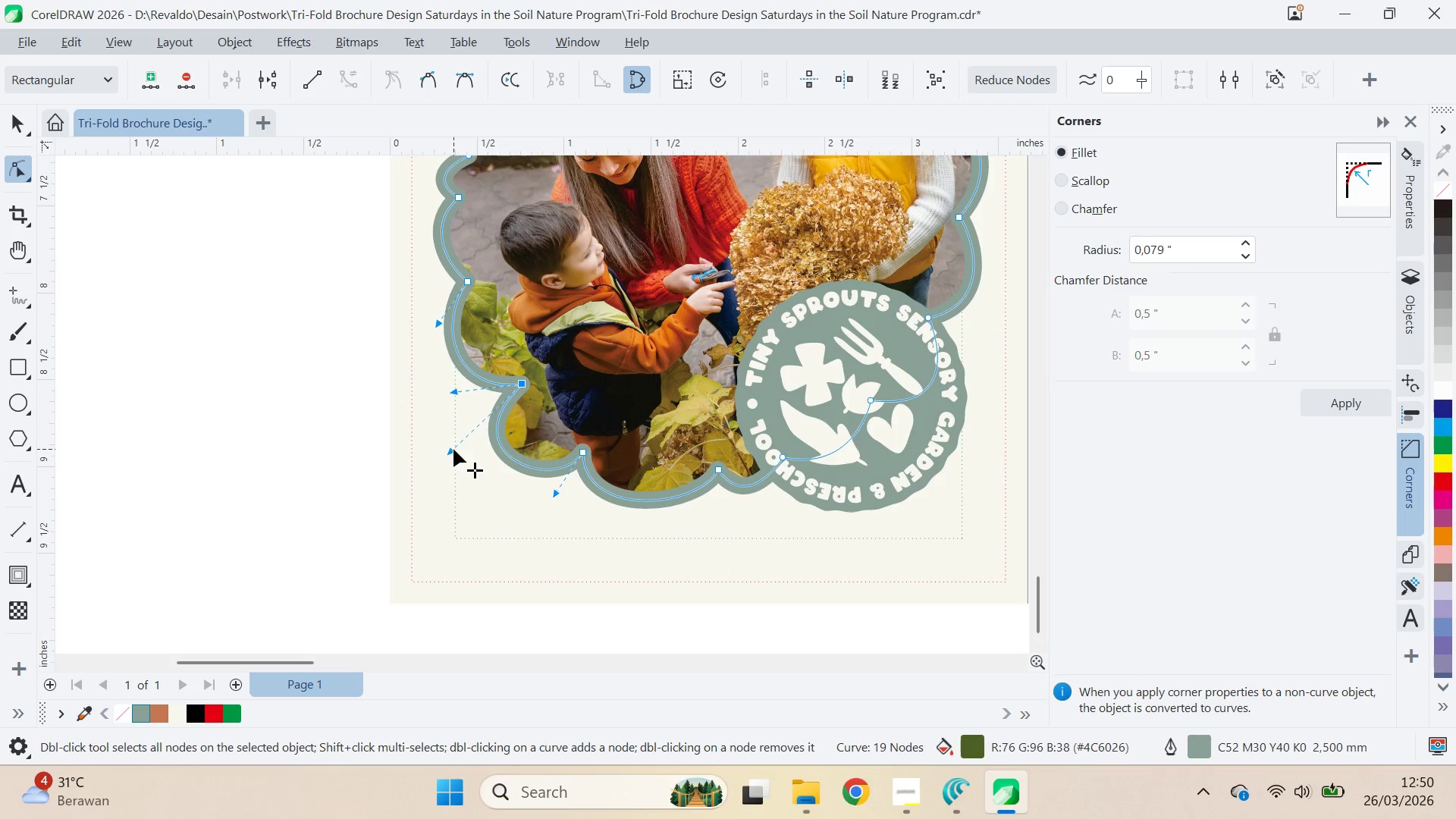 
left_click_drag(start_coordinate=[453, 449], to_coordinate=[460, 444])
 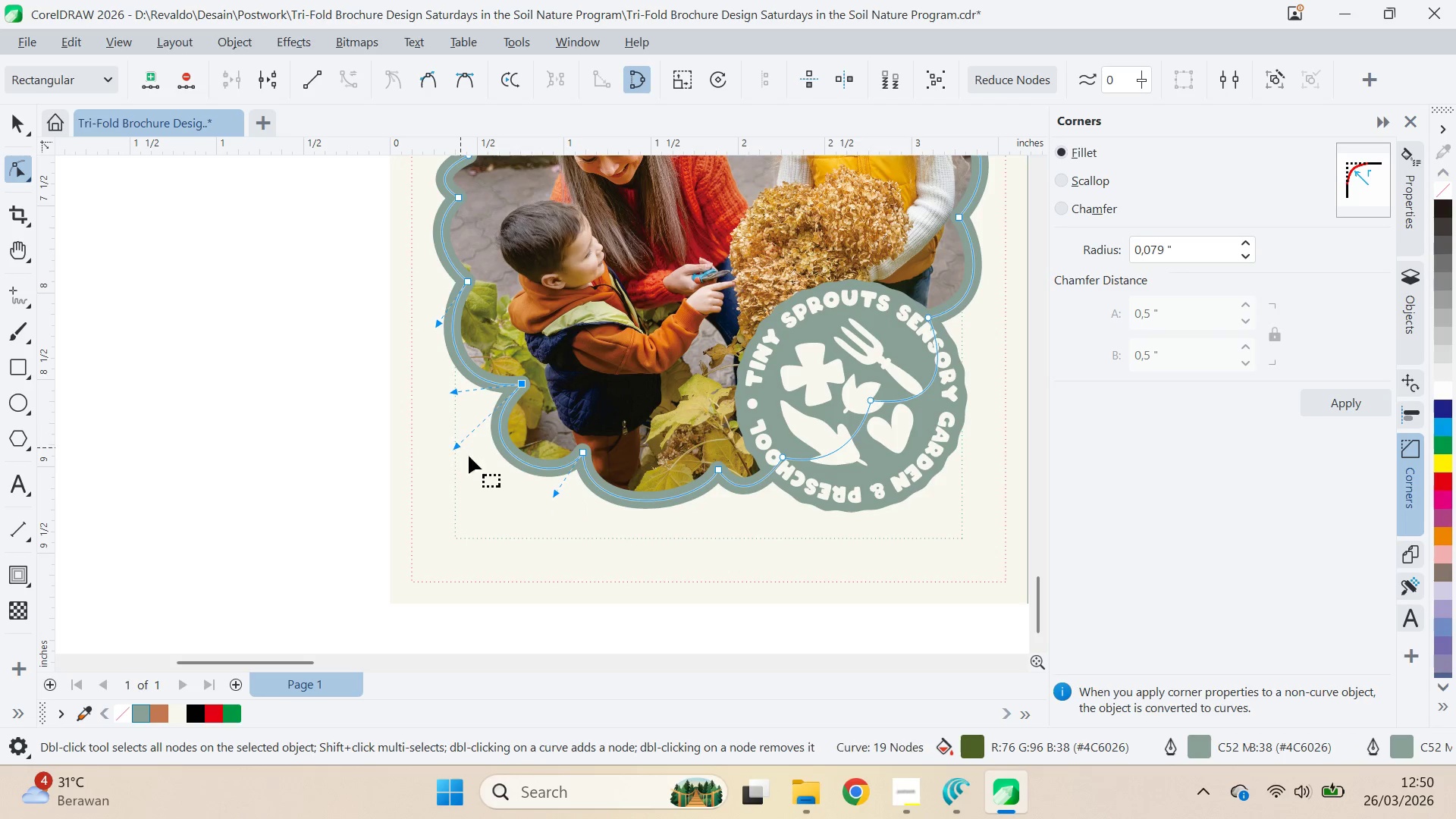 
key(V)
 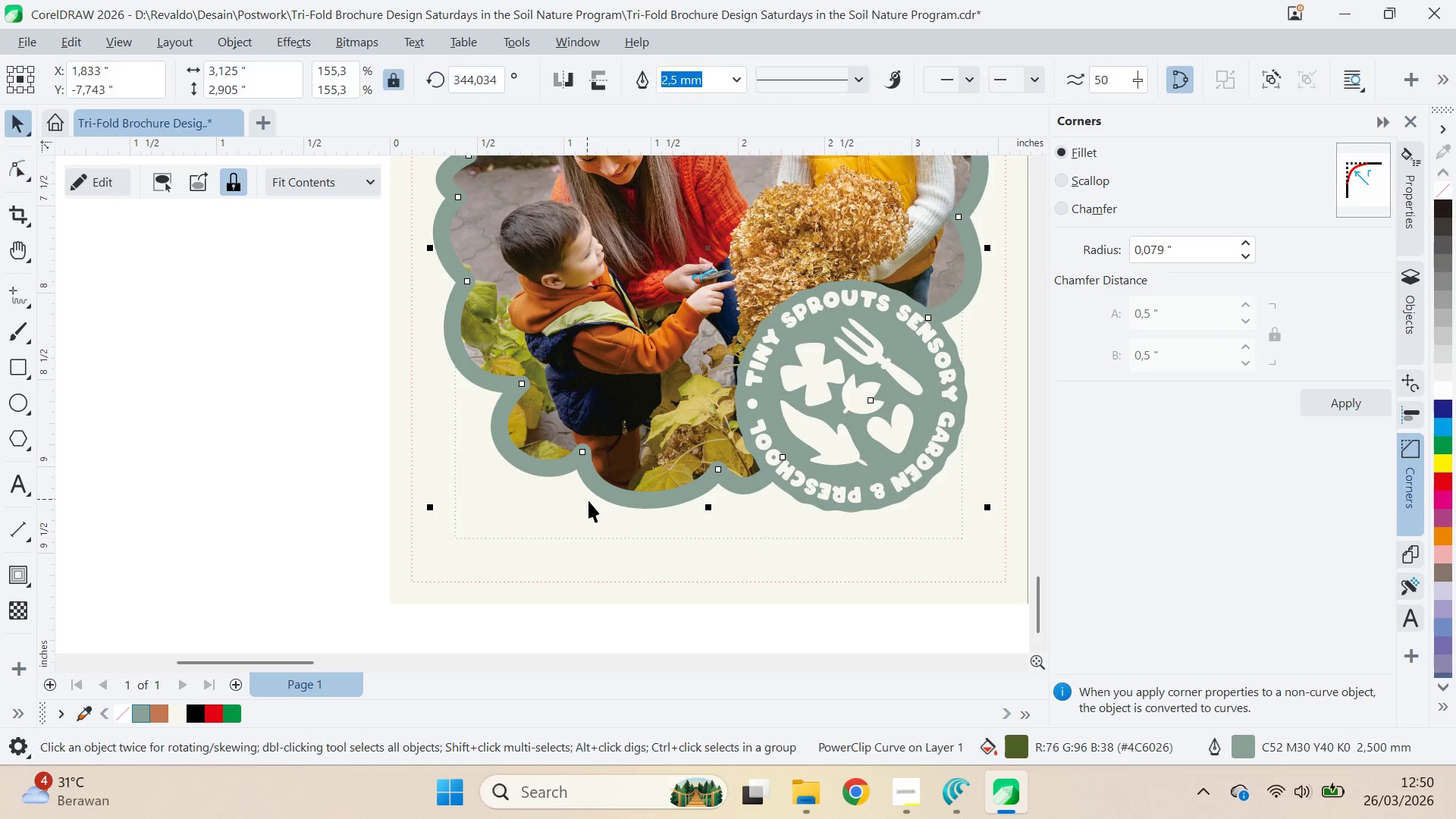 
key(Q)
 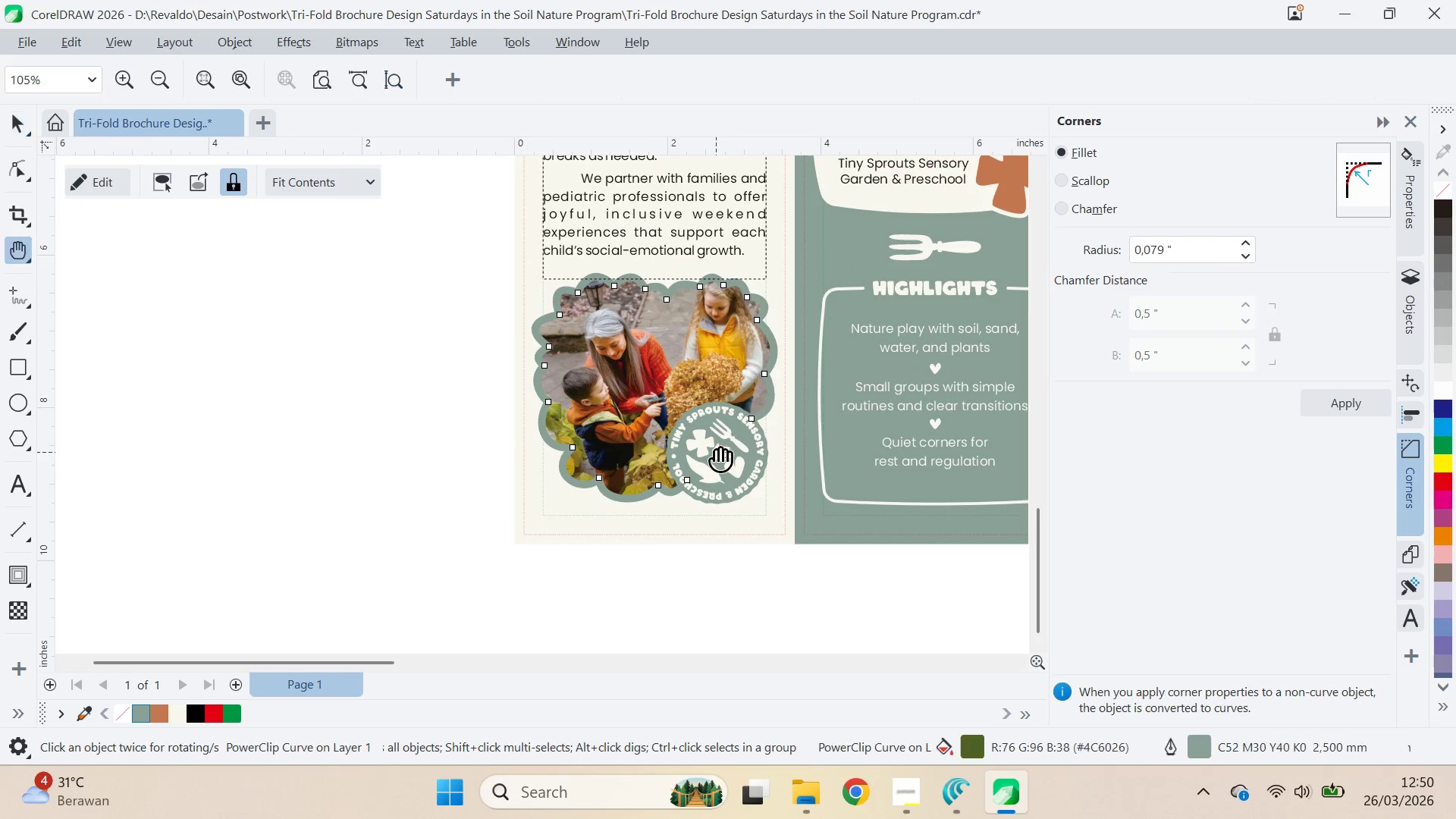 
left_click_drag(start_coordinate=[716, 452], to_coordinate=[645, 408])
 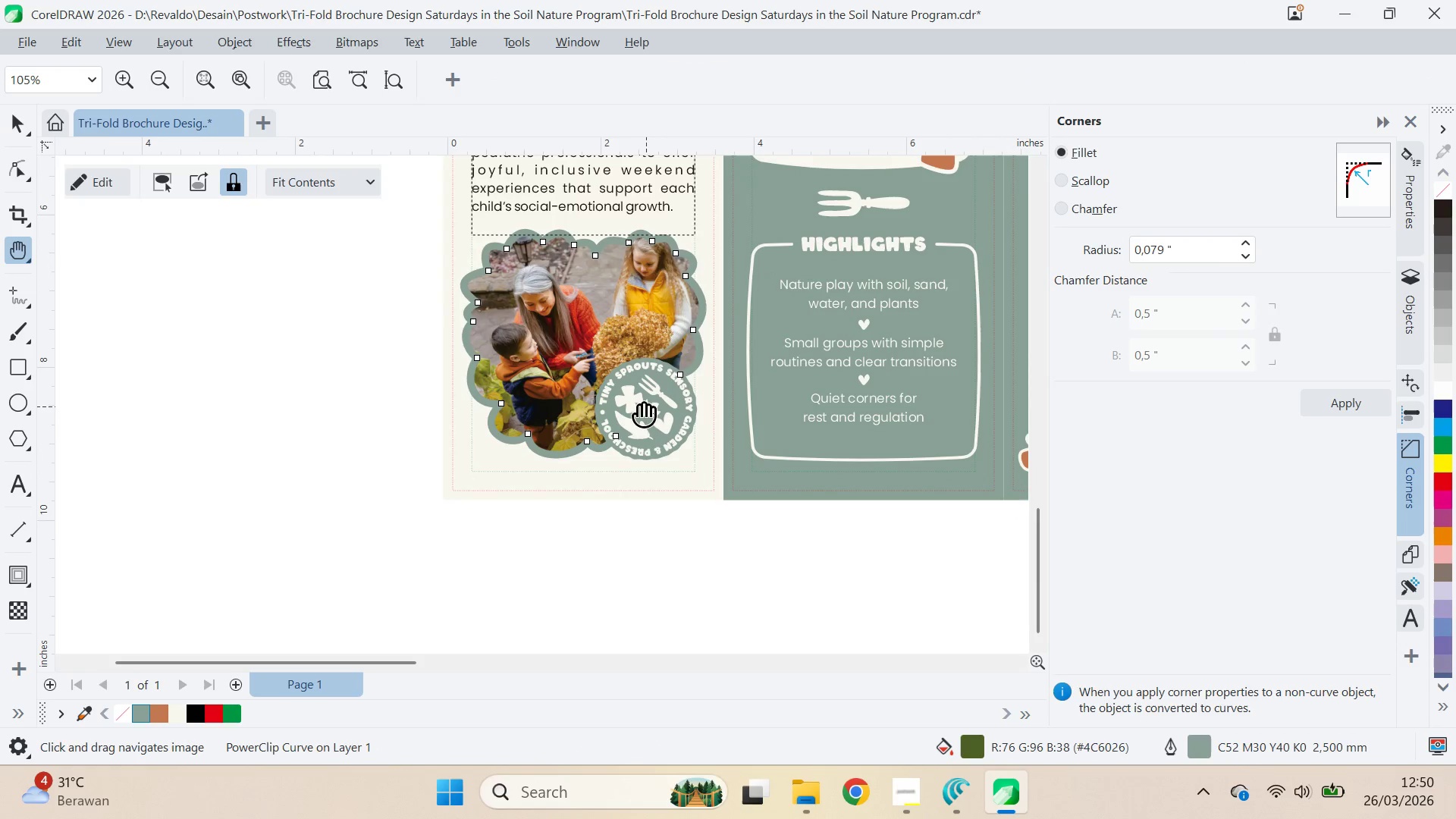 
scroll: coordinate [626, 492], scroll_direction: down, amount: 6.0
 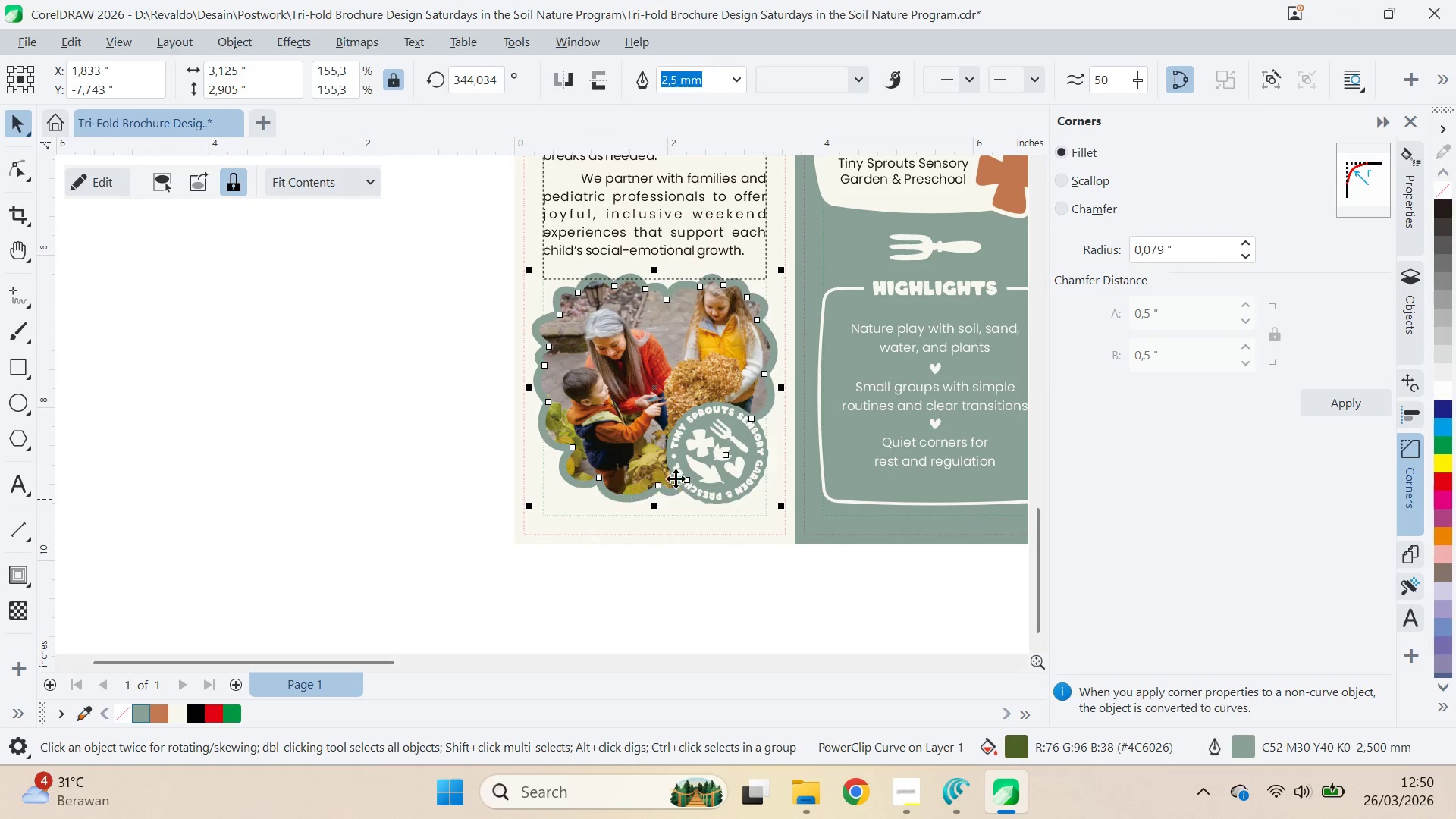 
key(V)
 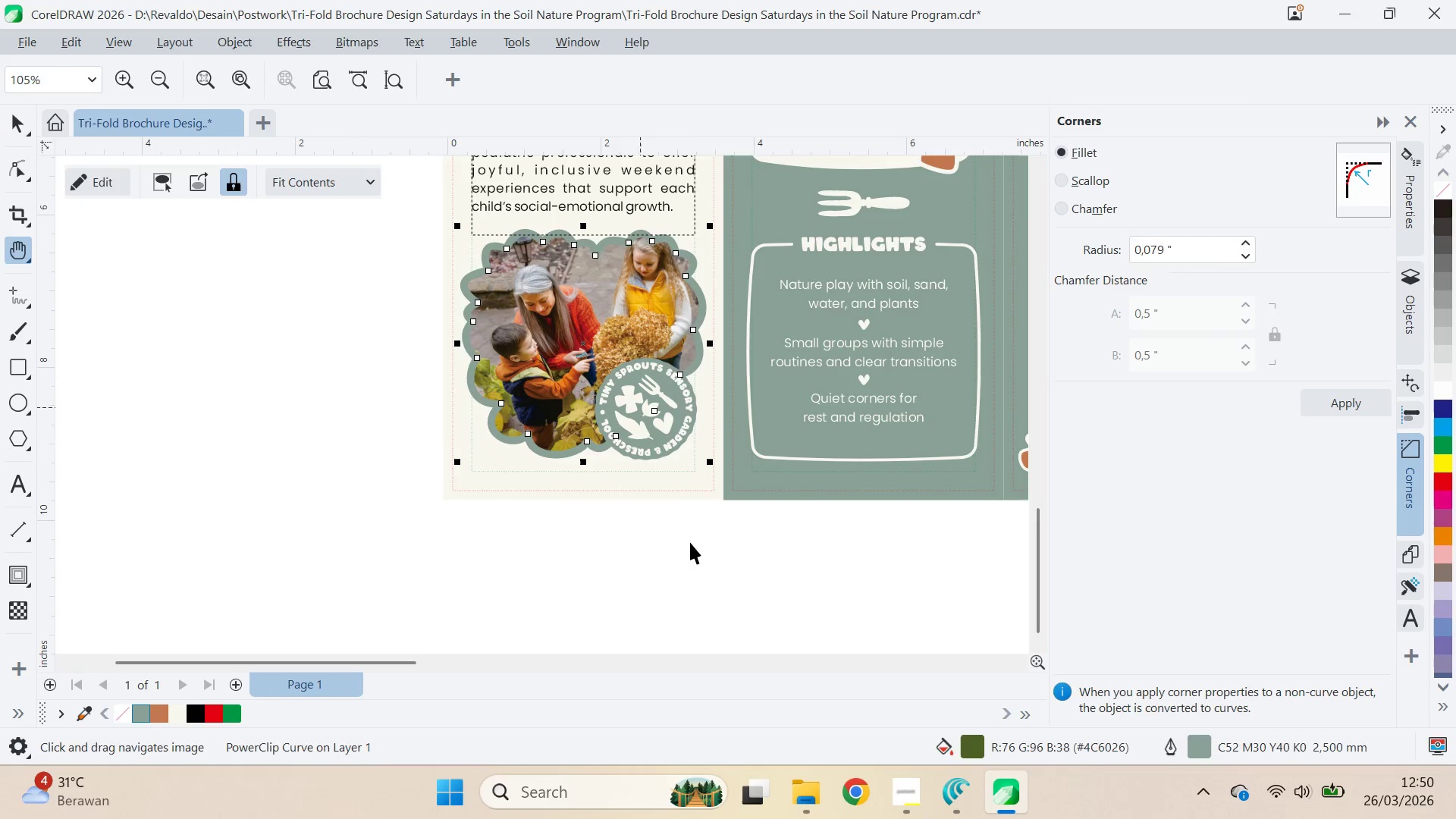 
left_click_drag(start_coordinate=[690, 542], to_coordinate=[689, 538])
 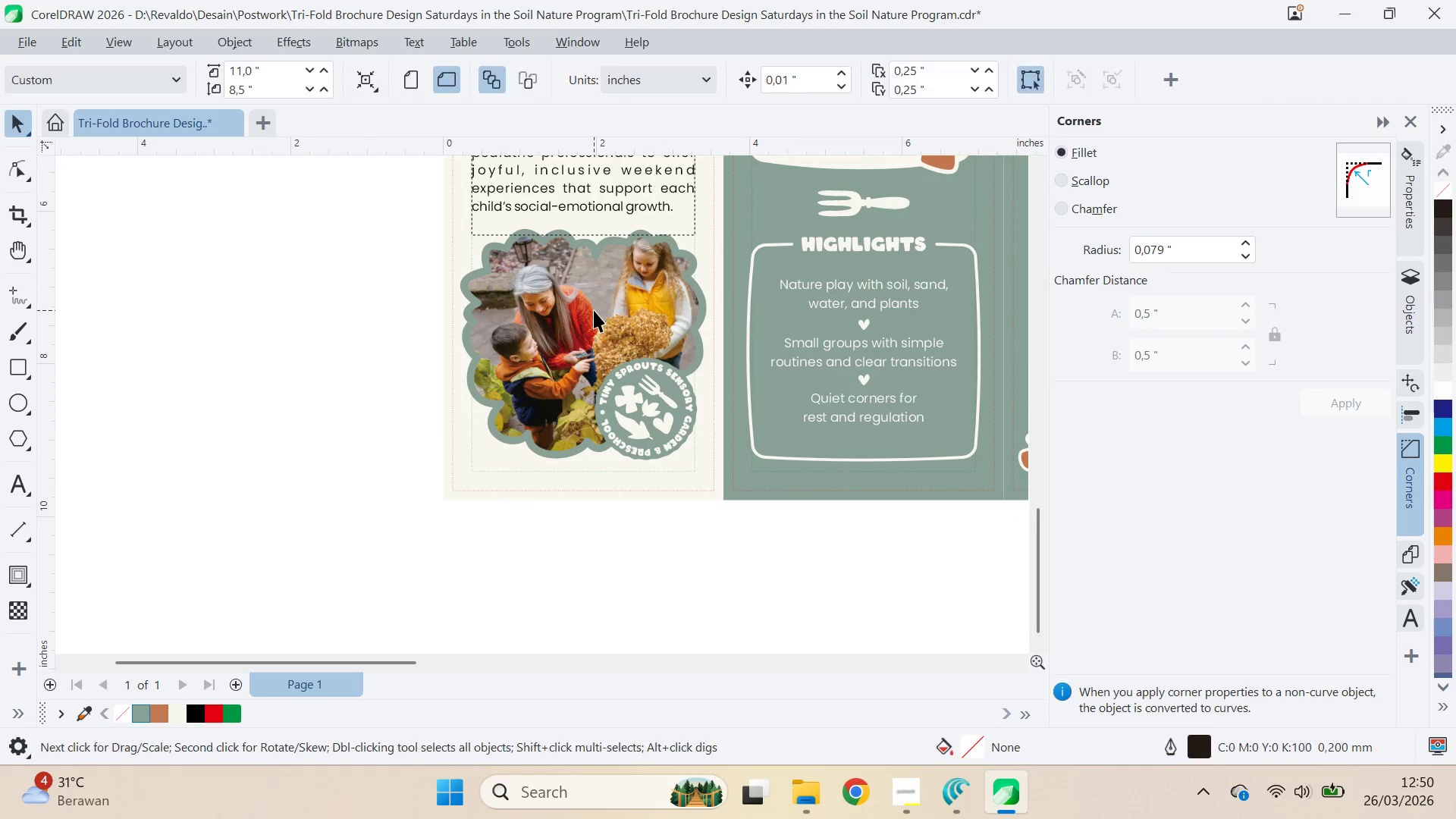 
double_click([594, 310])
 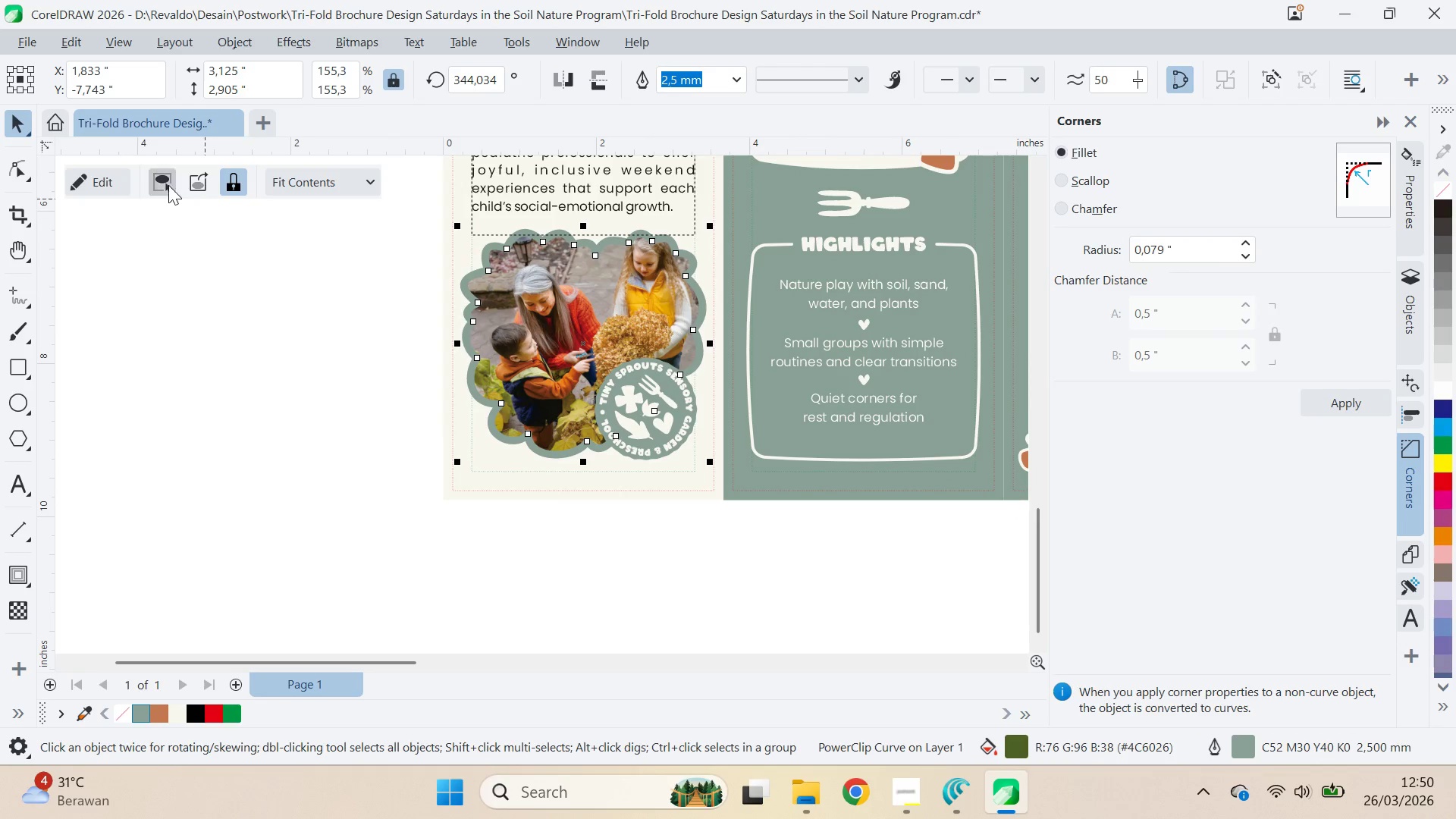 
left_click([104, 182])
 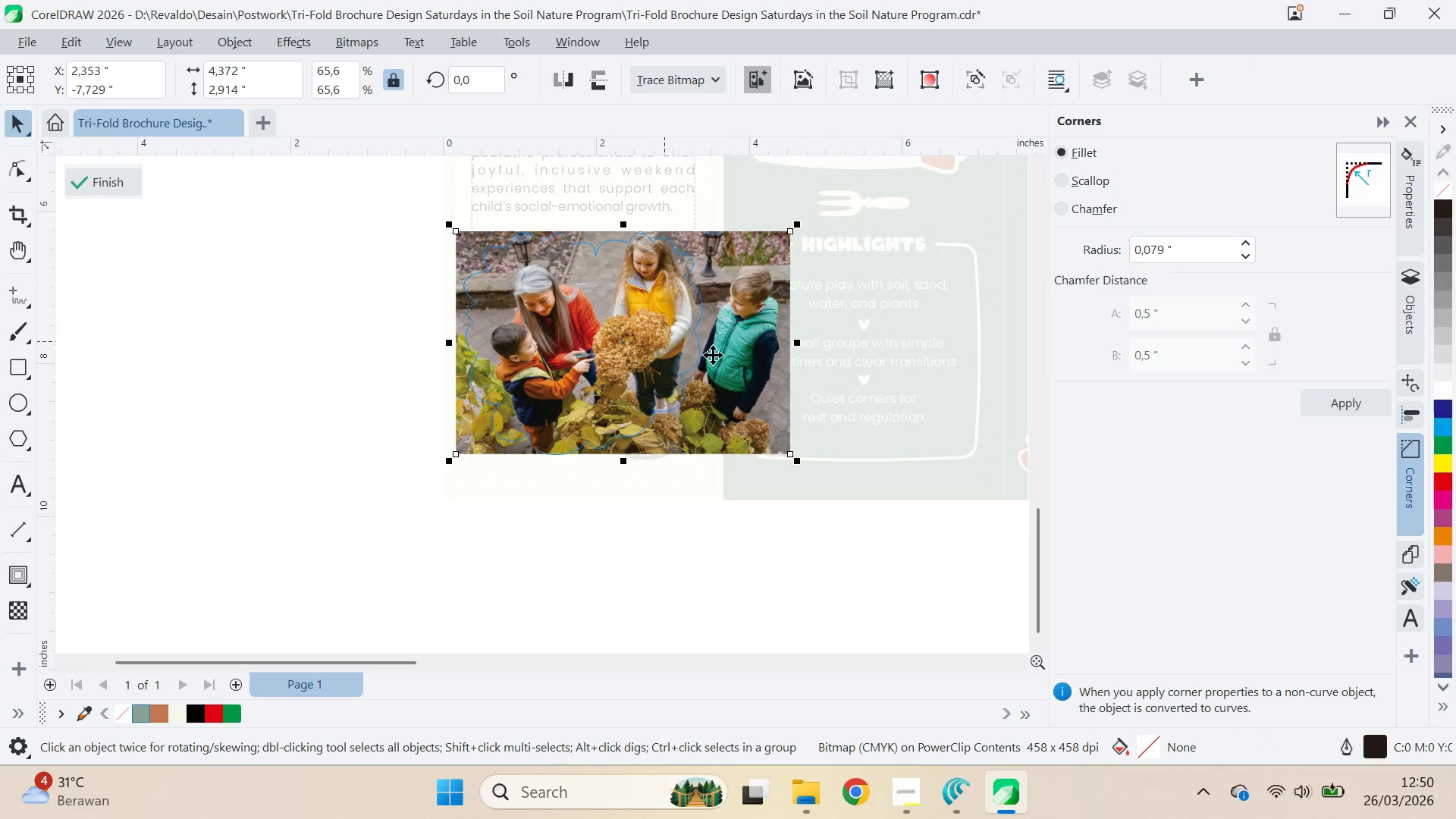 
key(ArrowDown)
 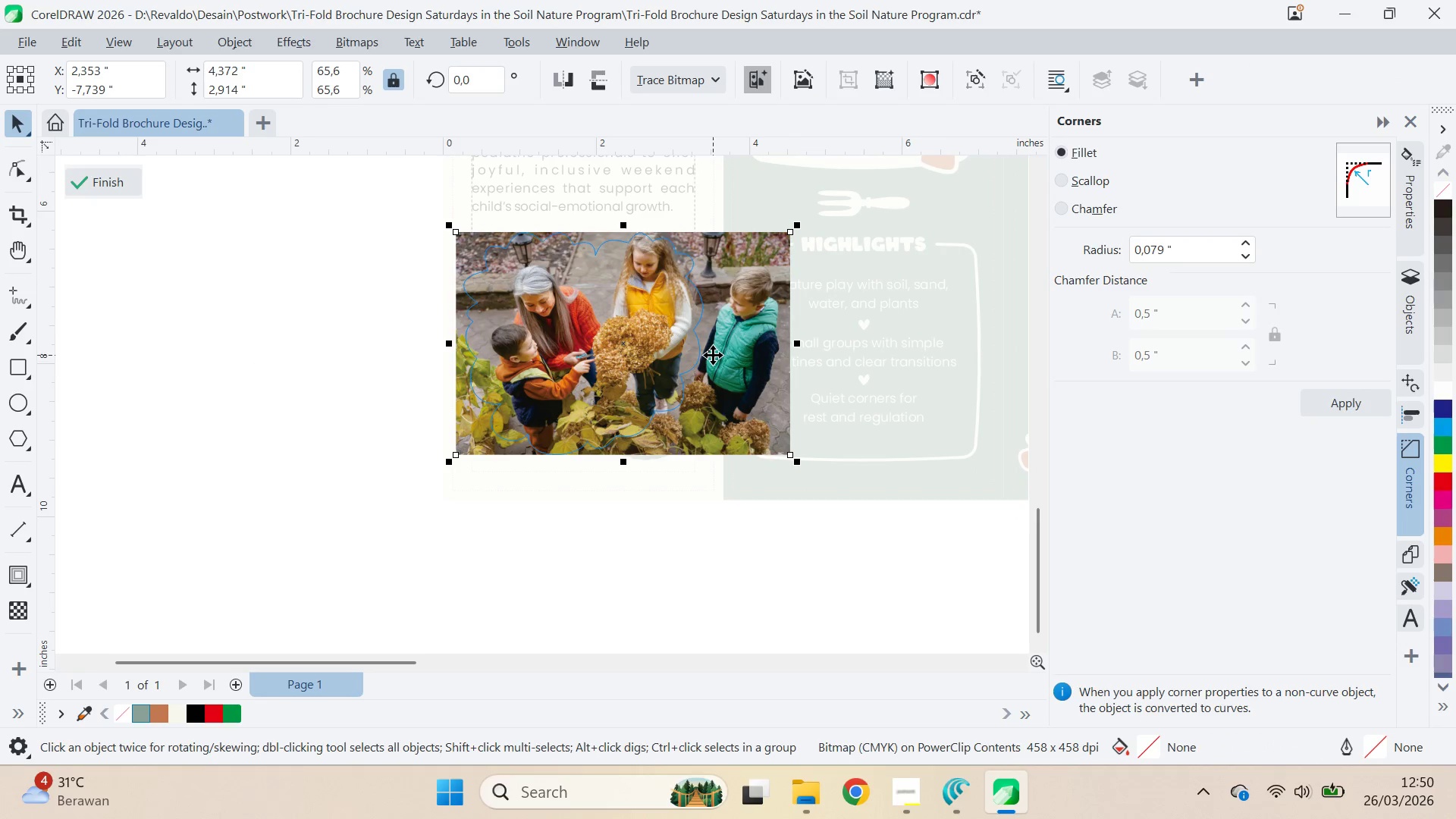 
key(ArrowDown)
 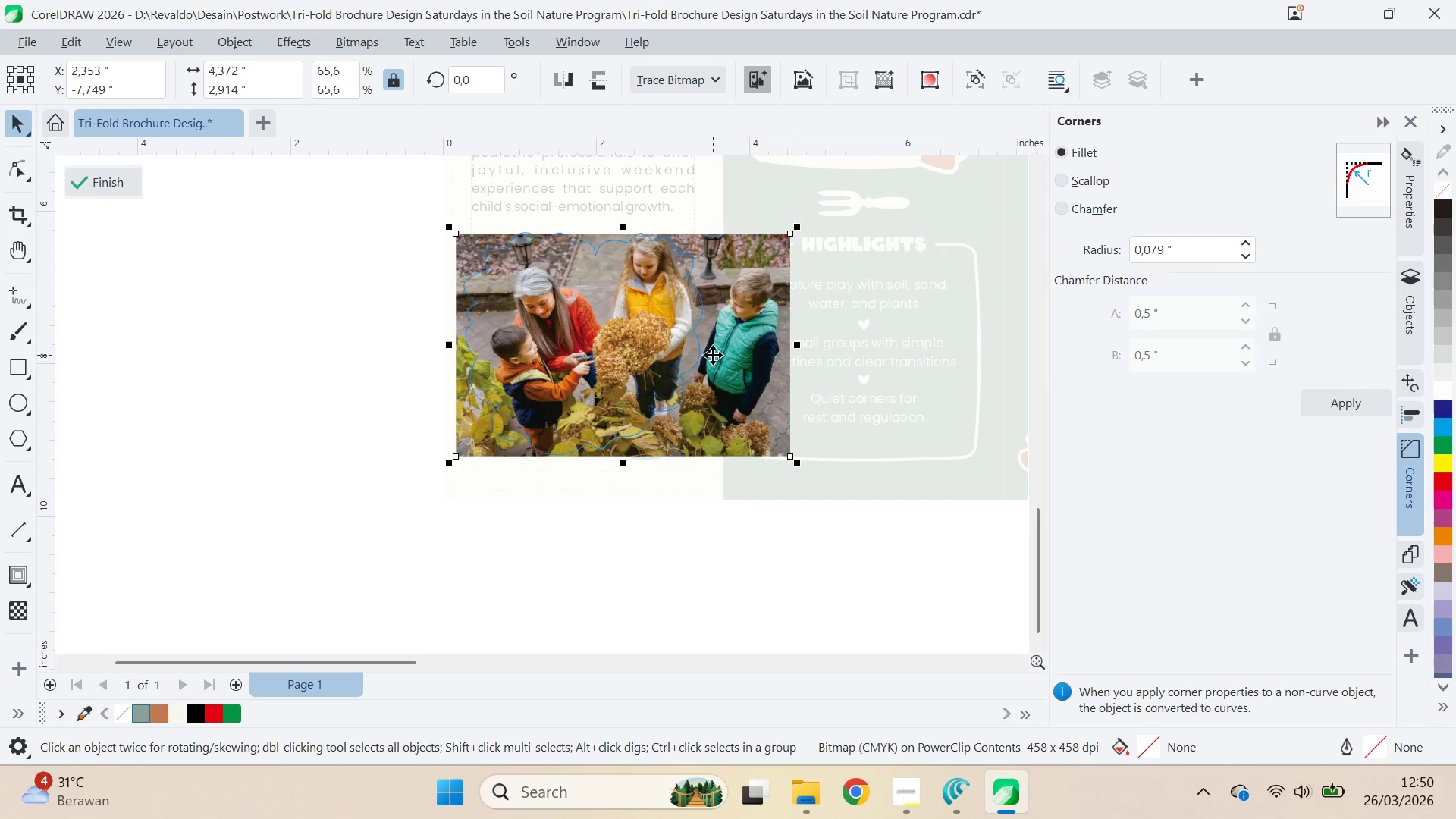 
key(ArrowDown)
 